 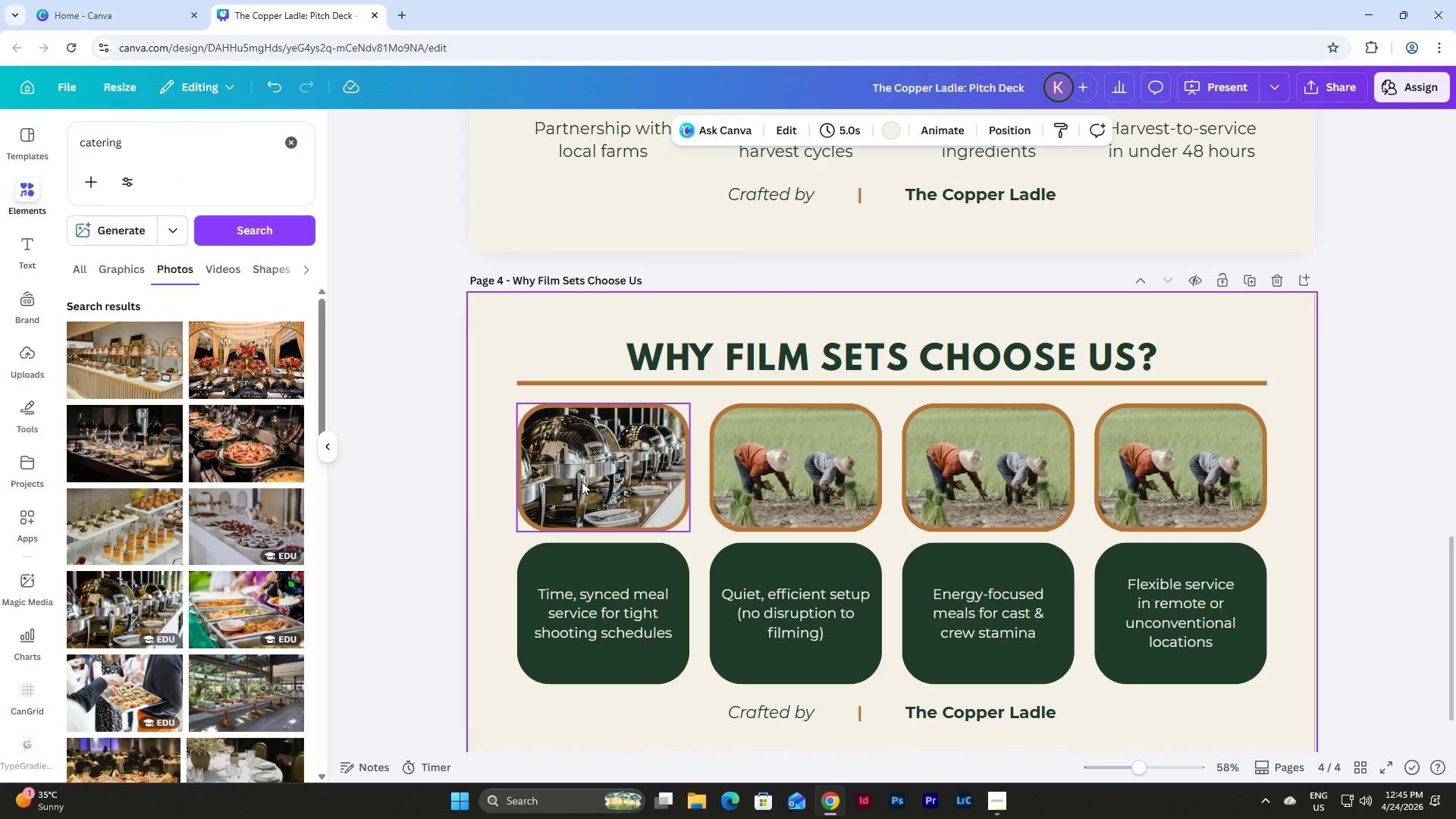 
left_click([483, 547])
 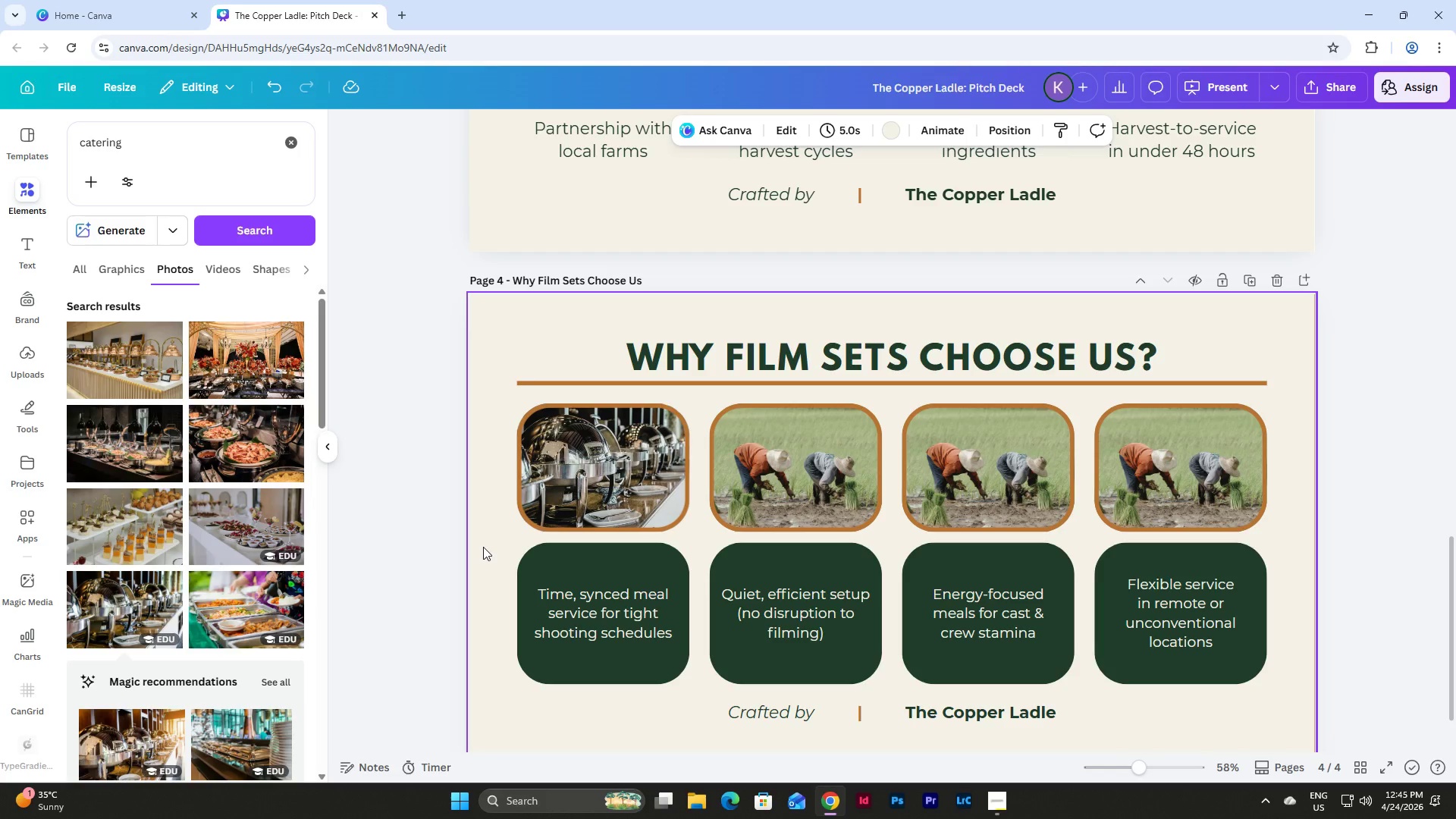 
wait(7.38)
 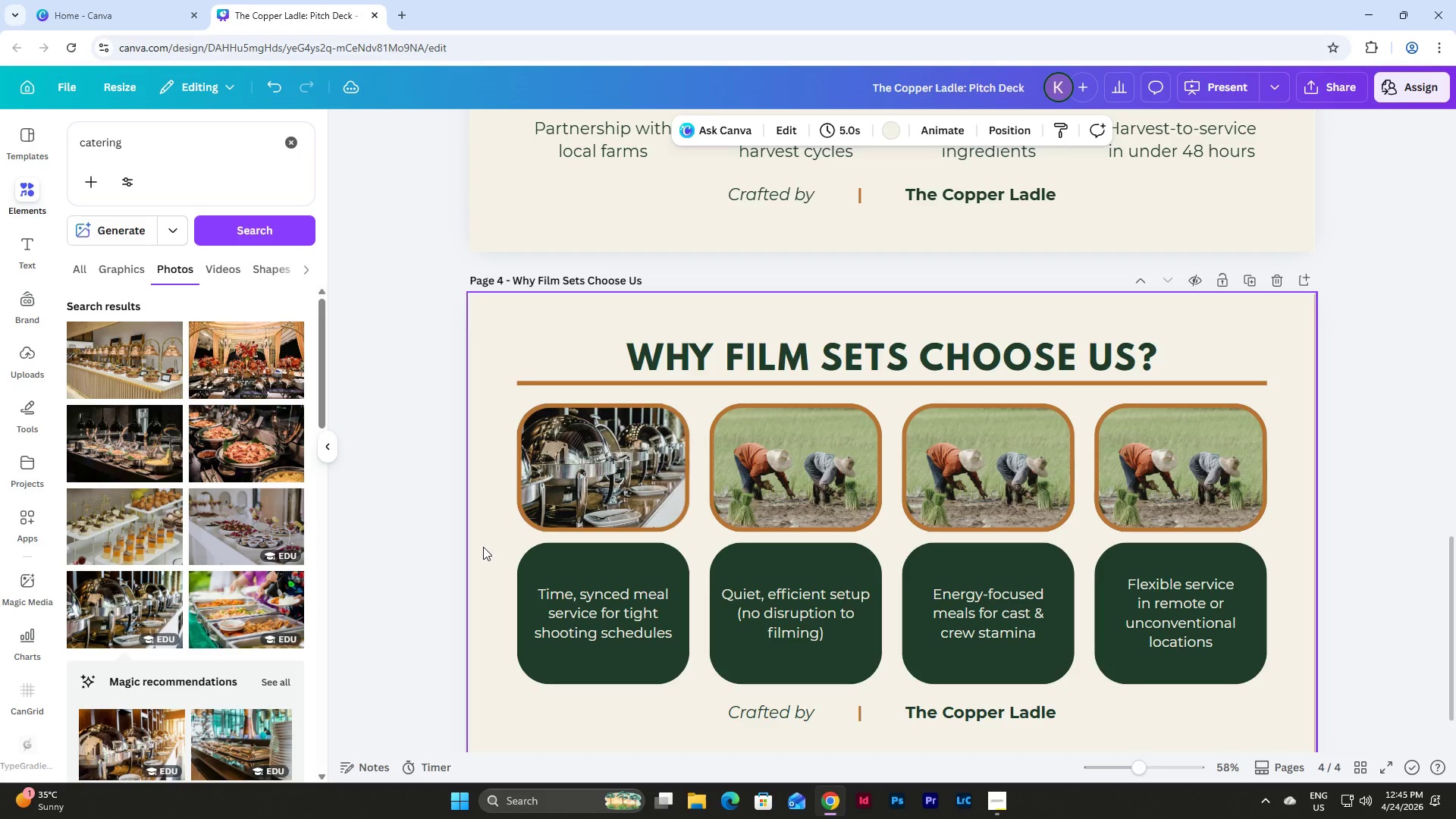 
scroll: coordinate [259, 495], scroll_direction: down, amount: 8.0
 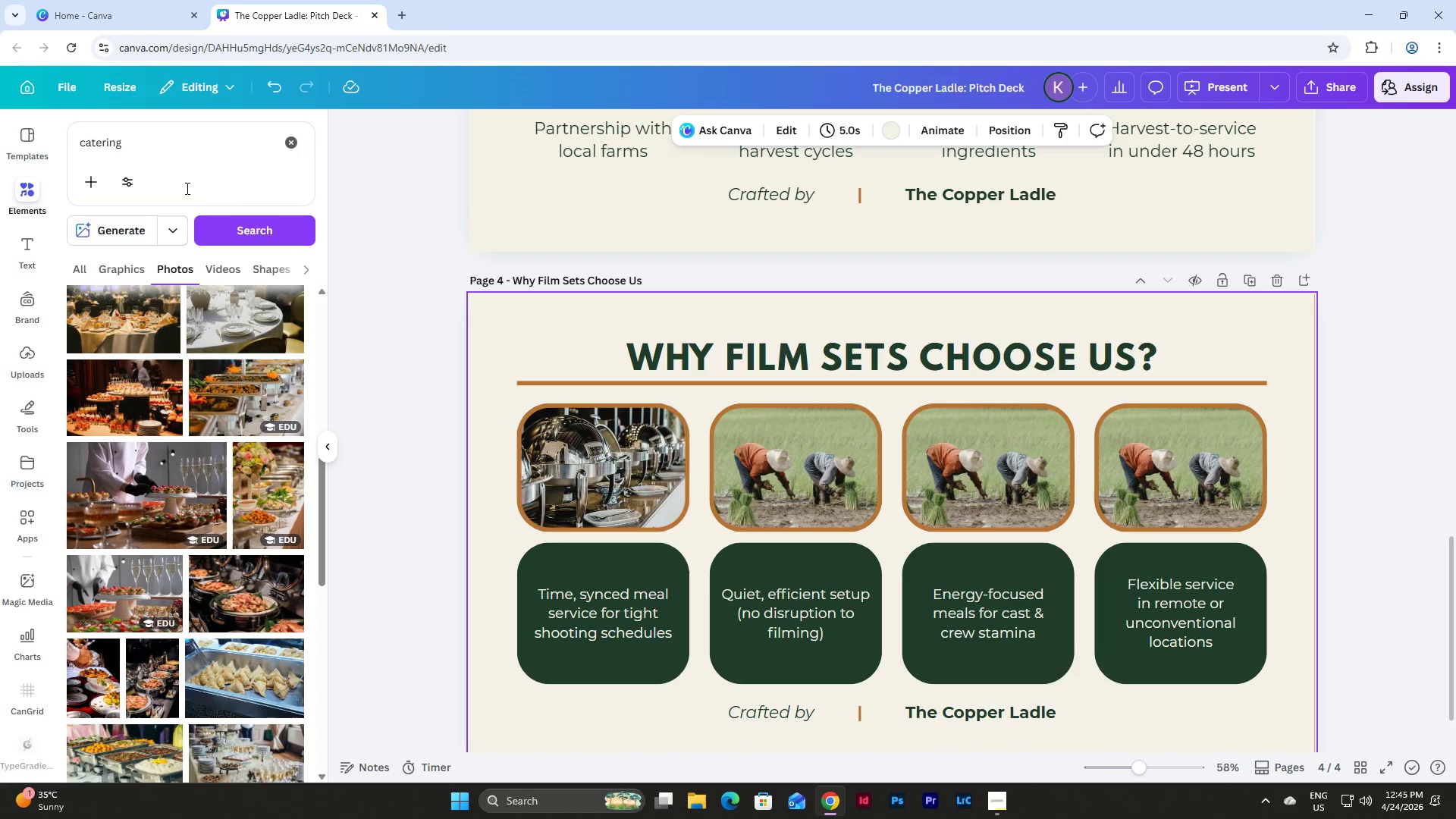 
left_click([164, 137])
 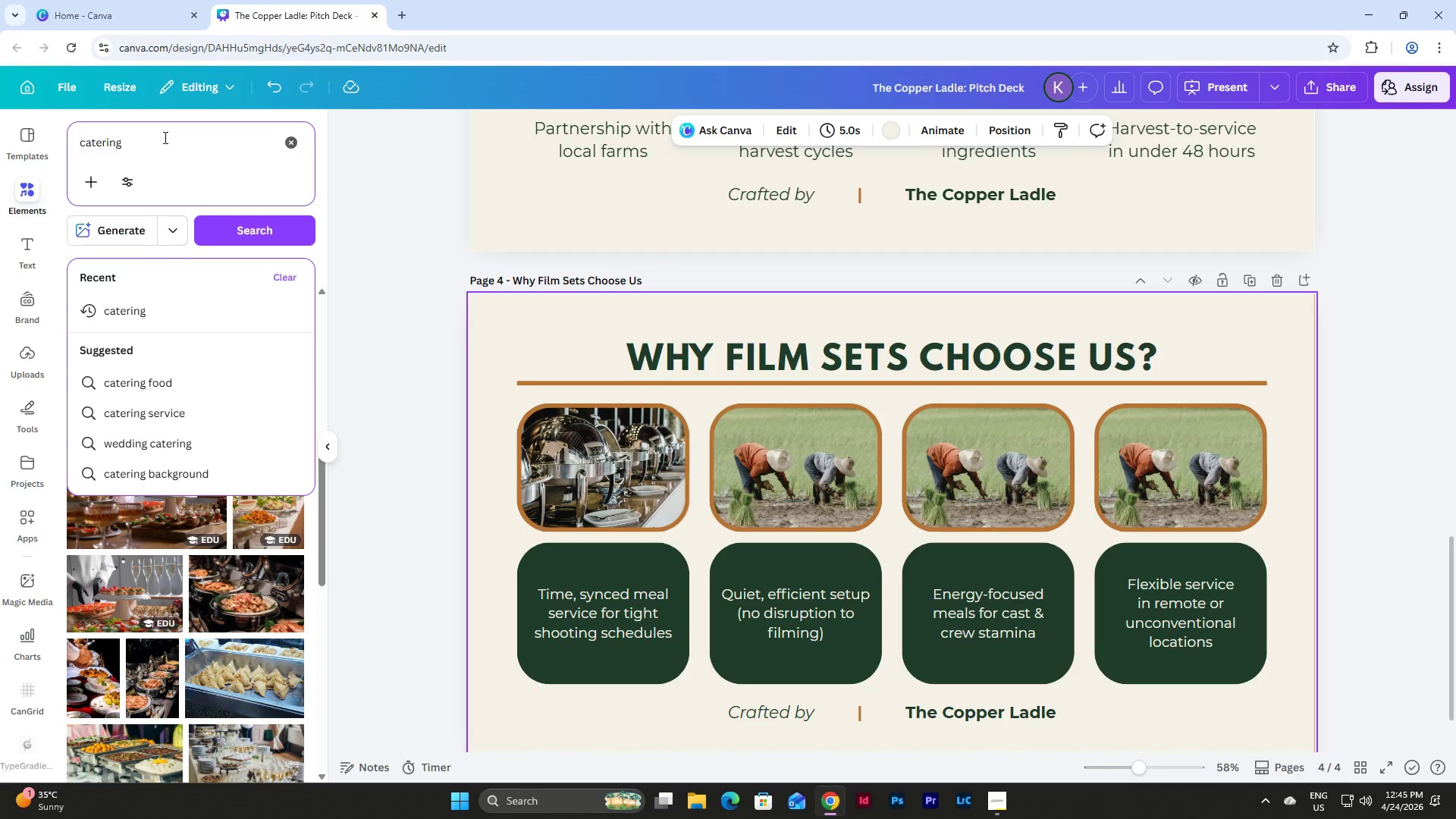 
type( tent)
 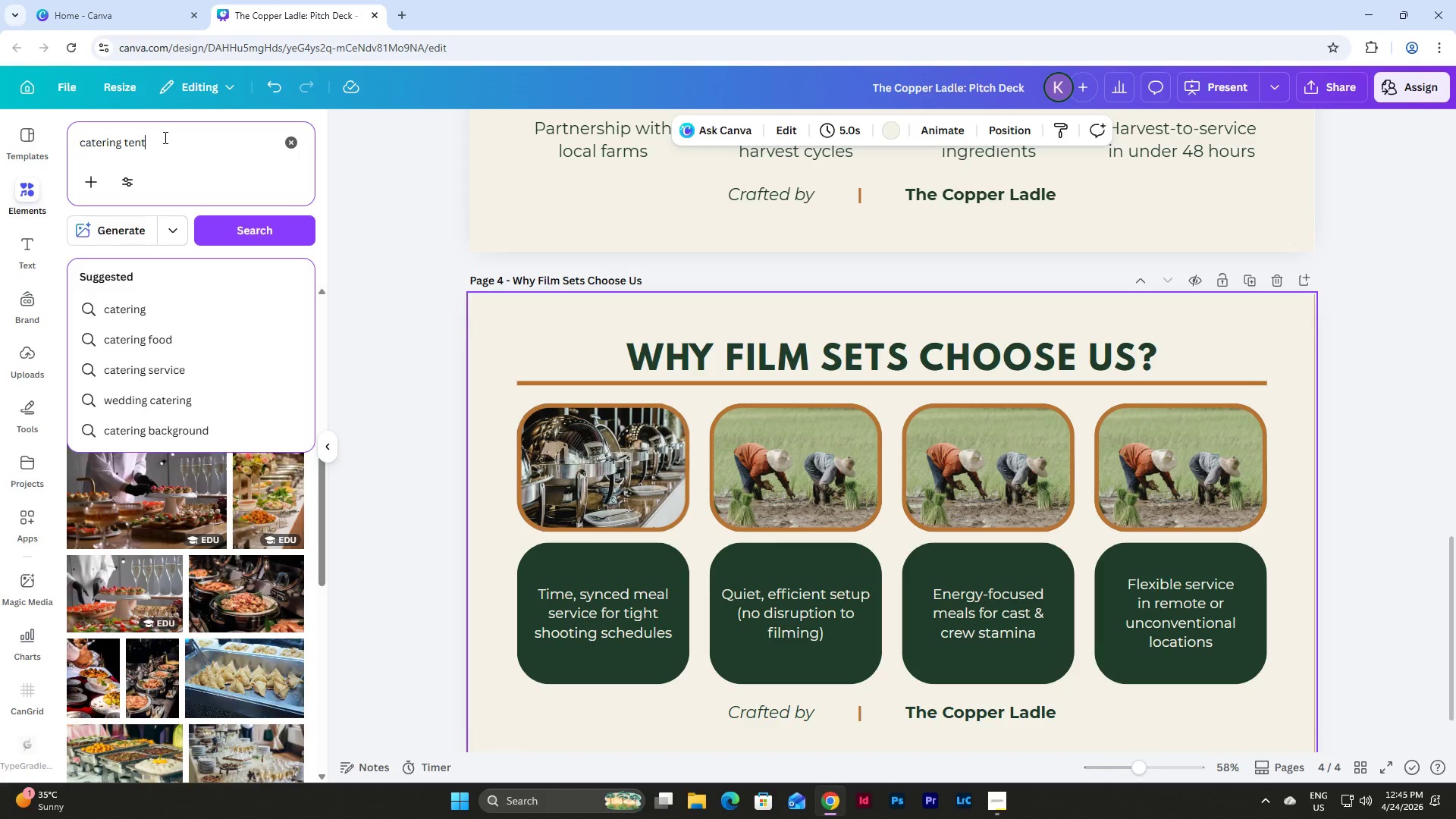 
key(Enter)
 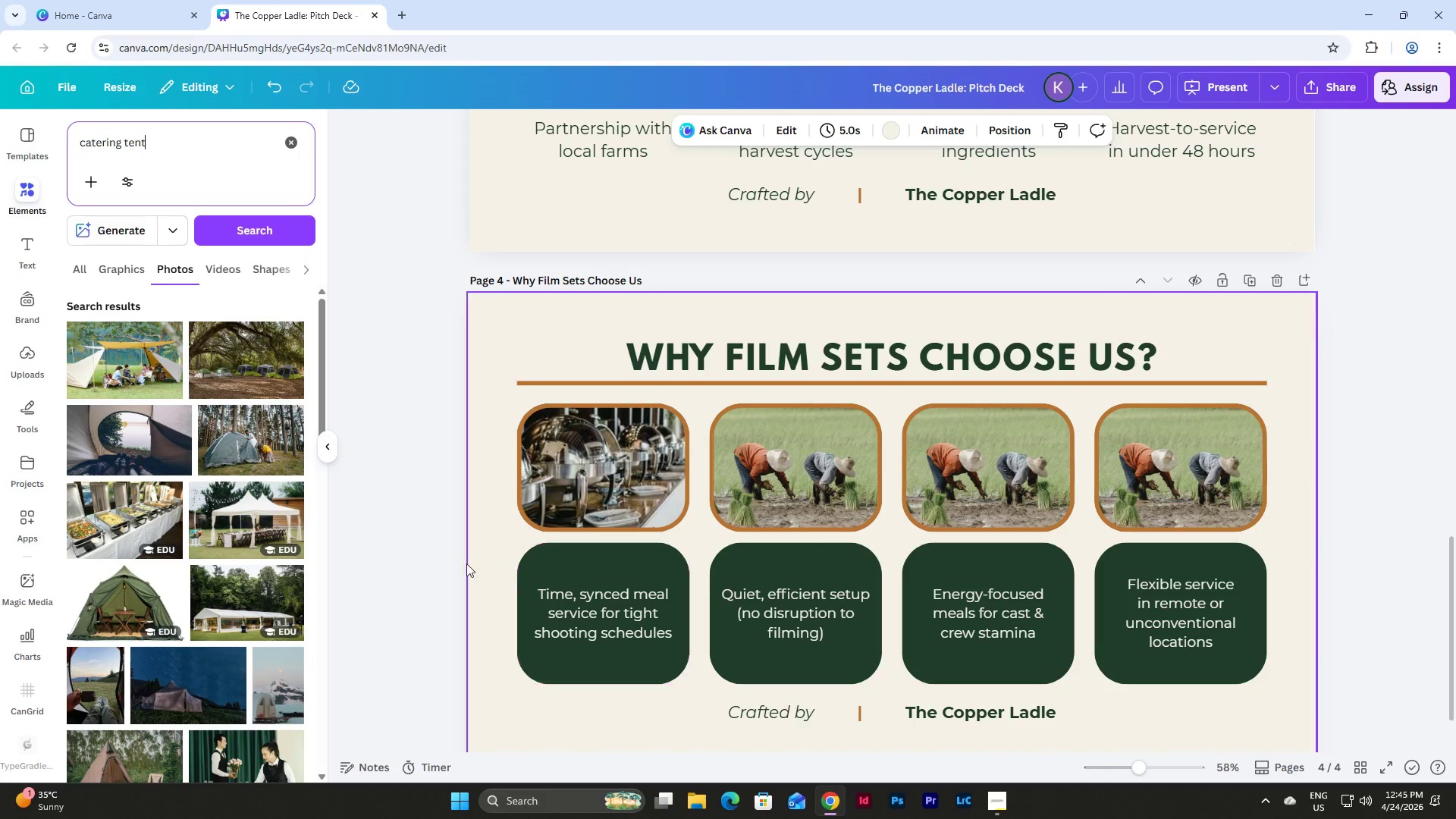 
wait(5.84)
 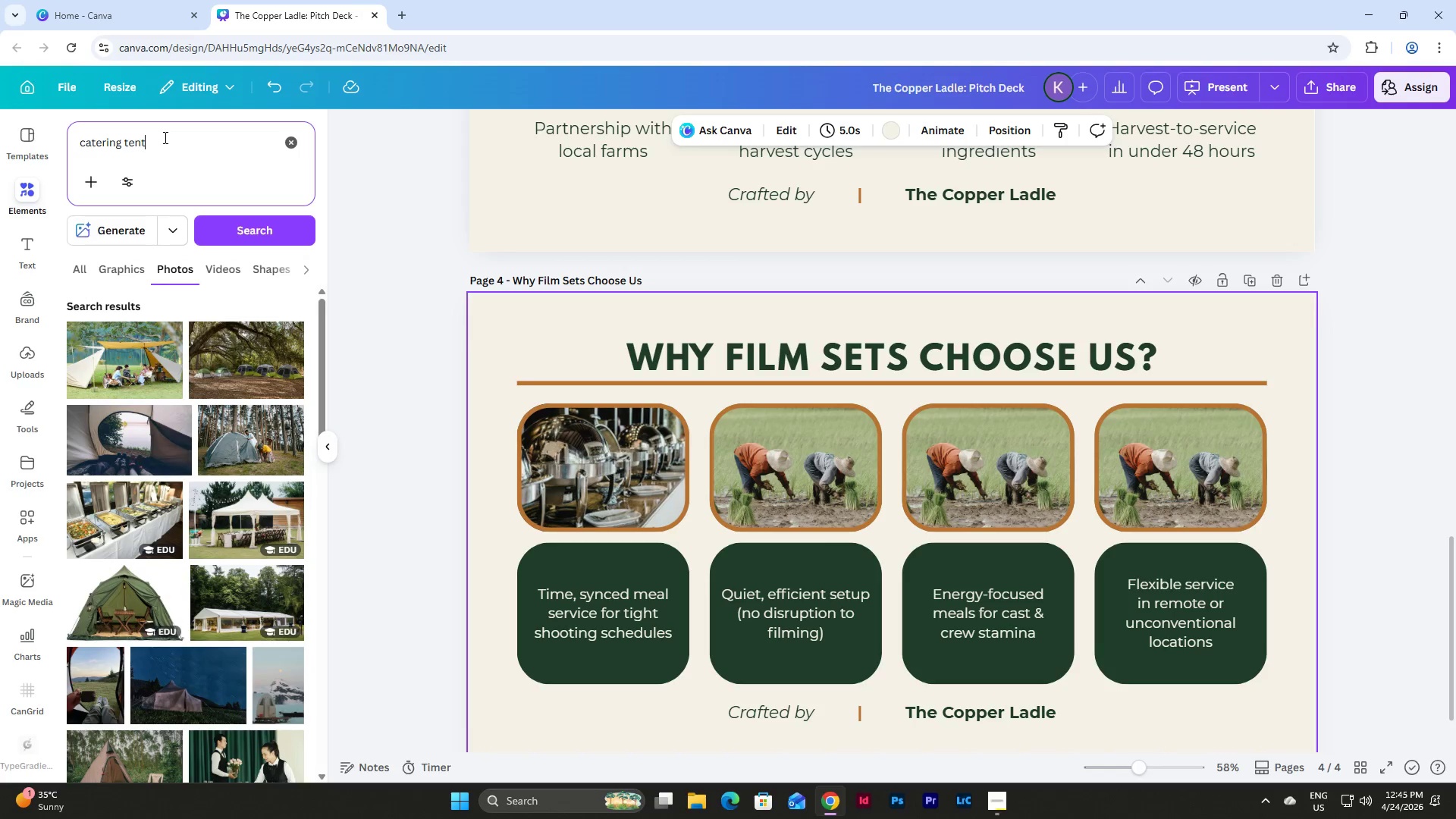 
left_click_drag(start_coordinate=[232, 616], to_coordinate=[771, 491])
 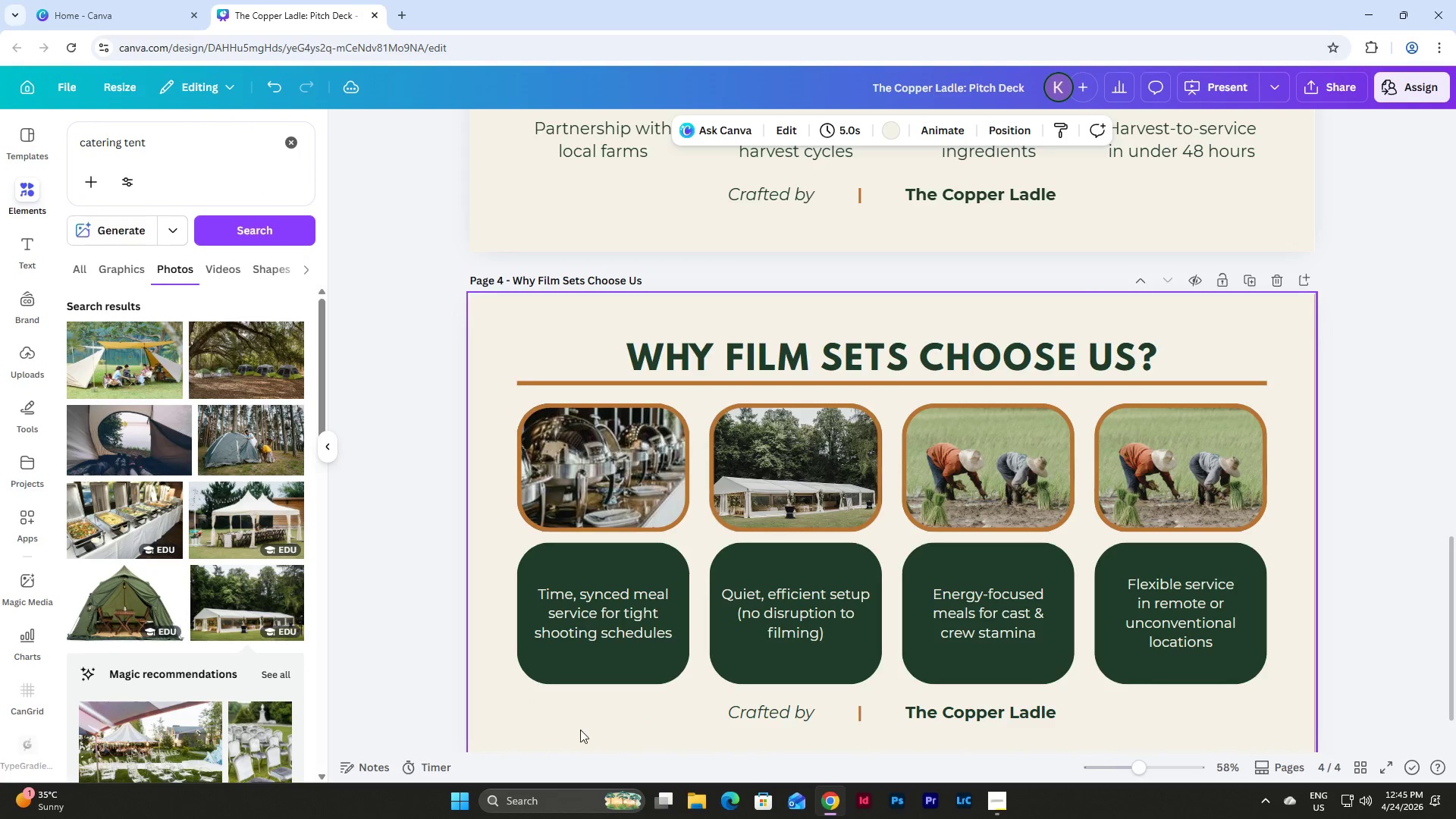 
left_click([487, 582])
 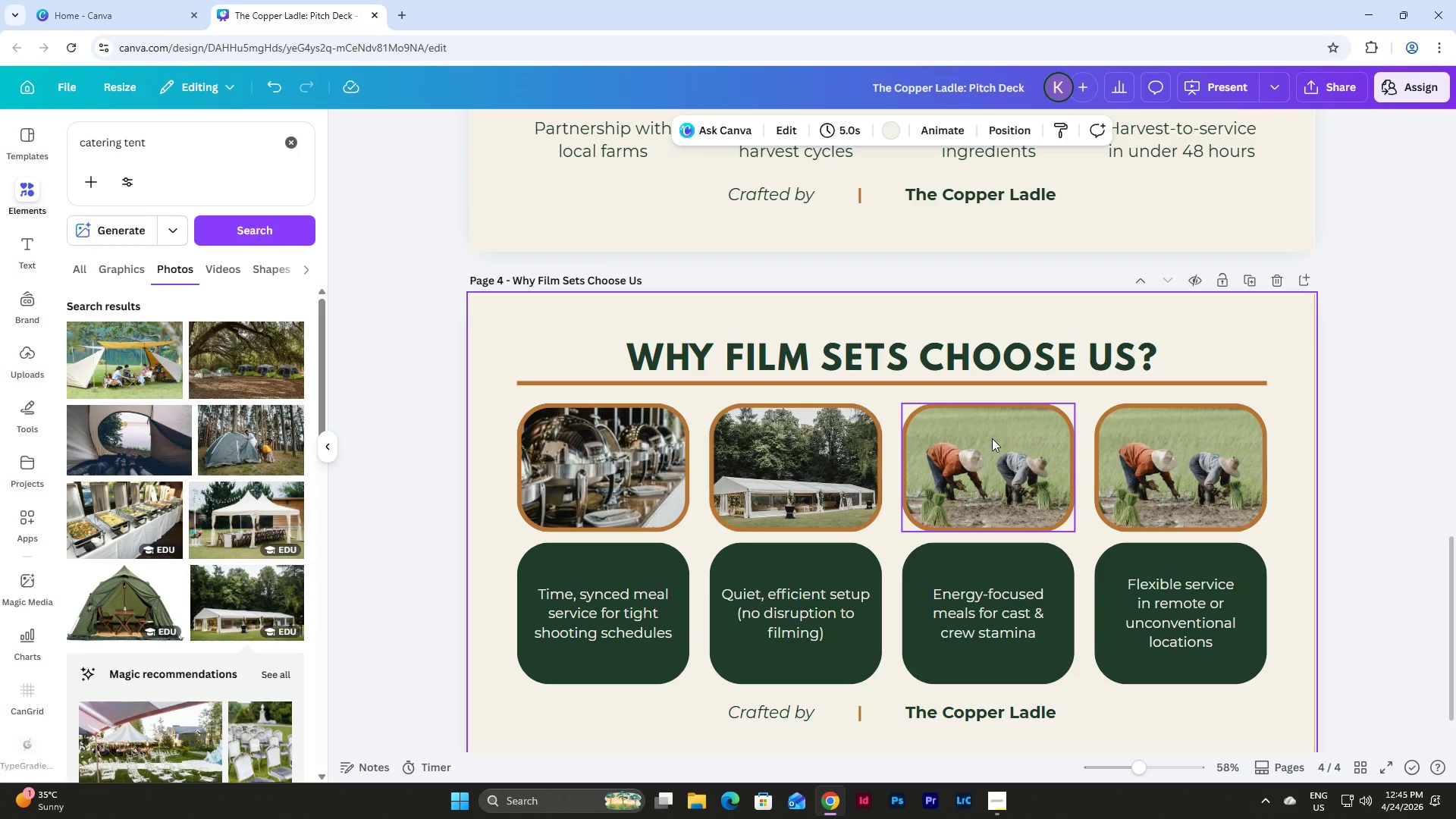 
wait(7.72)
 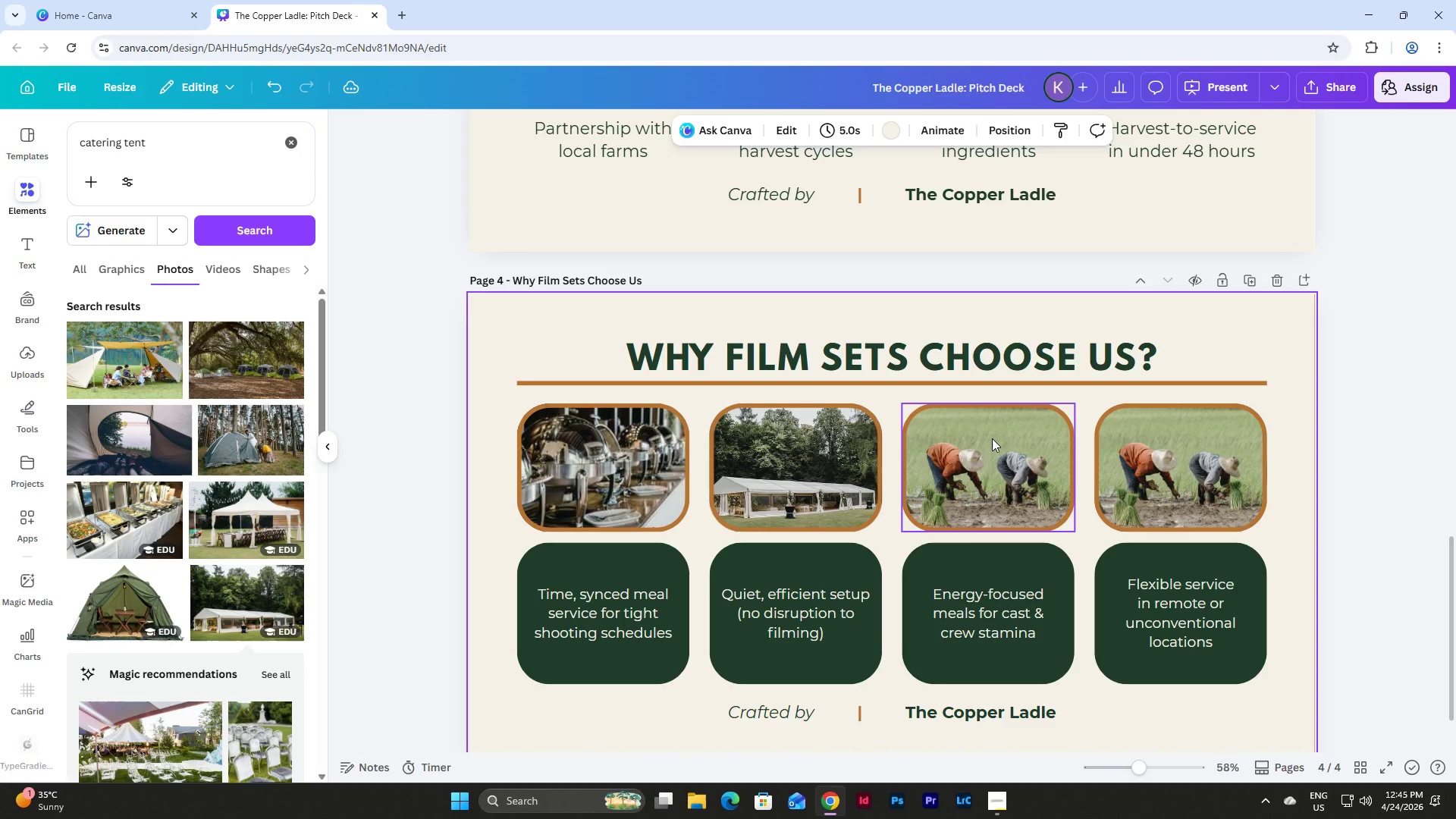 
left_click([132, 136])
 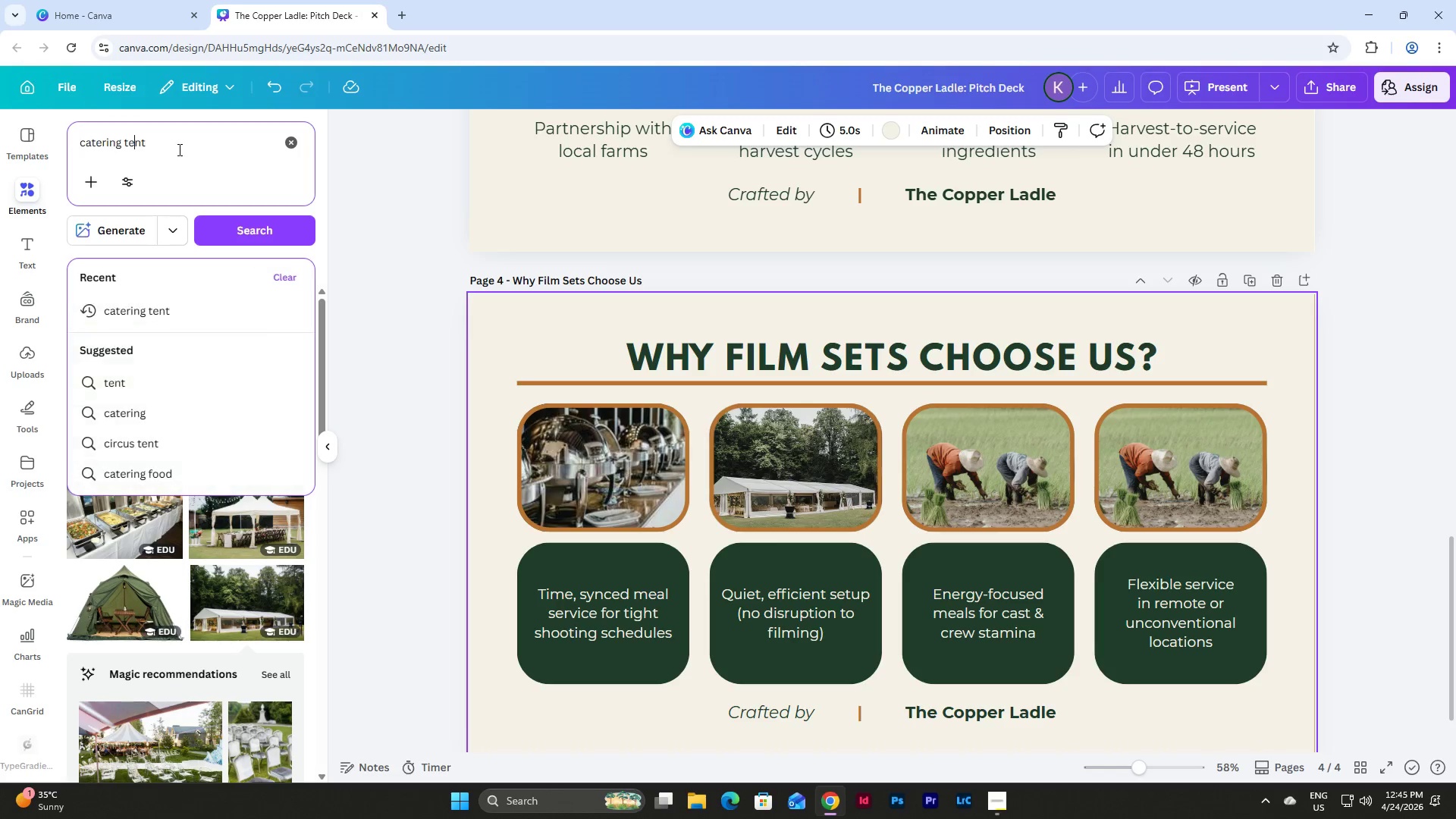 
left_click_drag(start_coordinate=[178, 149], to_coordinate=[38, 138])
 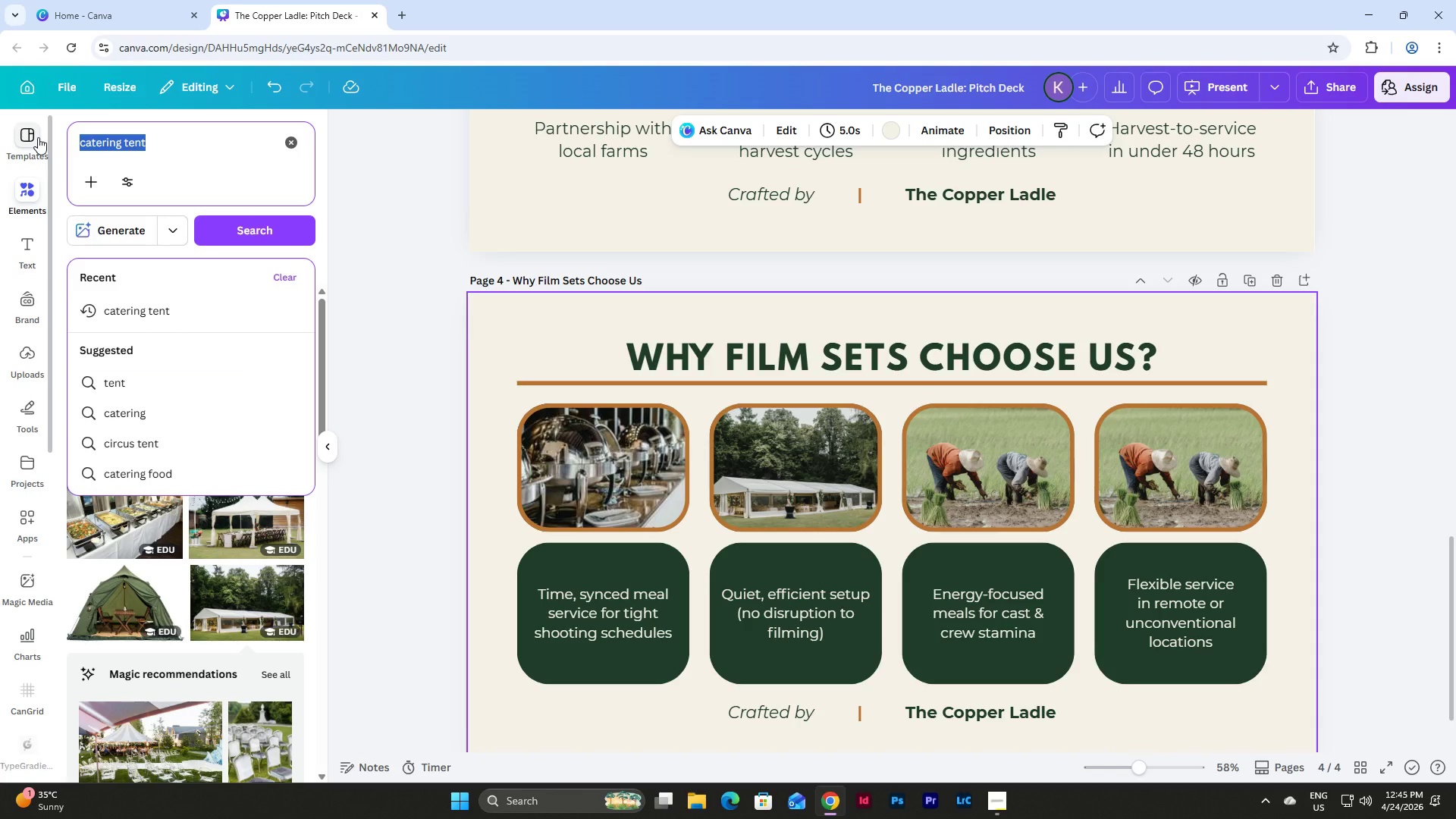 
type(fresh packed meas)
key(Backspace)
type(ls)
 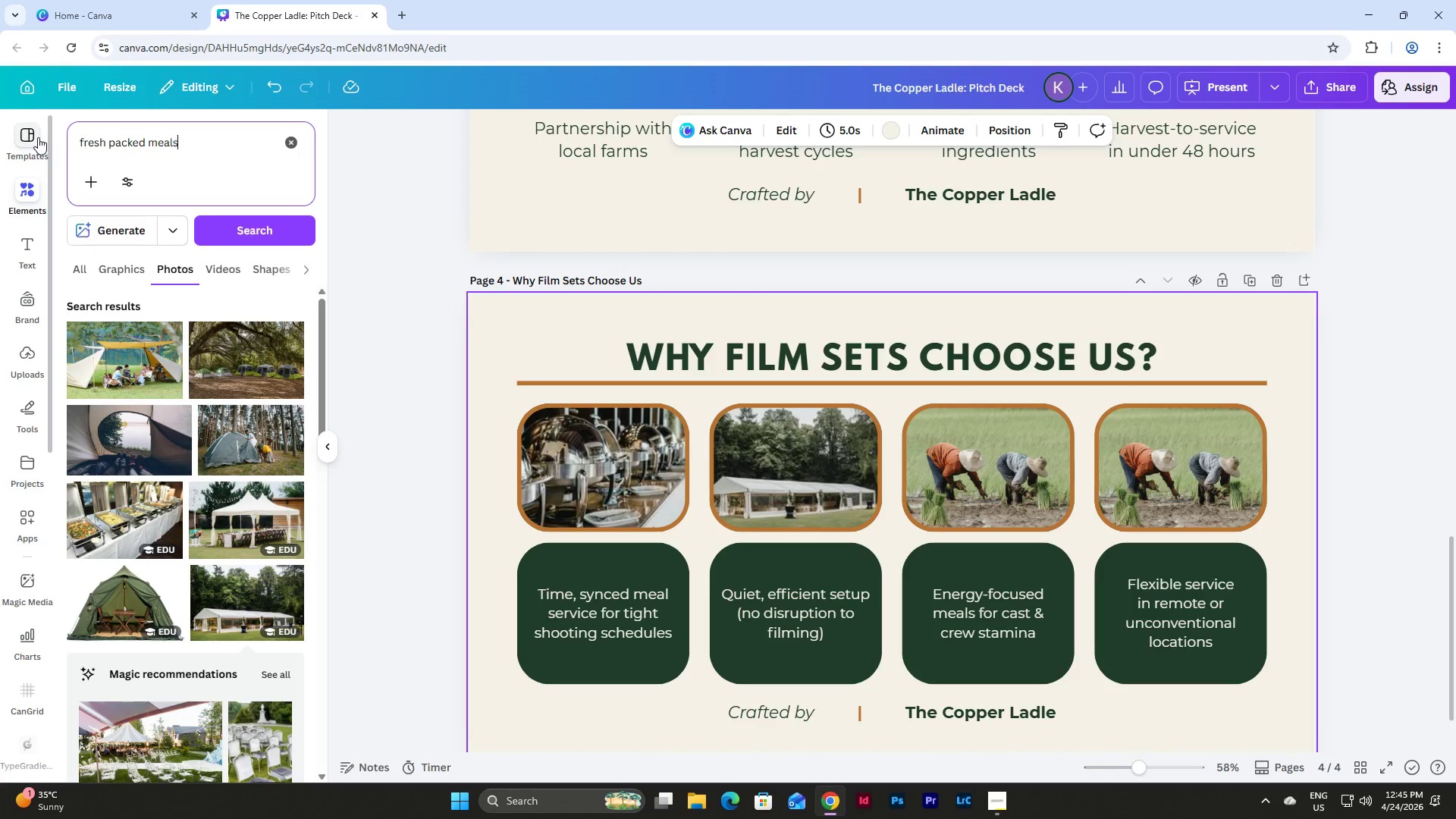 
key(Enter)
 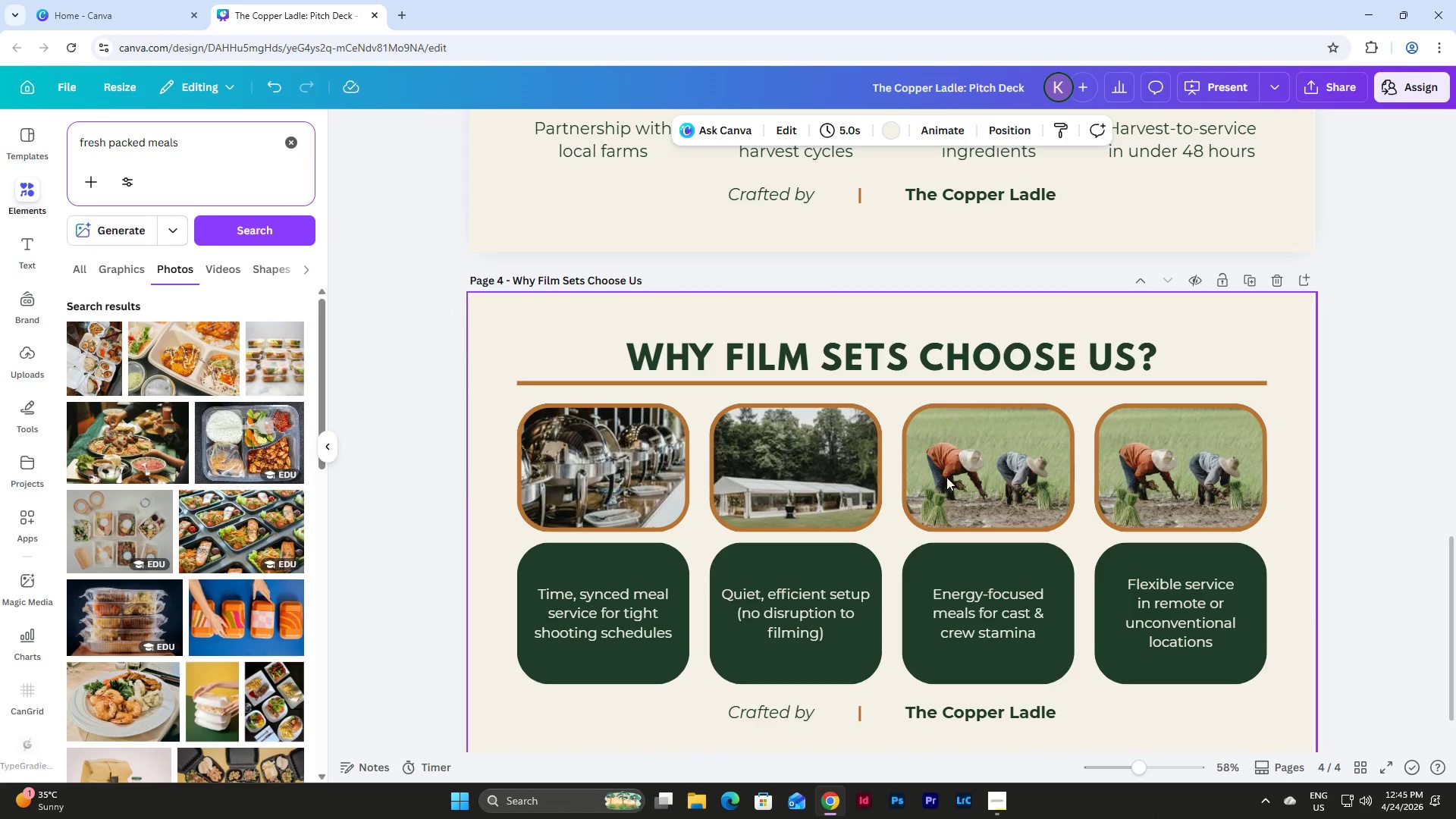 
left_click_drag(start_coordinate=[253, 519], to_coordinate=[946, 465])
 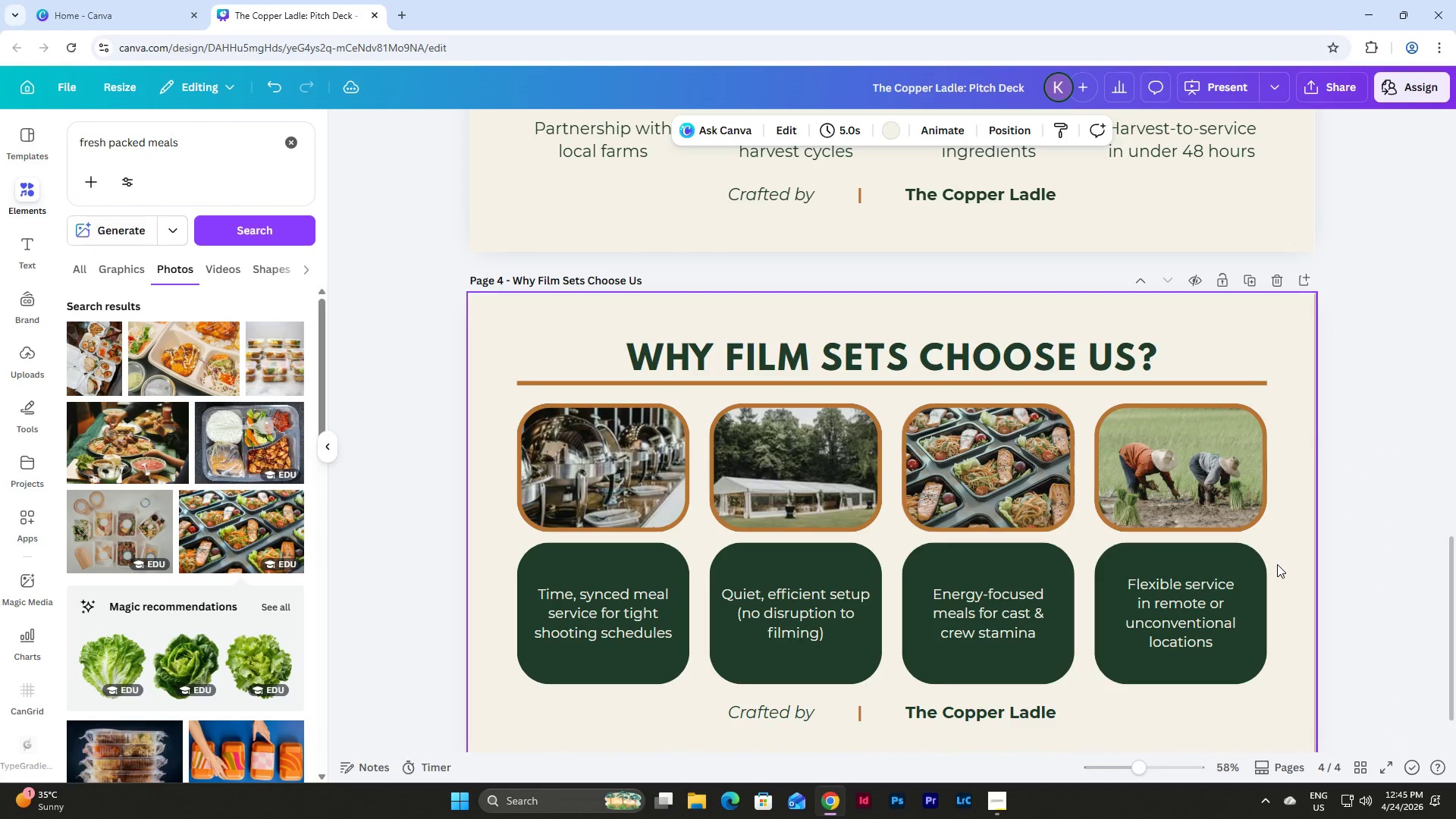 
left_click([1281, 544])
 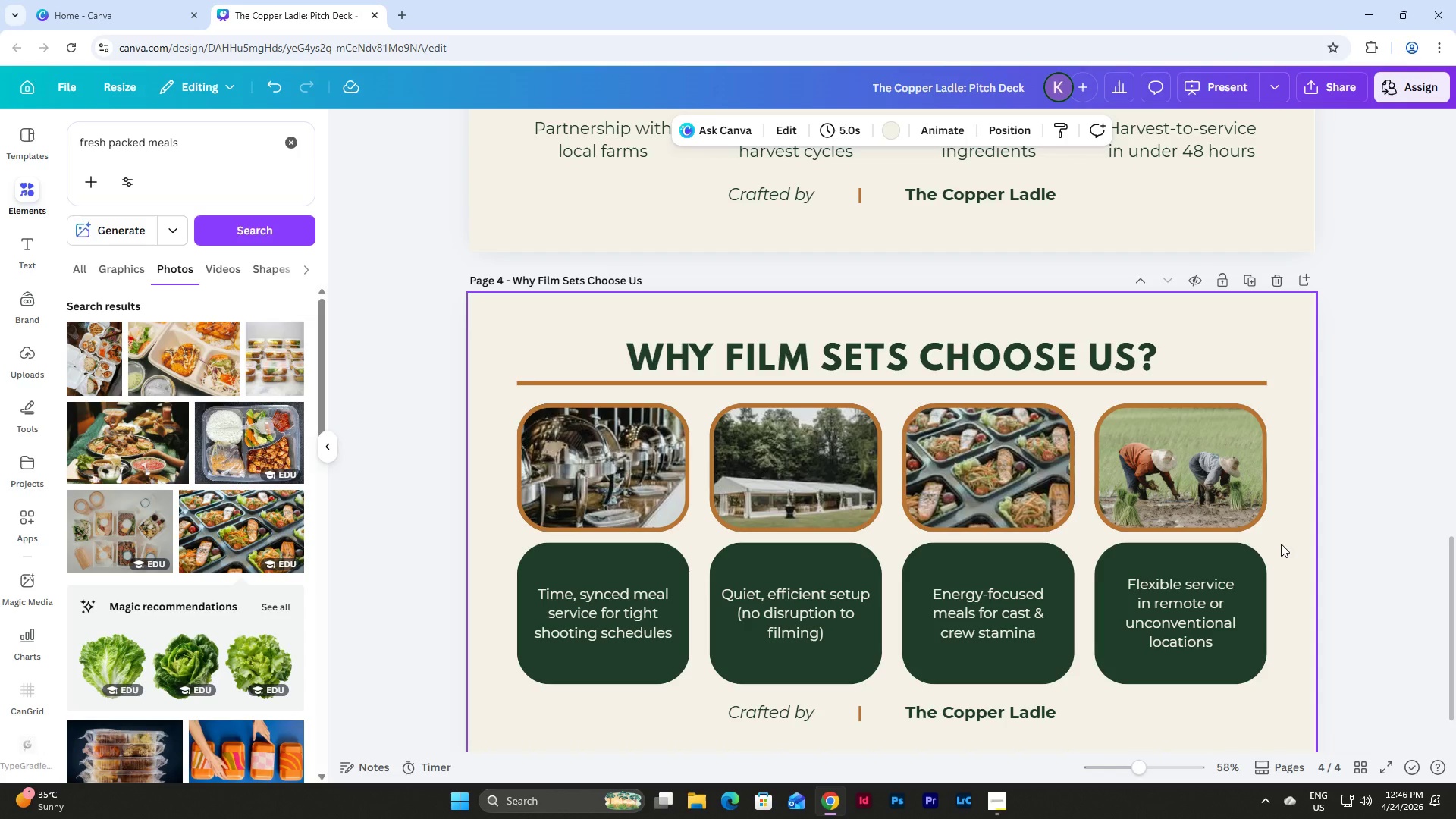 
wait(29.55)
 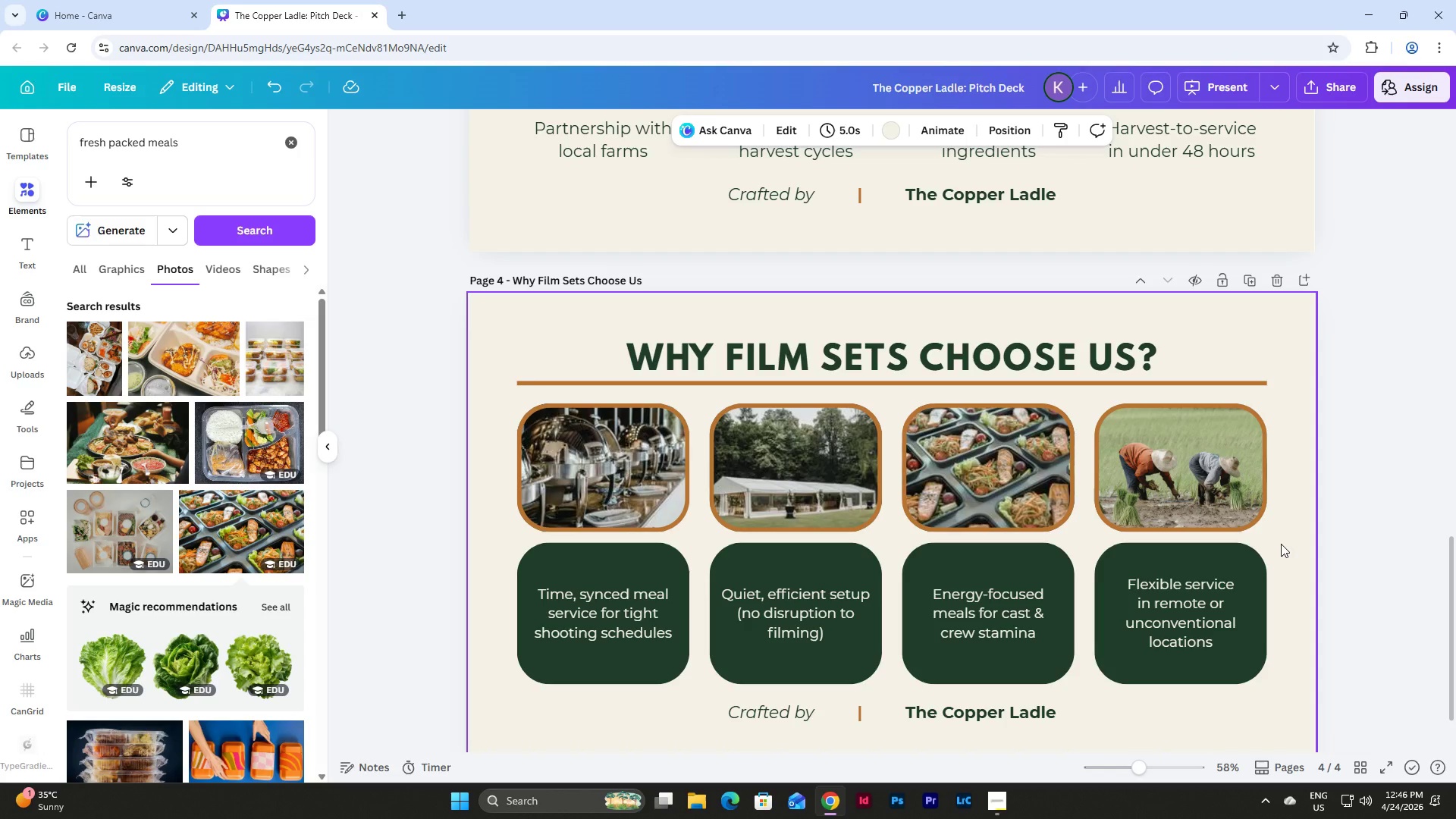 
left_click_drag(start_coordinate=[182, 144], to_coordinate=[0, 138])
 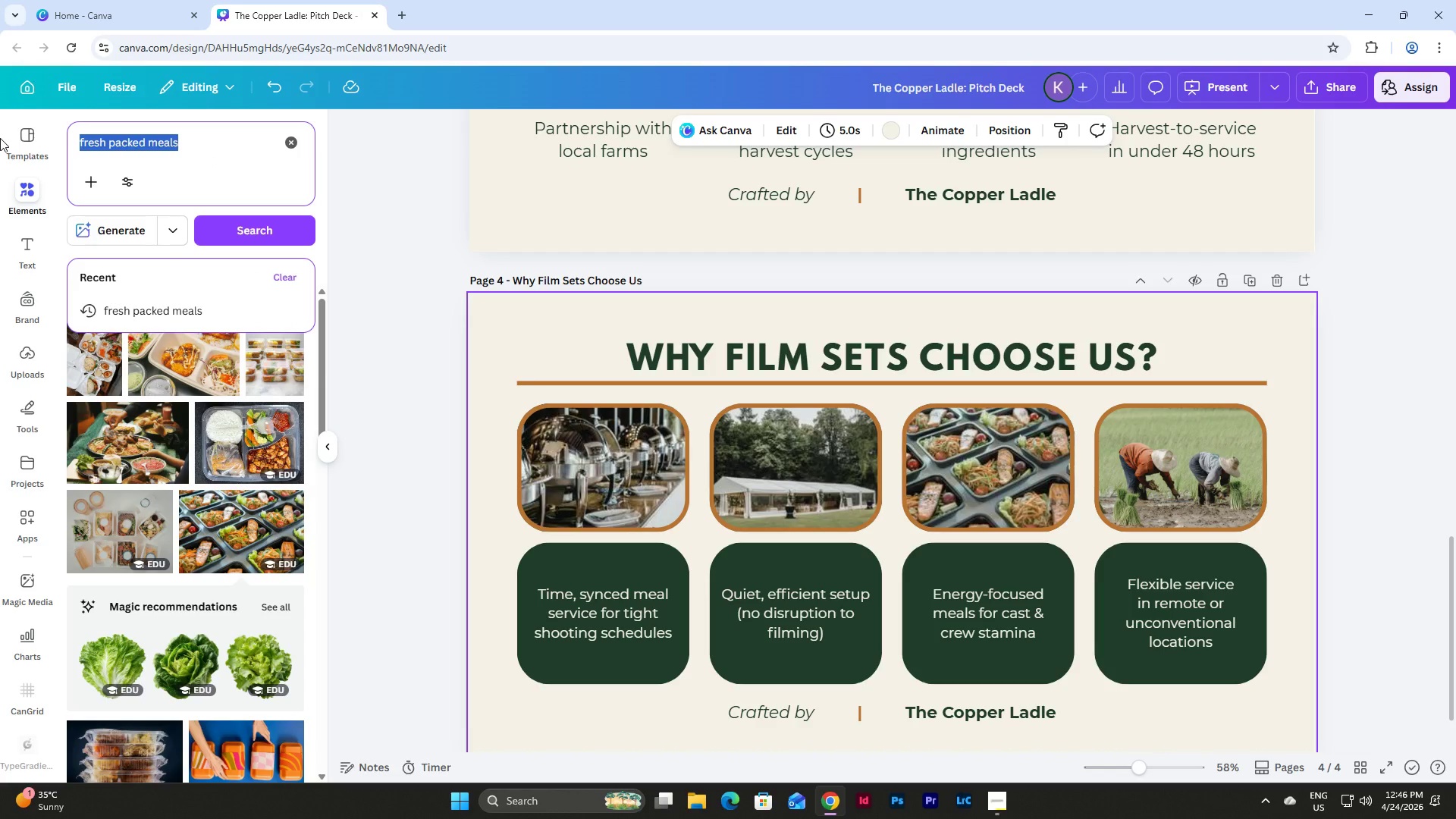 
type(remote filming location)
 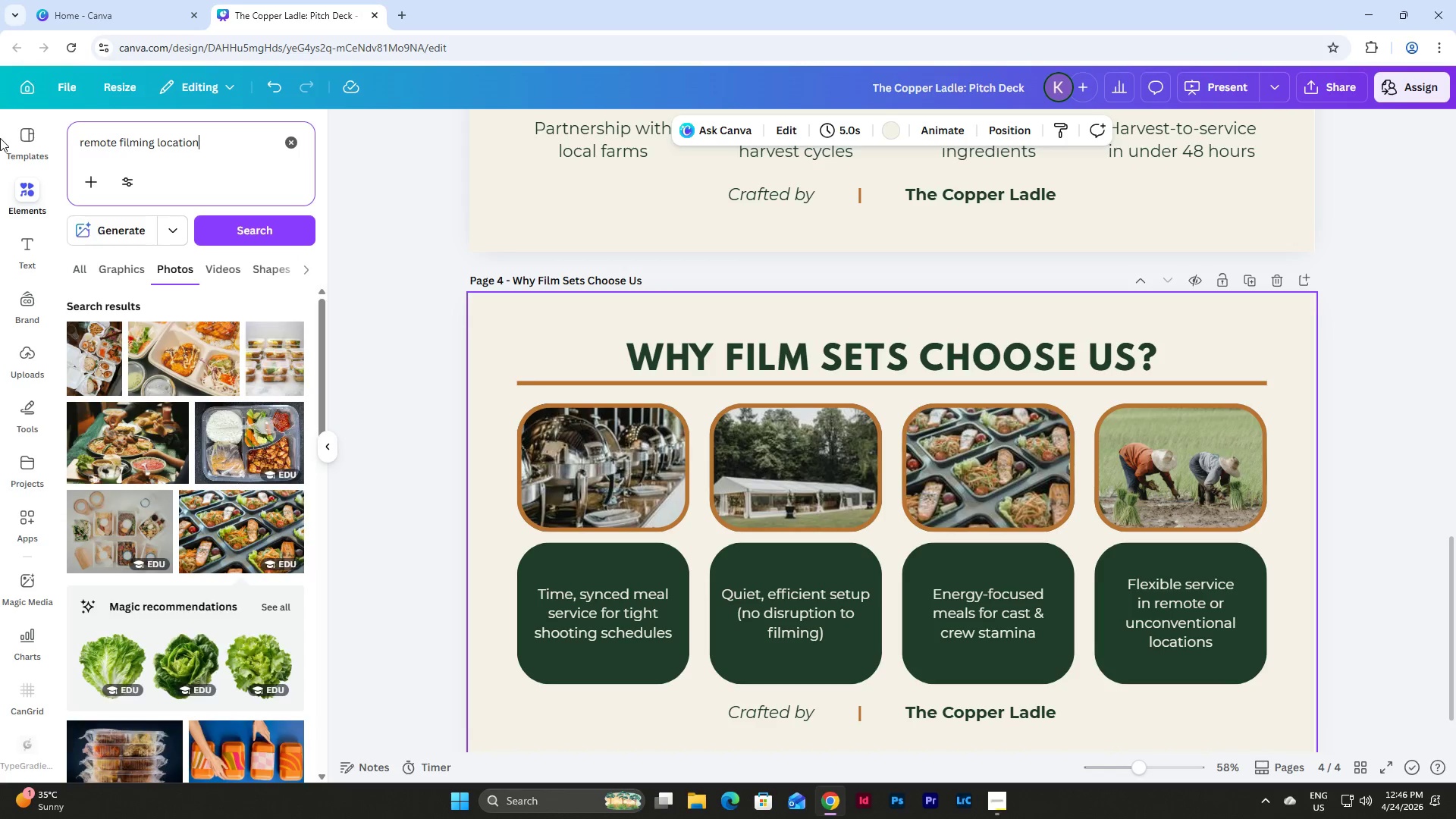 
key(Enter)
 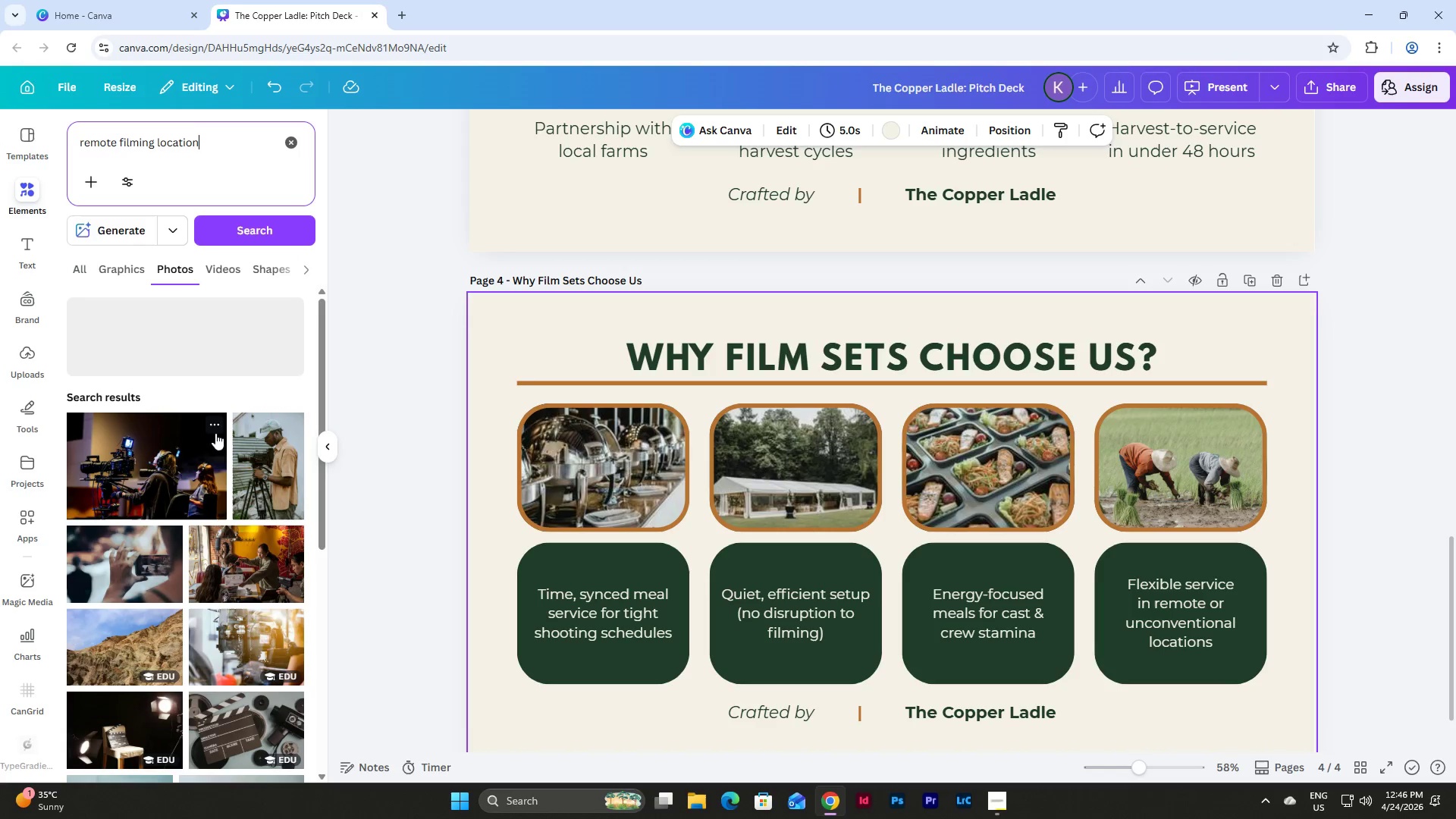 
scroll: coordinate [234, 403], scroll_direction: down, amount: 6.0
 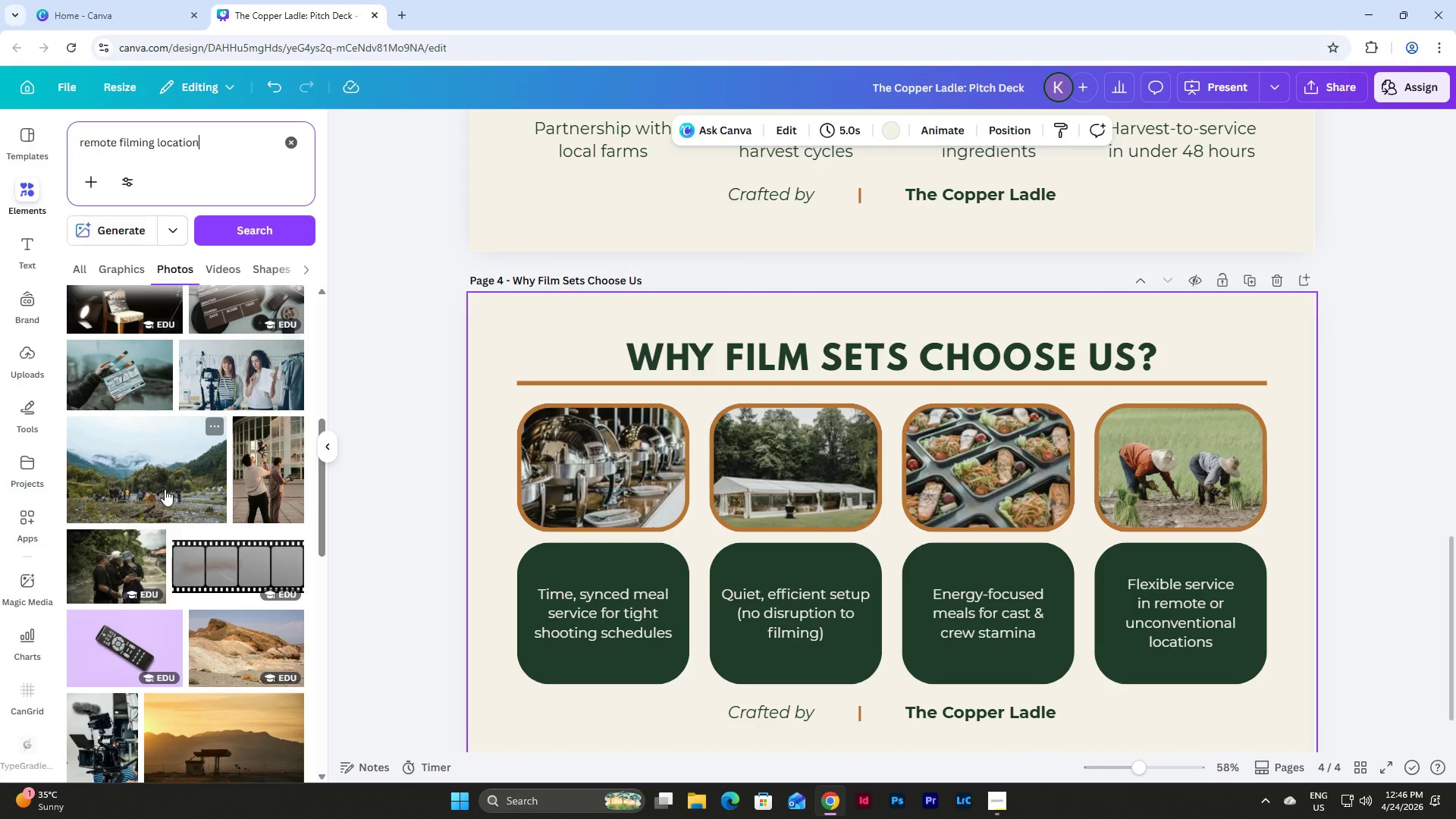 
left_click_drag(start_coordinate=[159, 483], to_coordinate=[1210, 469])
 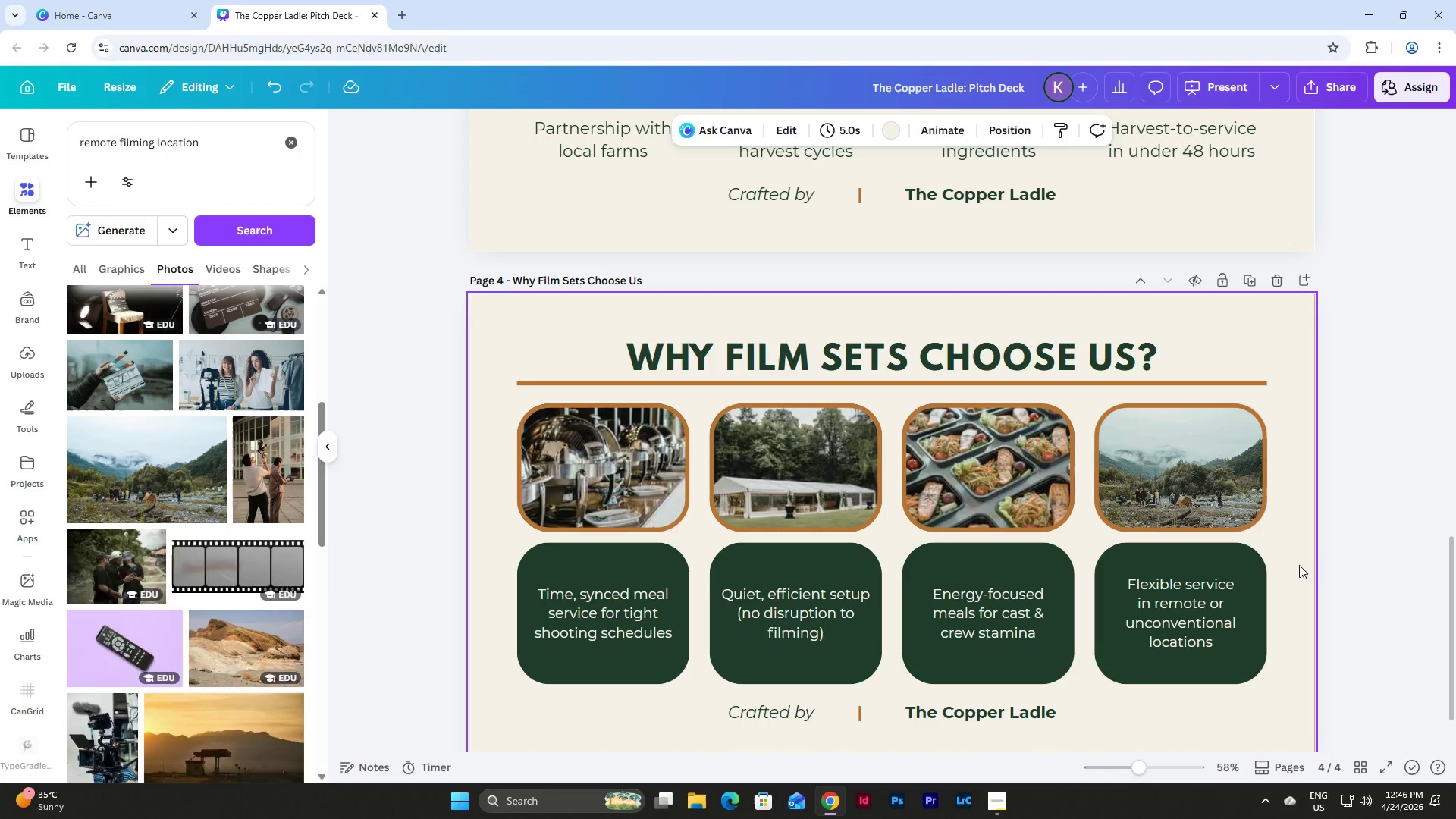 
left_click([1302, 558])
 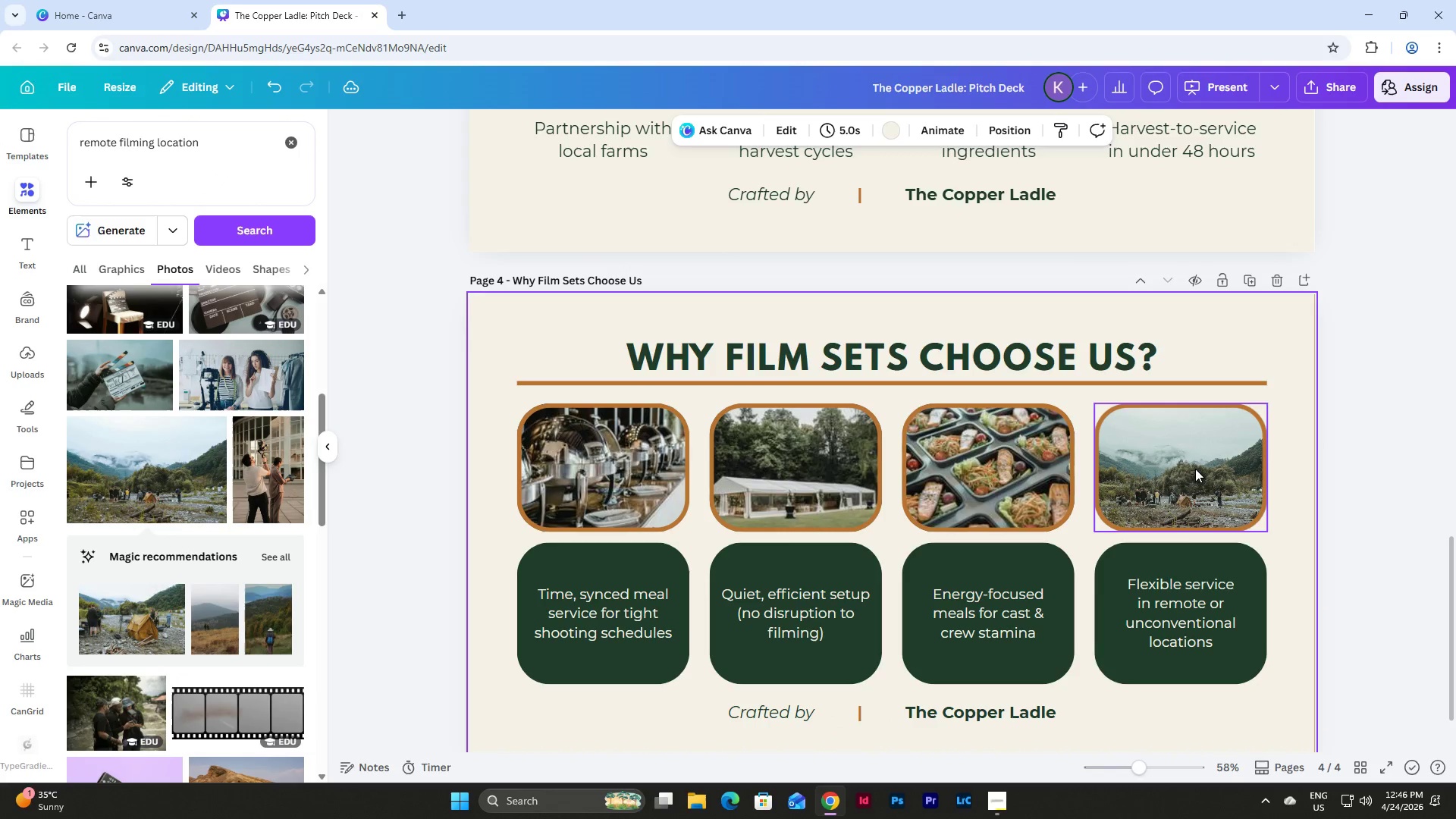 
double_click([1194, 465])
 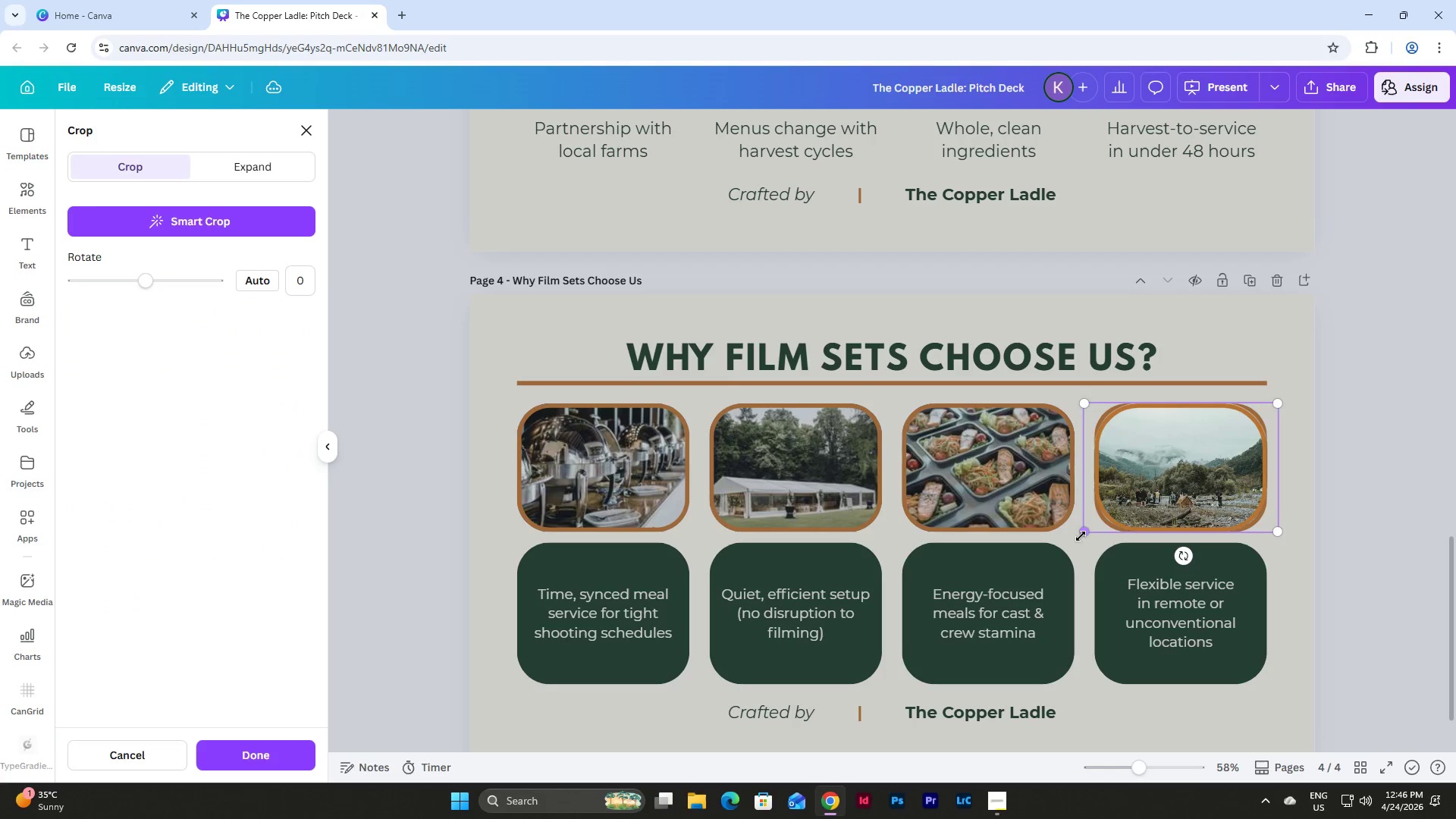 
left_click_drag(start_coordinate=[1081, 537], to_coordinate=[1009, 601])
 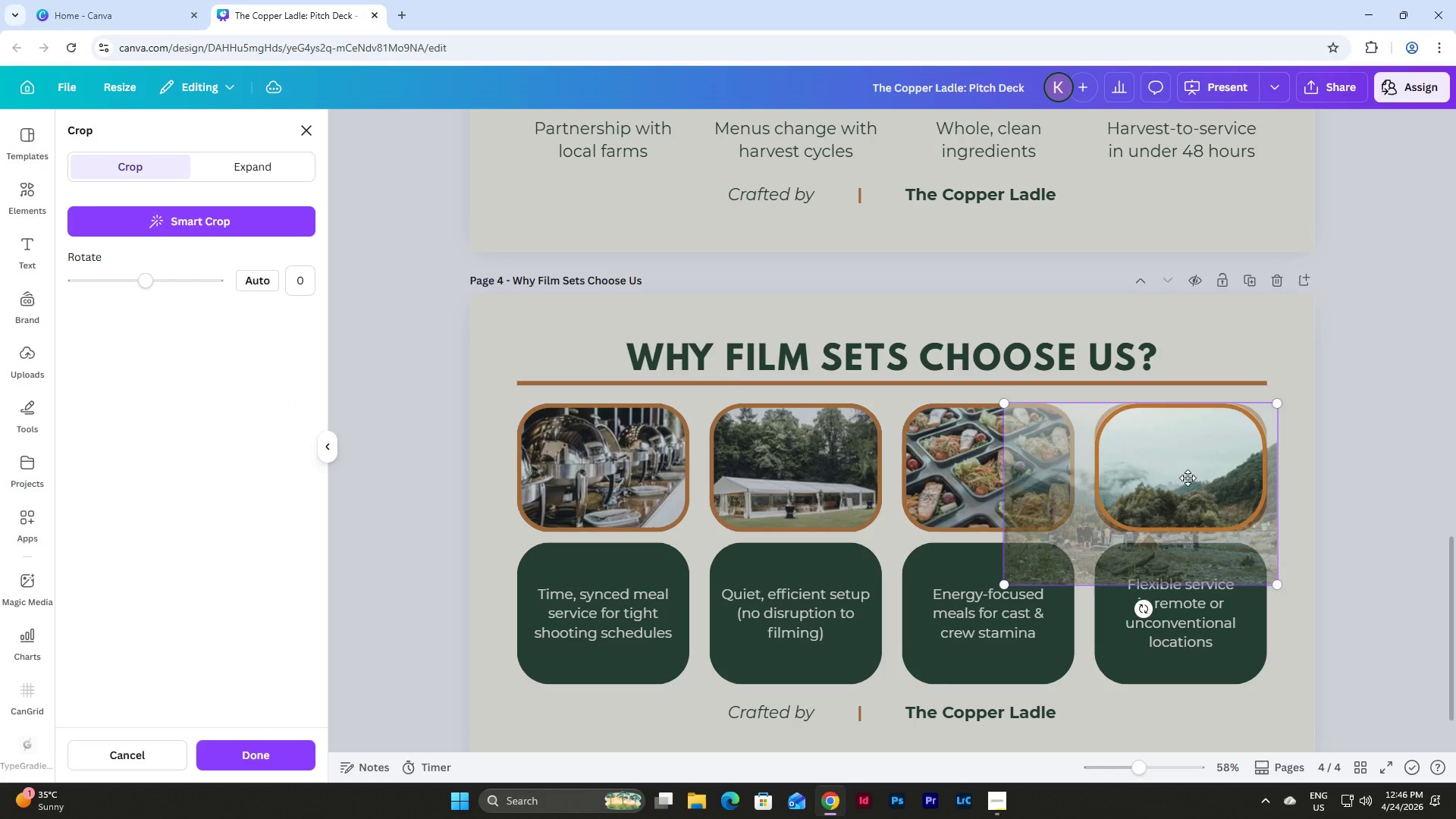 
left_click_drag(start_coordinate=[1188, 478], to_coordinate=[1238, 421])
 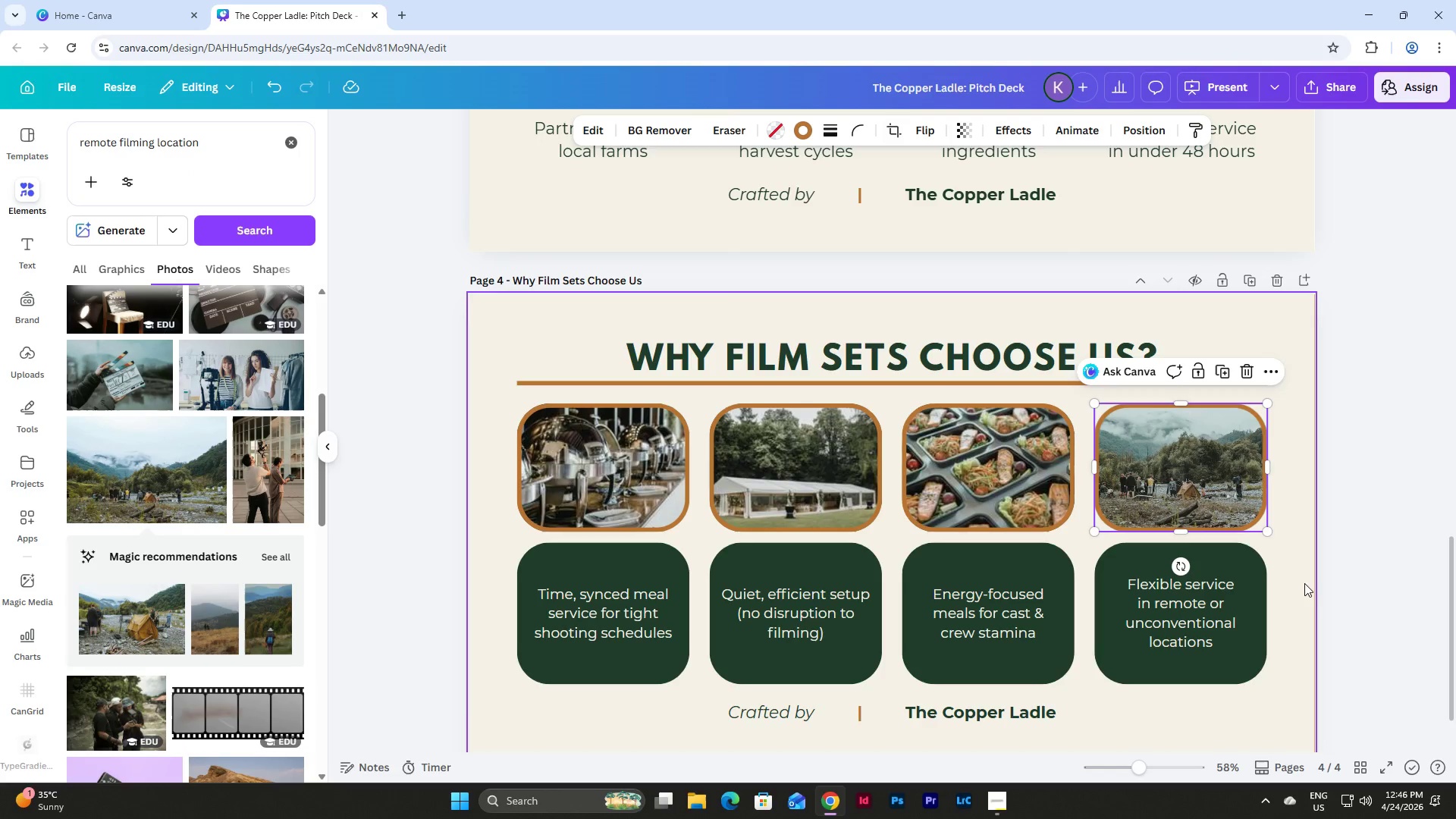 
double_click([1304, 583])
 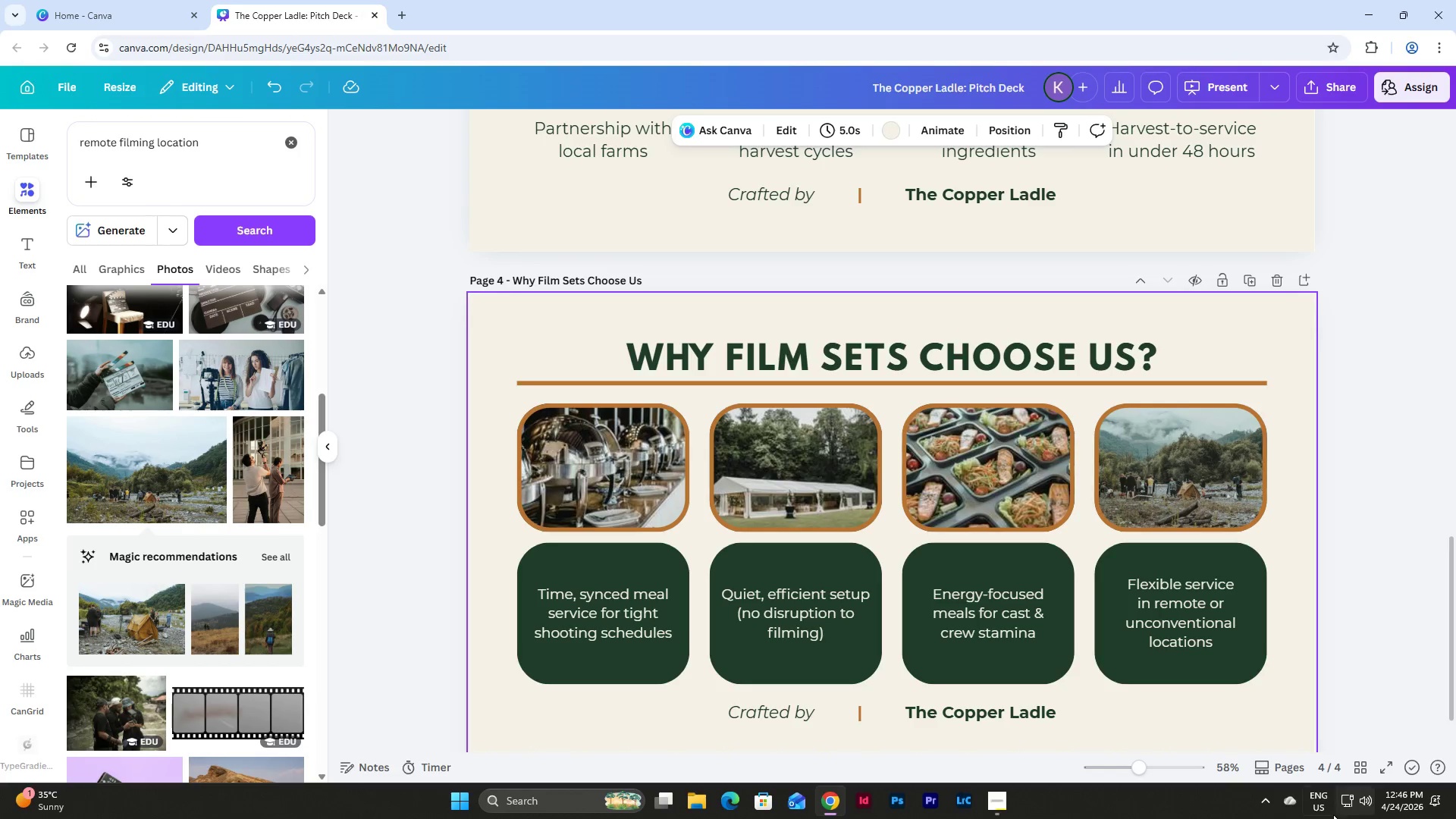 
wait(6.59)
 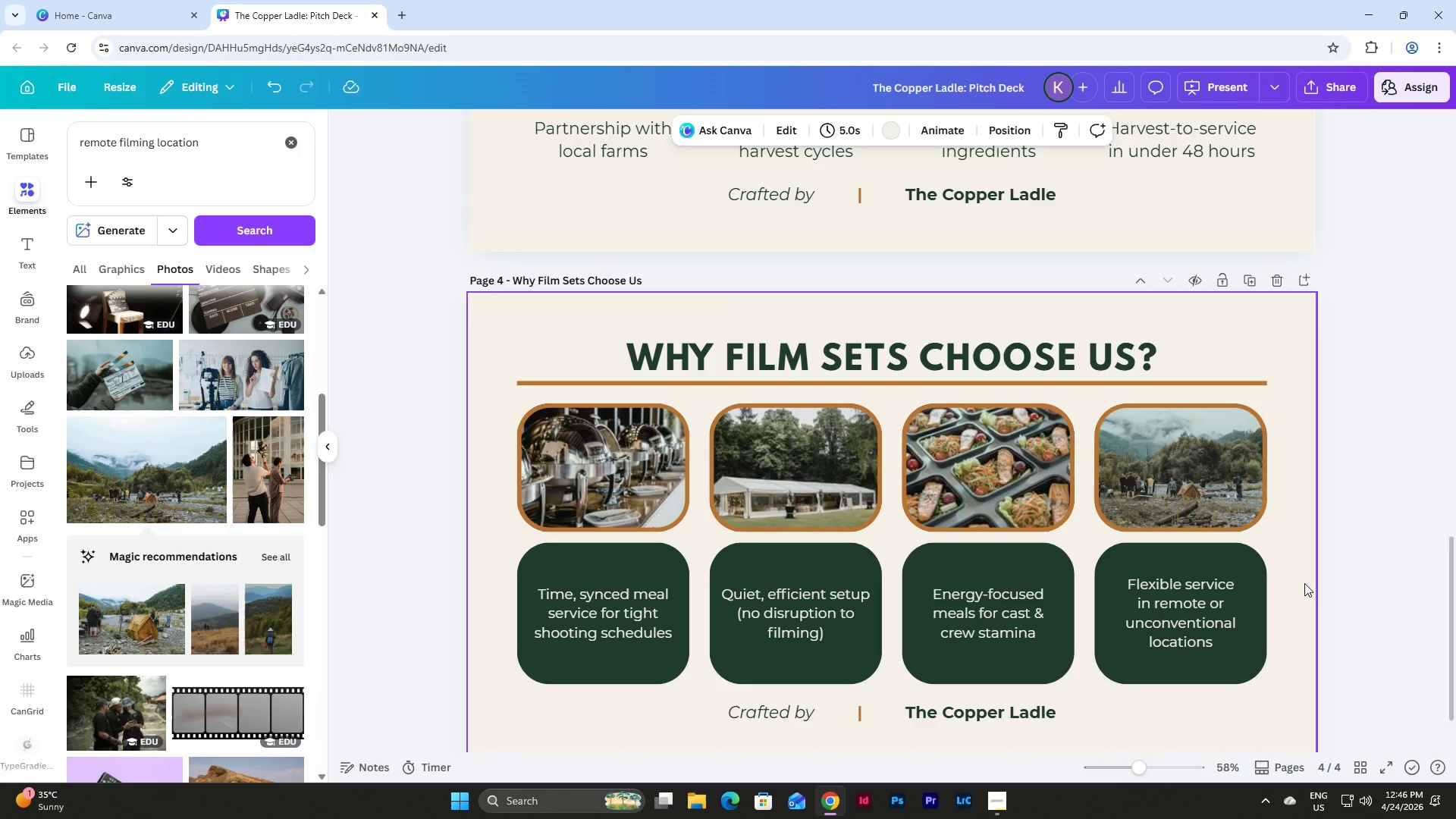 
left_click([1298, 562])
 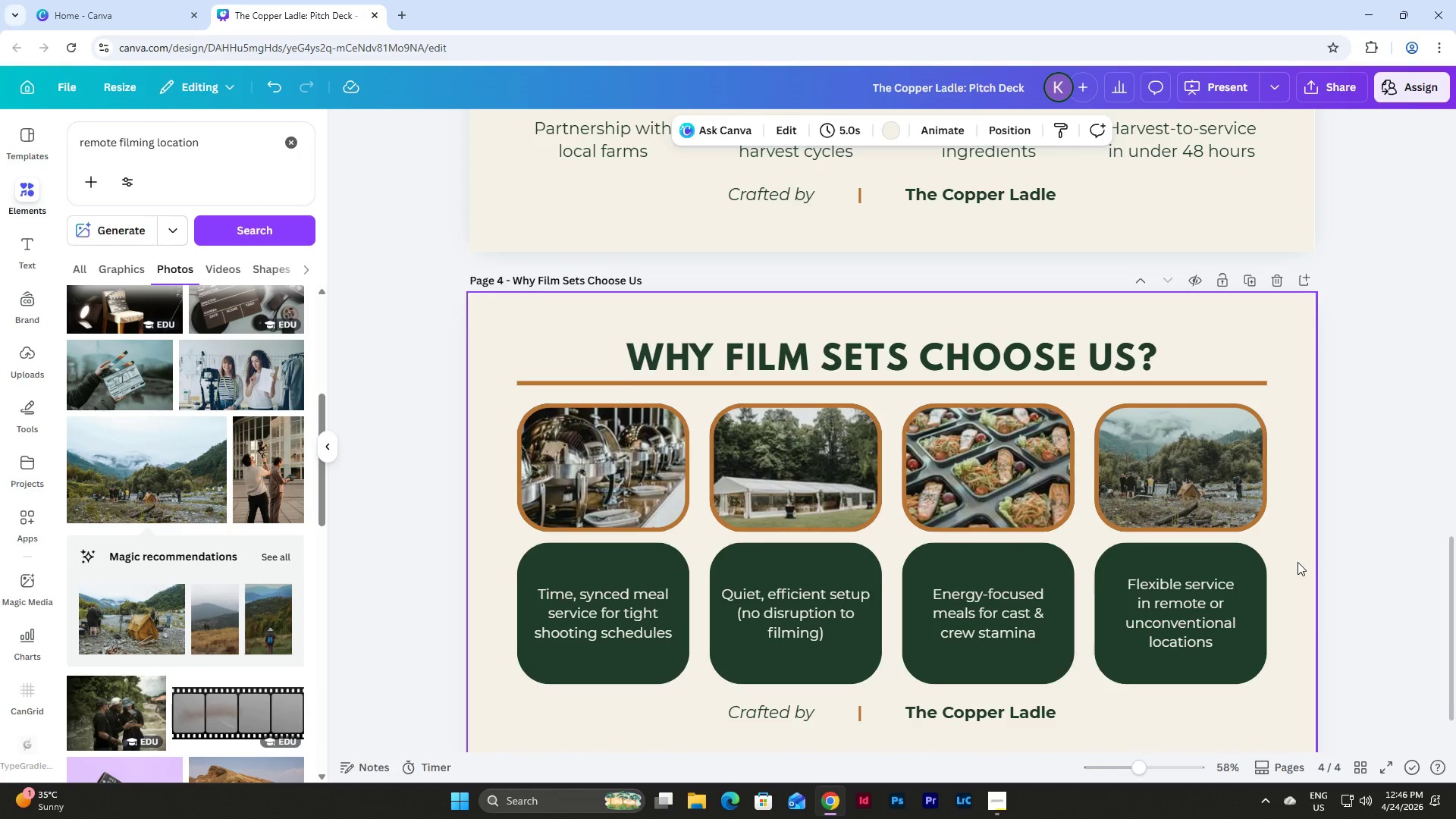 
scroll: coordinate [1298, 562], scroll_direction: down, amount: 3.0
 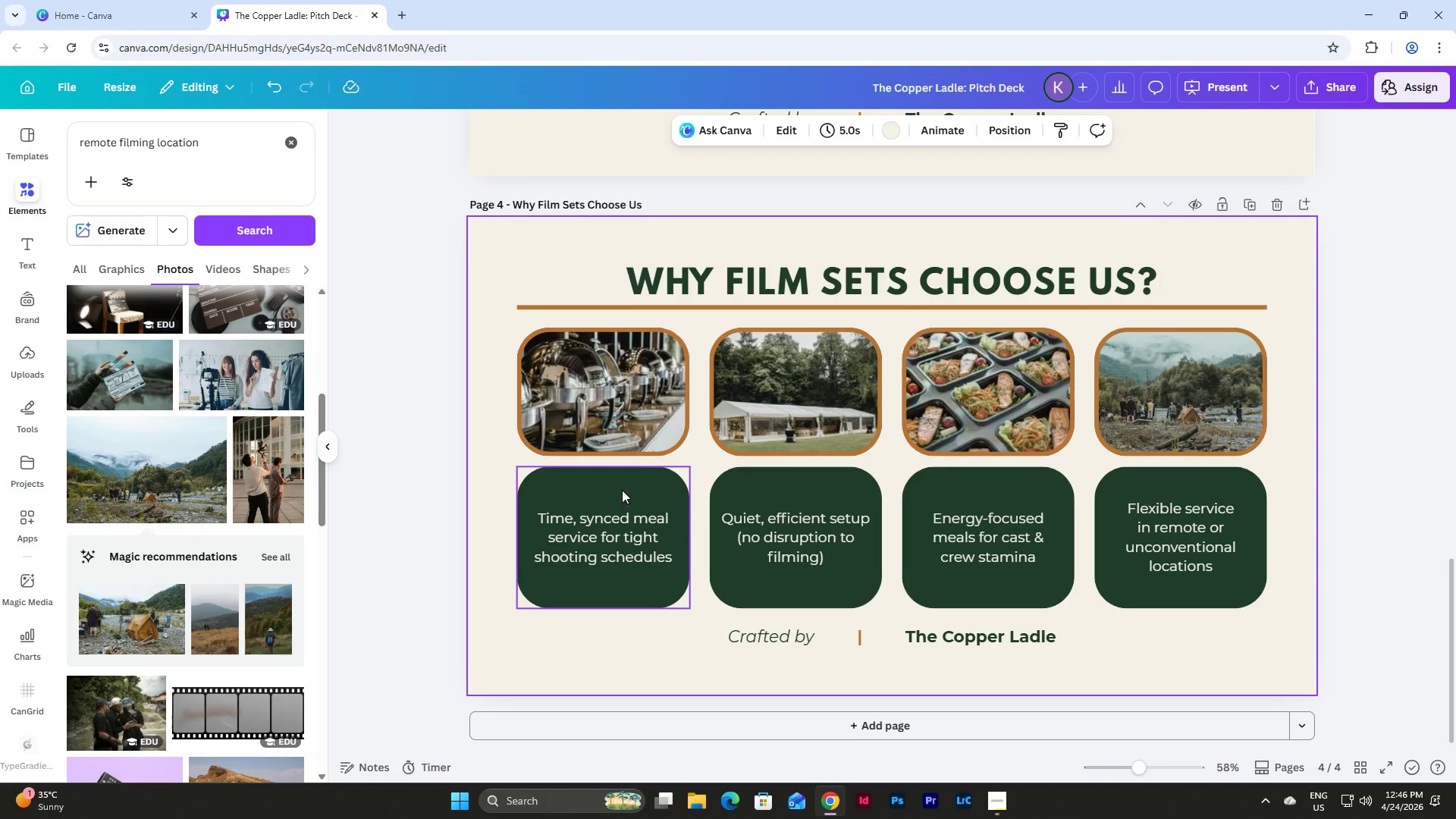 
left_click([622, 489])
 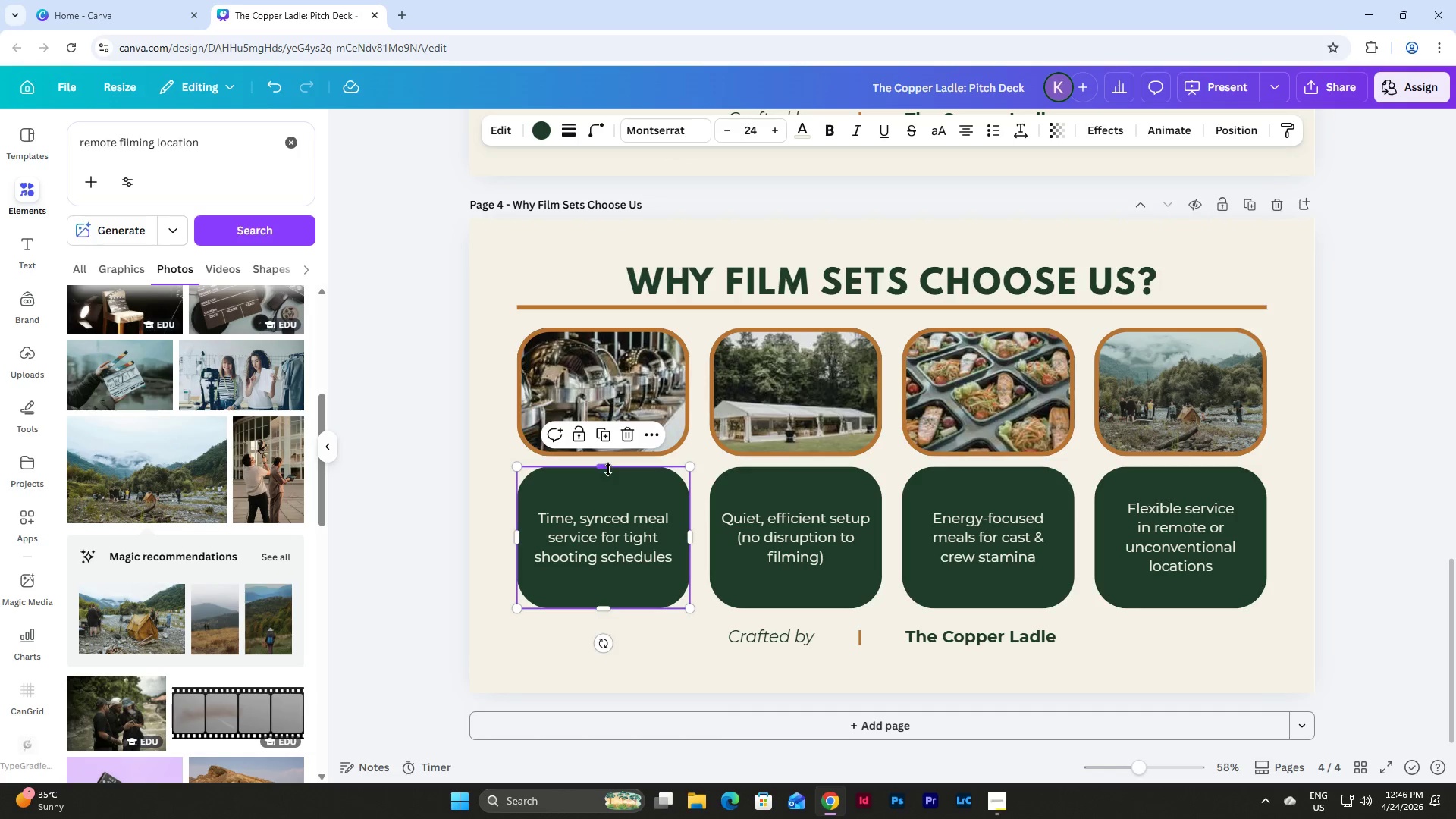 
left_click_drag(start_coordinate=[608, 469], to_coordinate=[609, 486])
 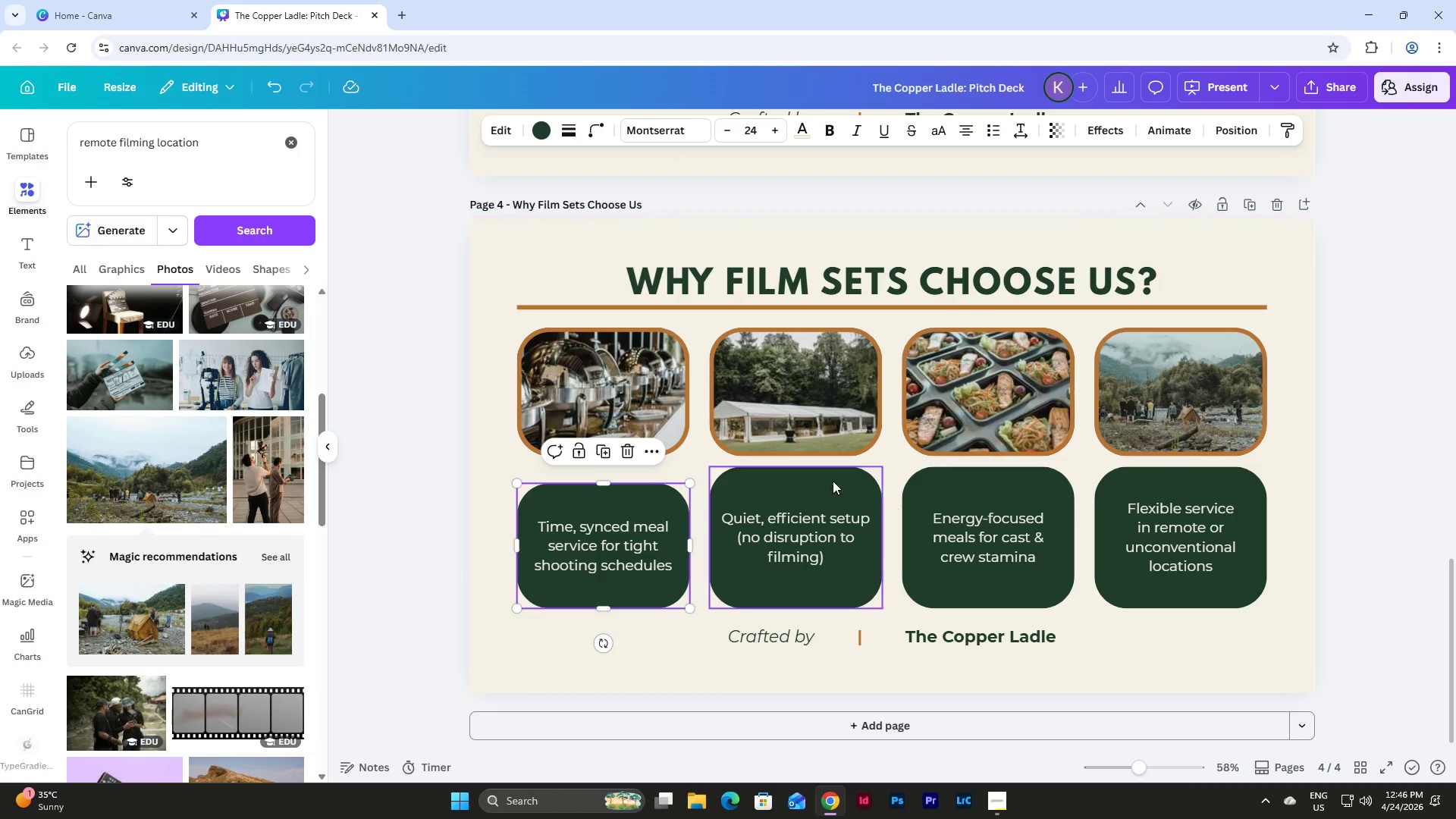 
left_click([802, 479])
 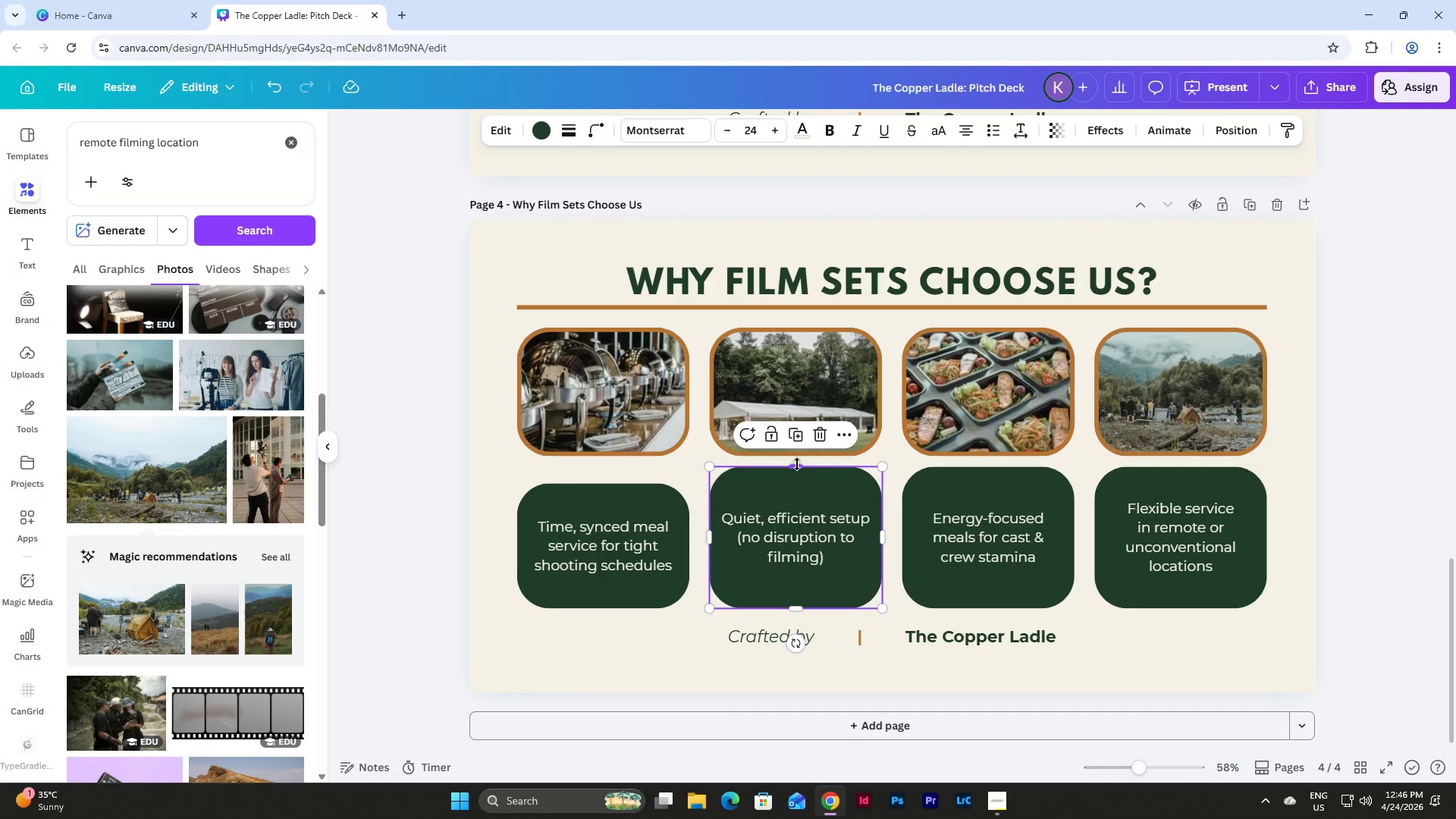 
left_click_drag(start_coordinate=[797, 463], to_coordinate=[797, 482])
 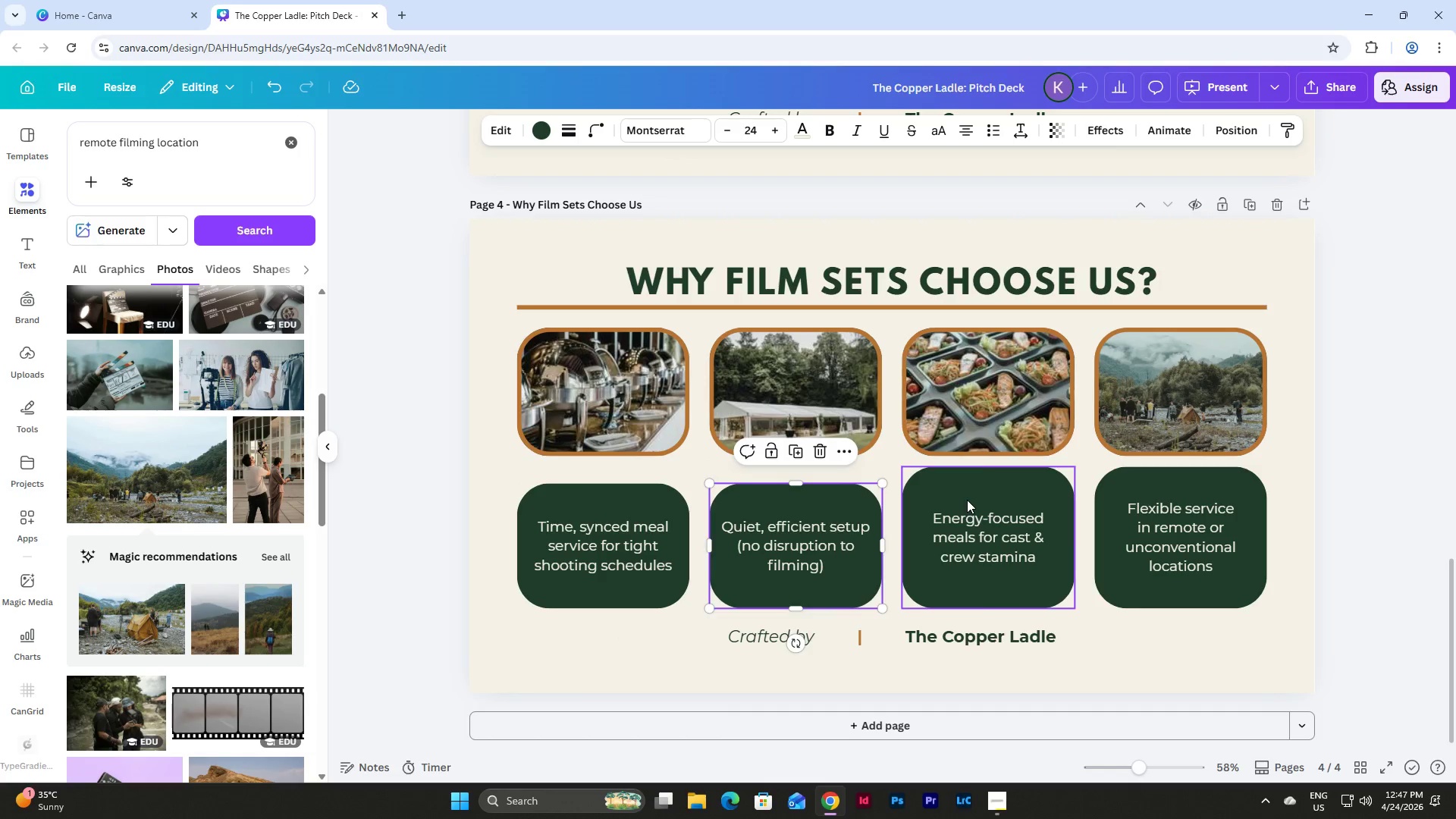 
left_click([967, 500])
 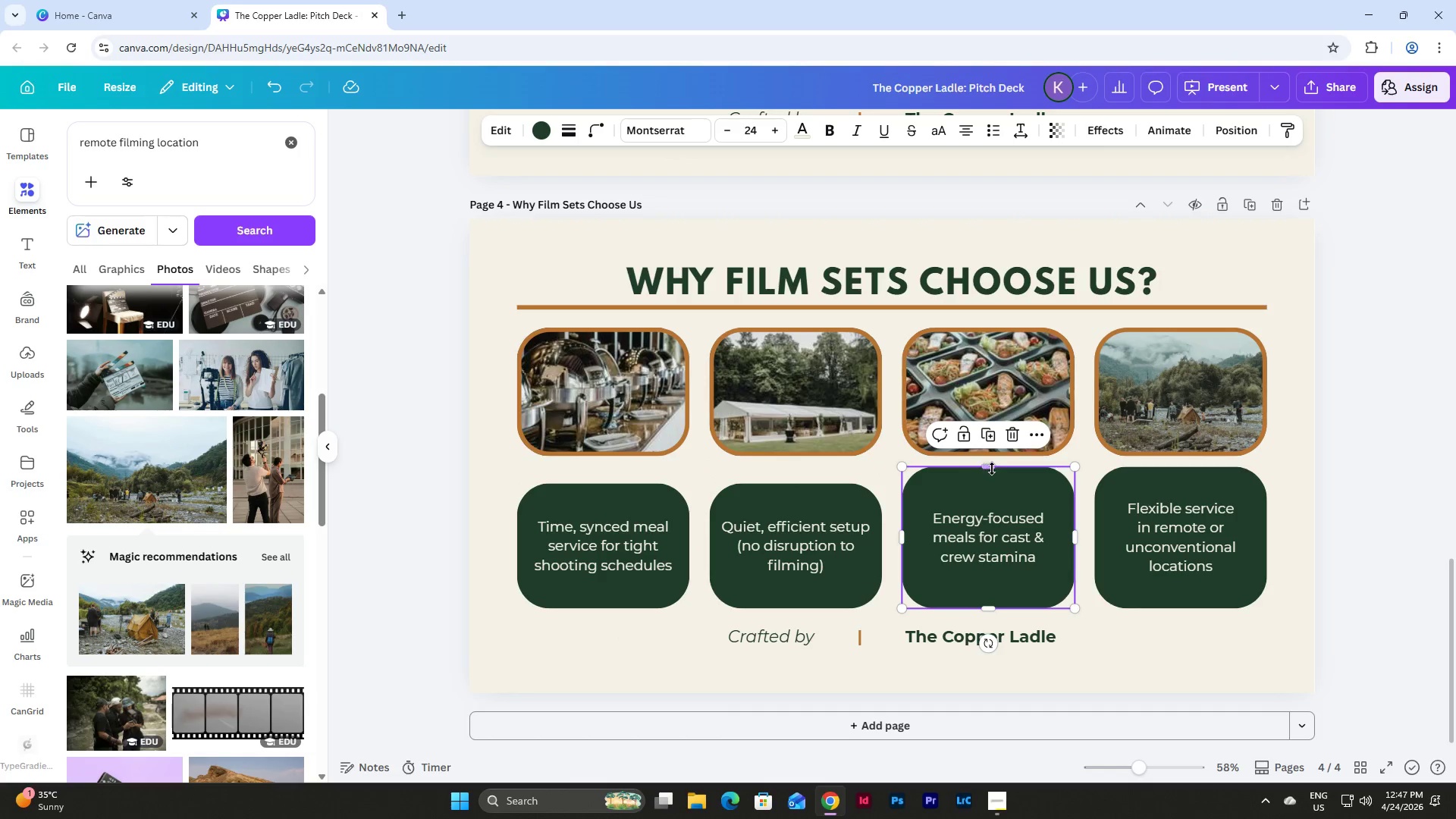 
left_click_drag(start_coordinate=[991, 468], to_coordinate=[990, 486])
 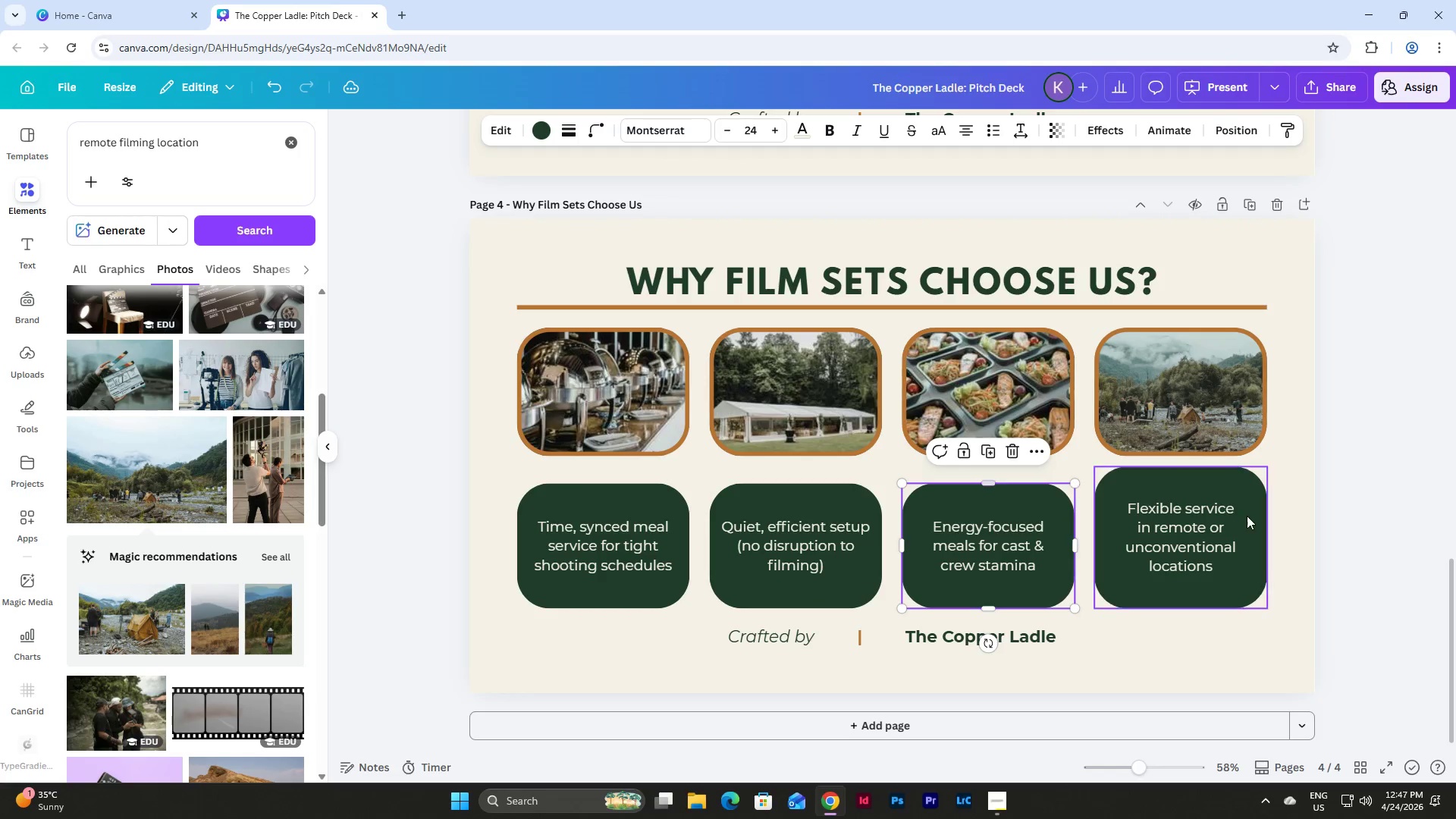 
left_click([1247, 516])
 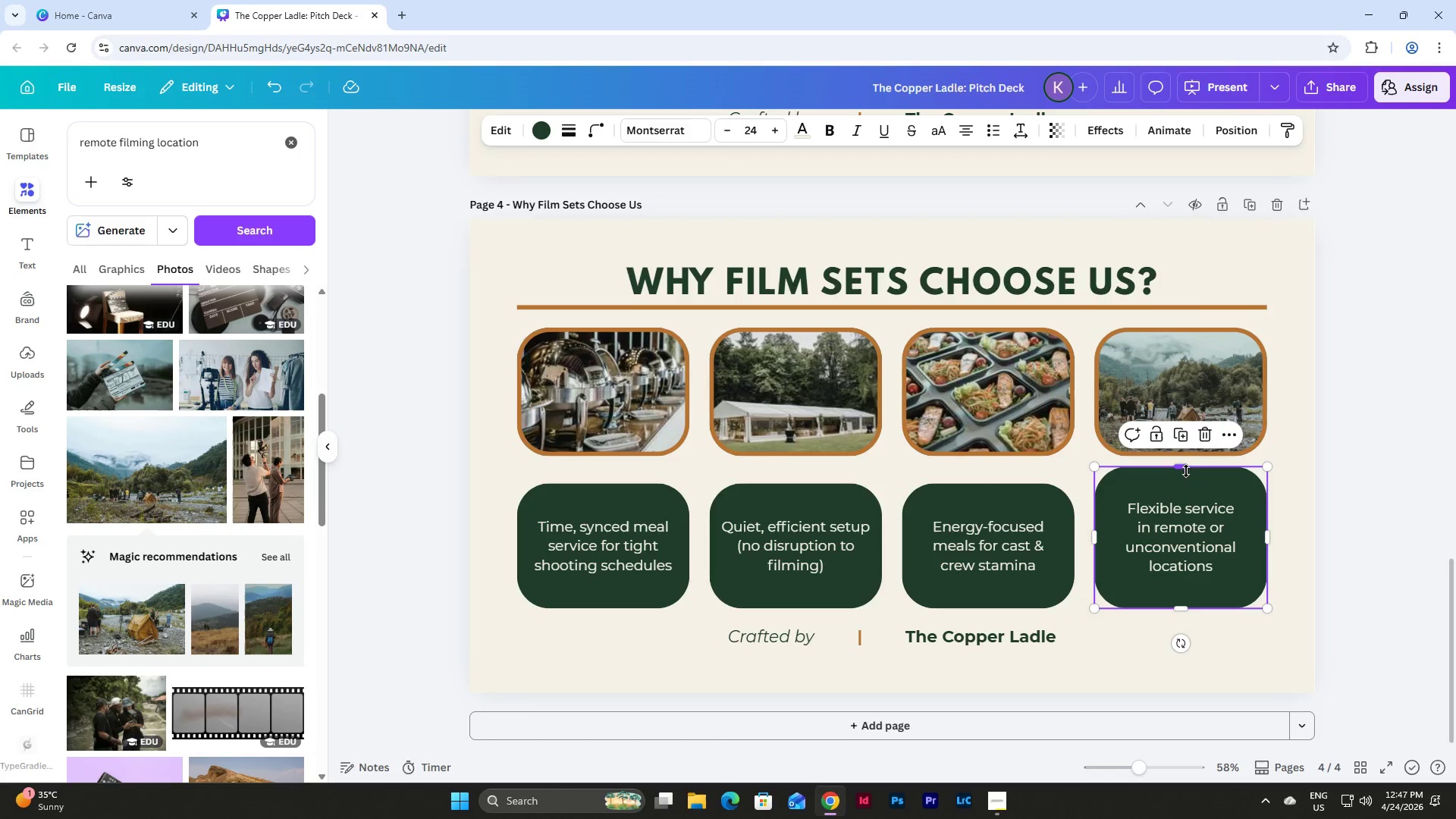 
left_click_drag(start_coordinate=[1186, 471], to_coordinate=[1186, 487])
 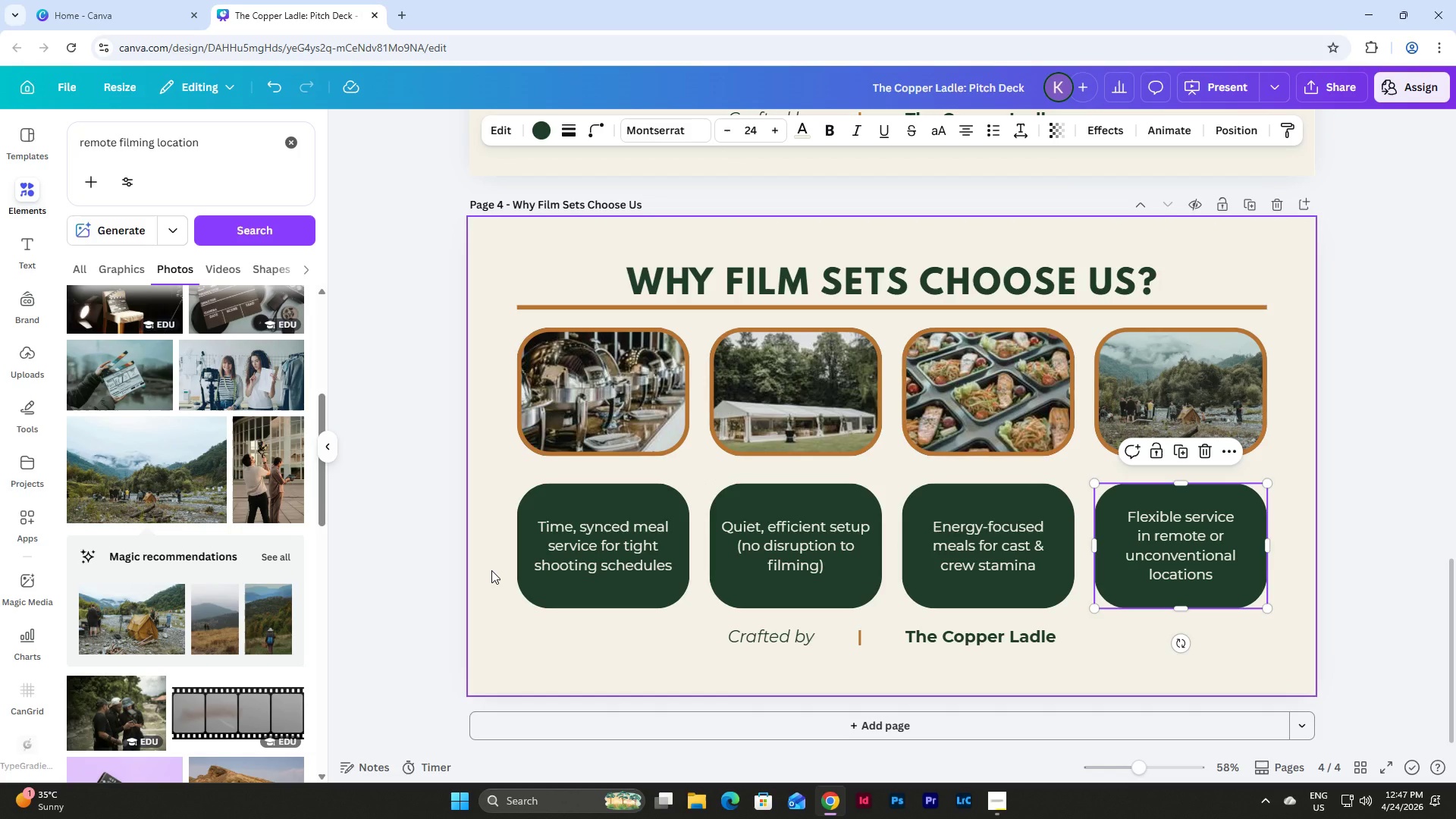 
left_click([491, 570])
 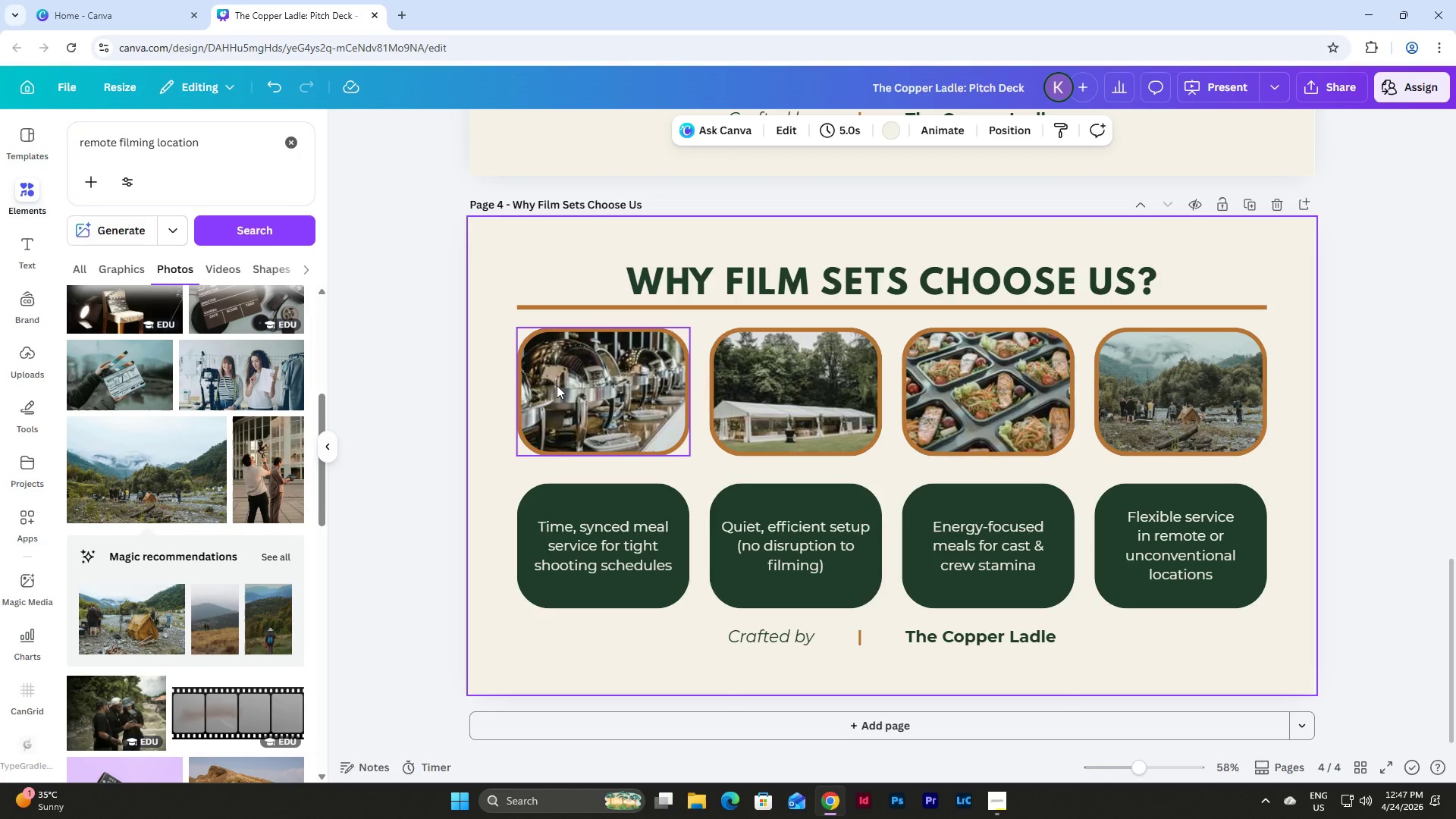 
left_click([557, 385])
 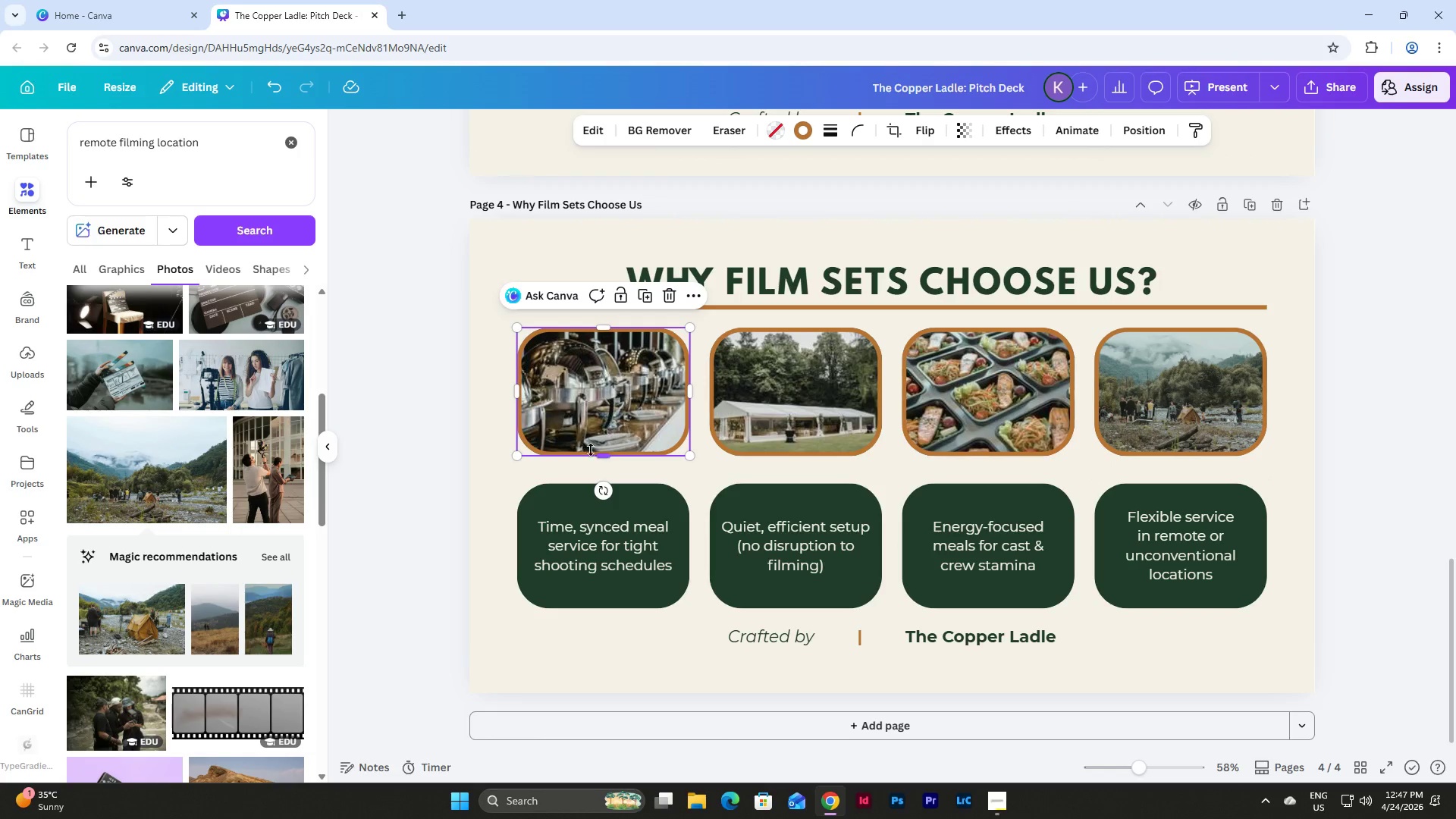 
left_click_drag(start_coordinate=[609, 450], to_coordinate=[609, 462])
 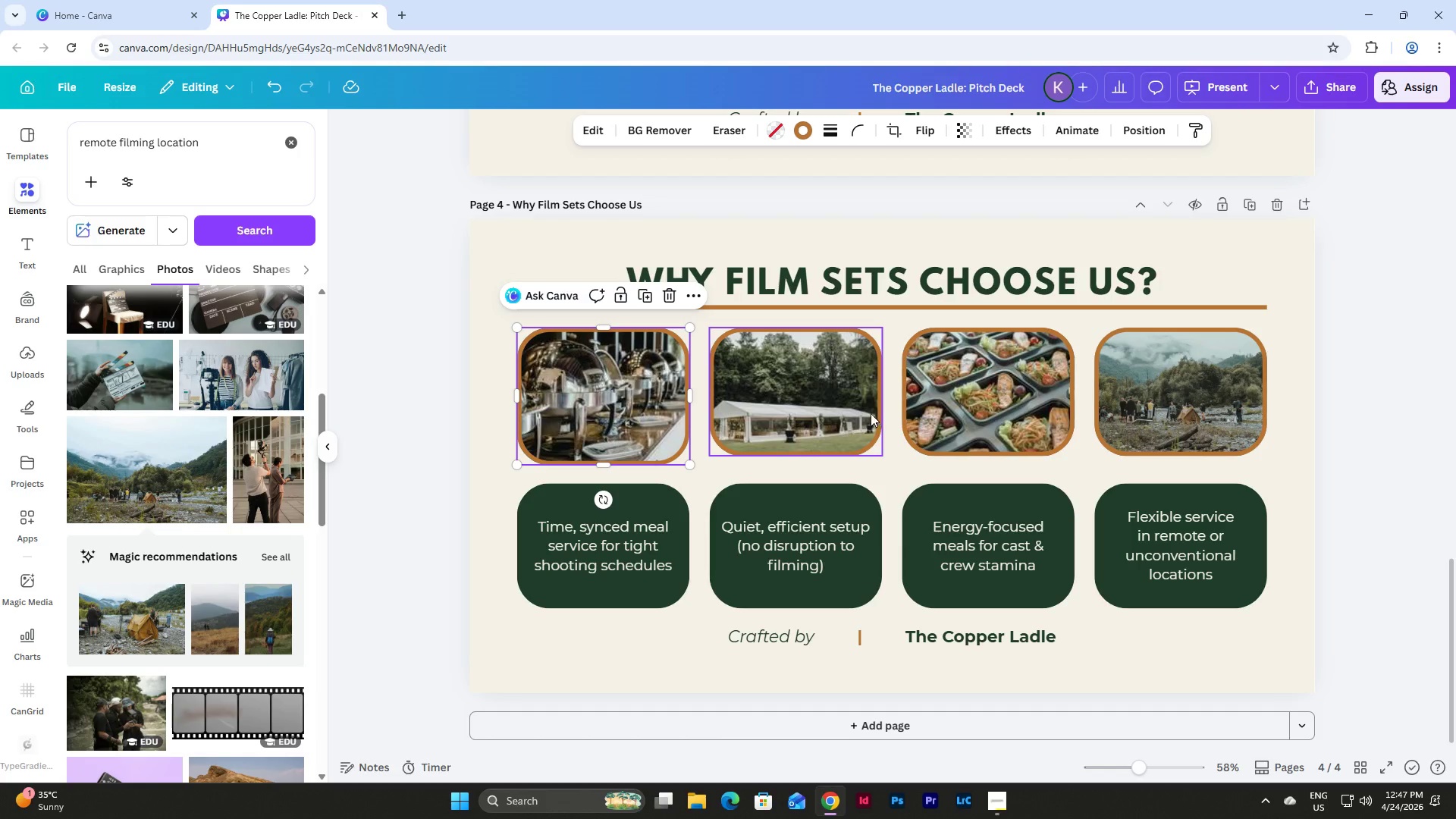 
left_click([820, 397])
 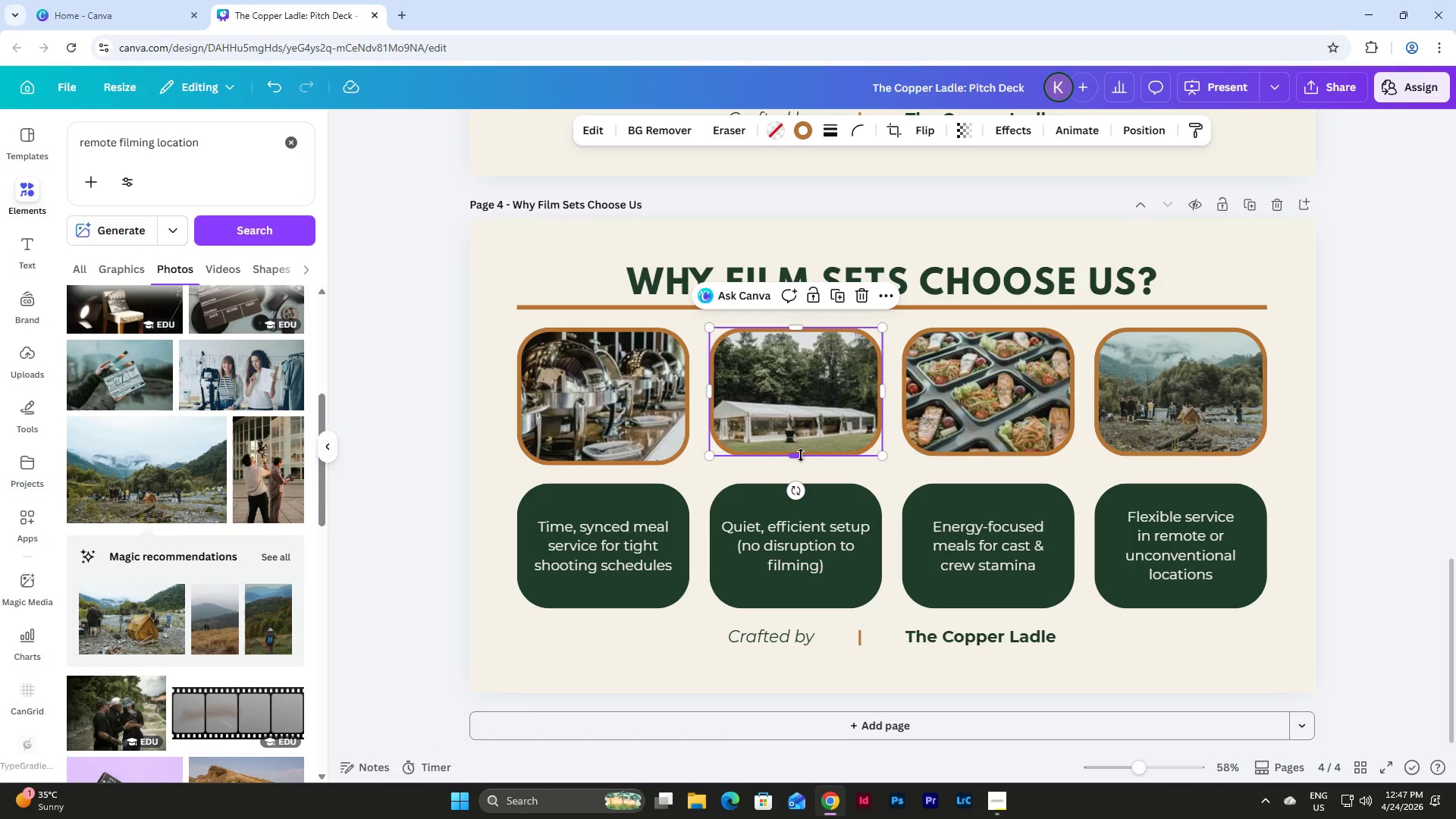 
left_click_drag(start_coordinate=[800, 455], to_coordinate=[800, 463])
 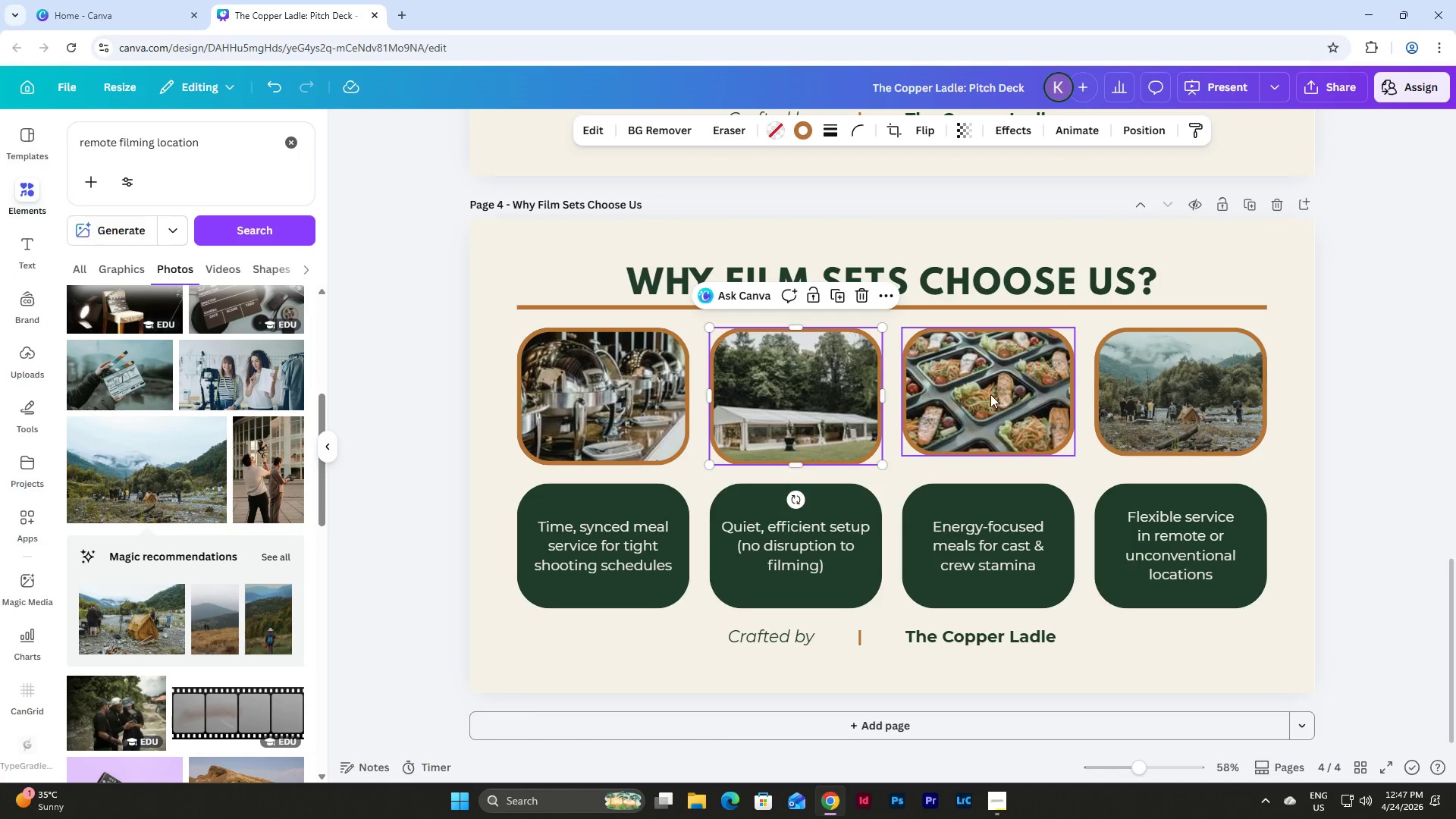 
left_click([990, 394])
 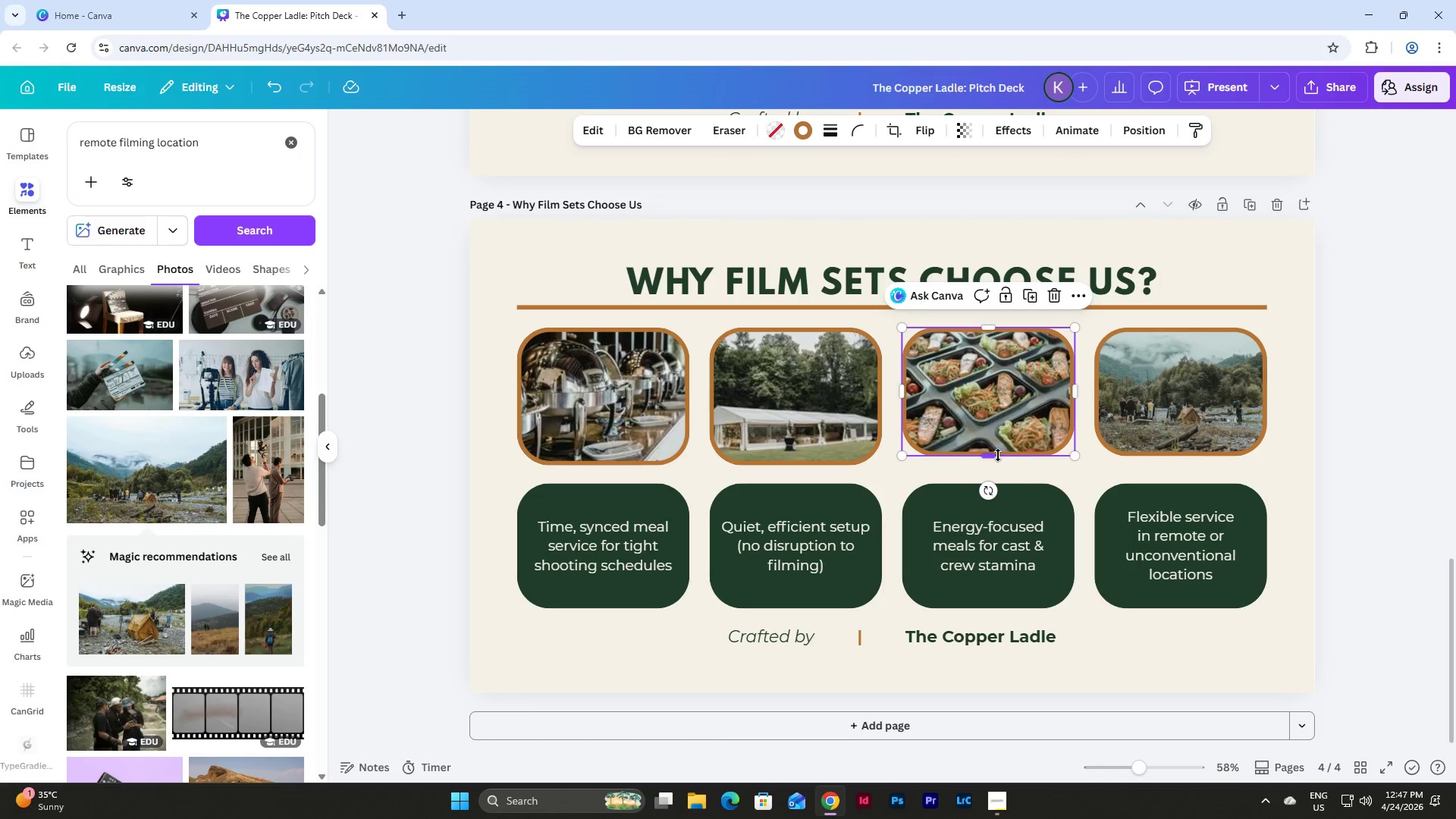 
left_click_drag(start_coordinate=[998, 455], to_coordinate=[998, 469])
 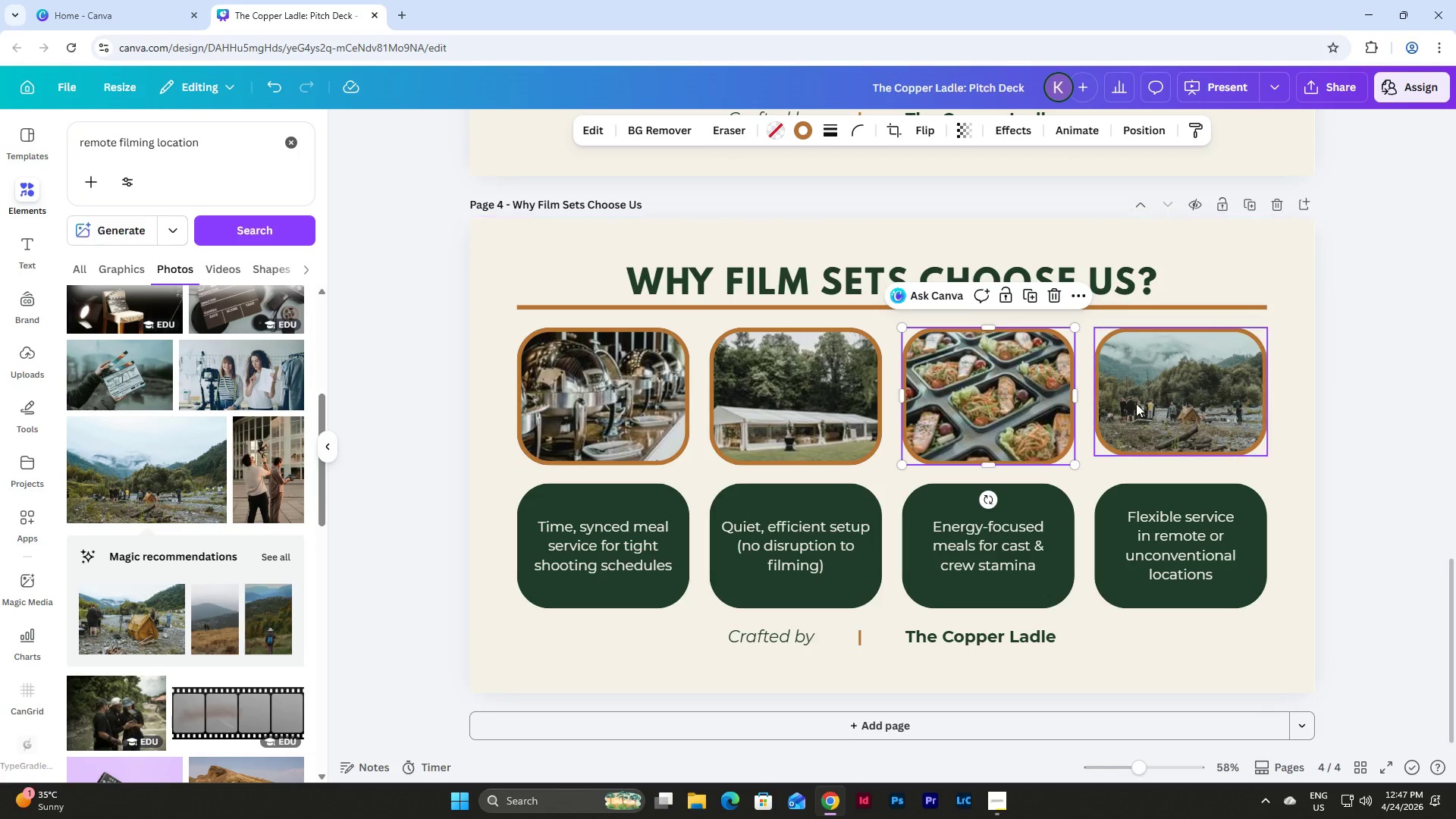 
left_click([1136, 403])
 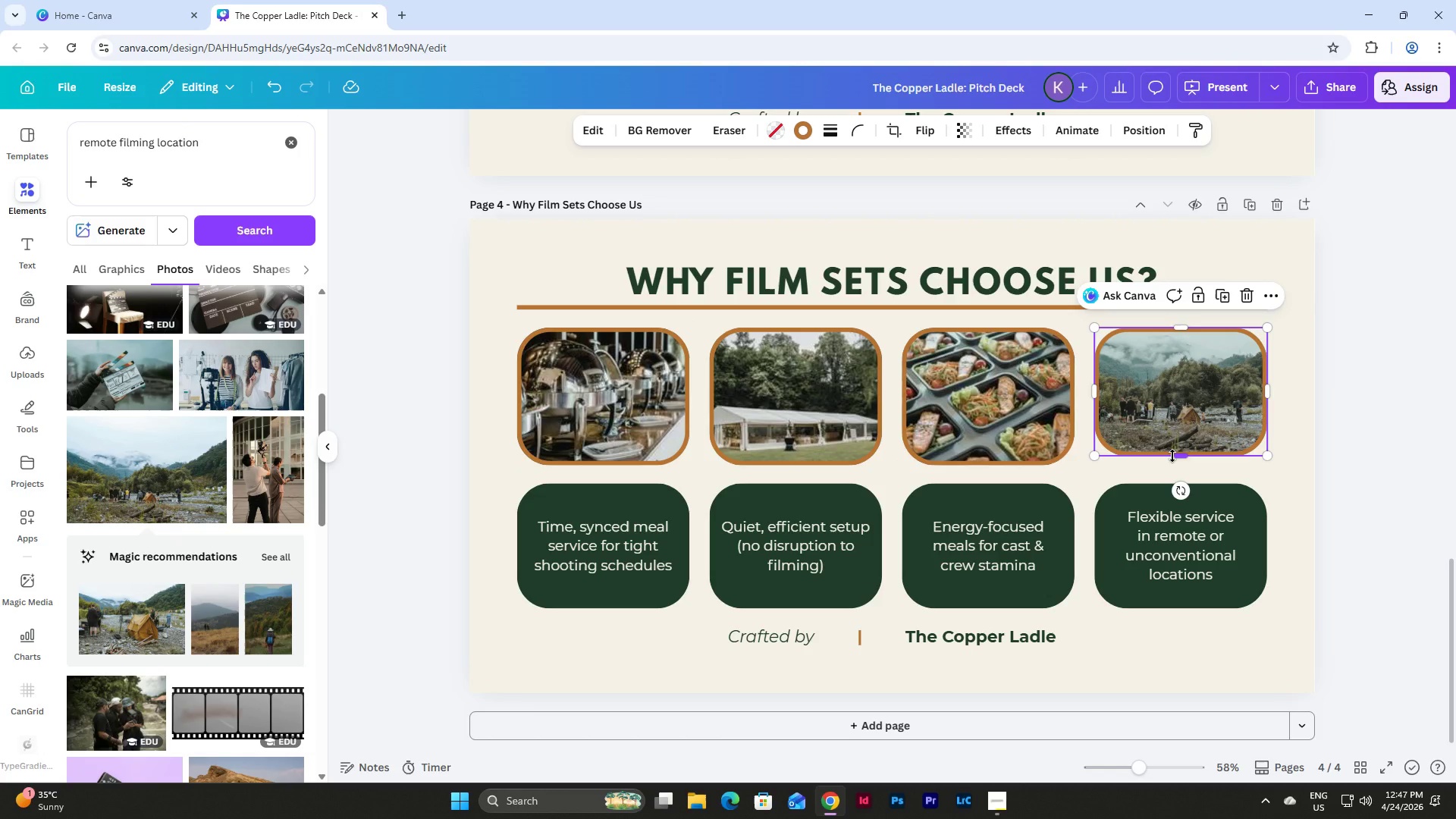 
left_click_drag(start_coordinate=[1172, 456], to_coordinate=[1172, 466])
 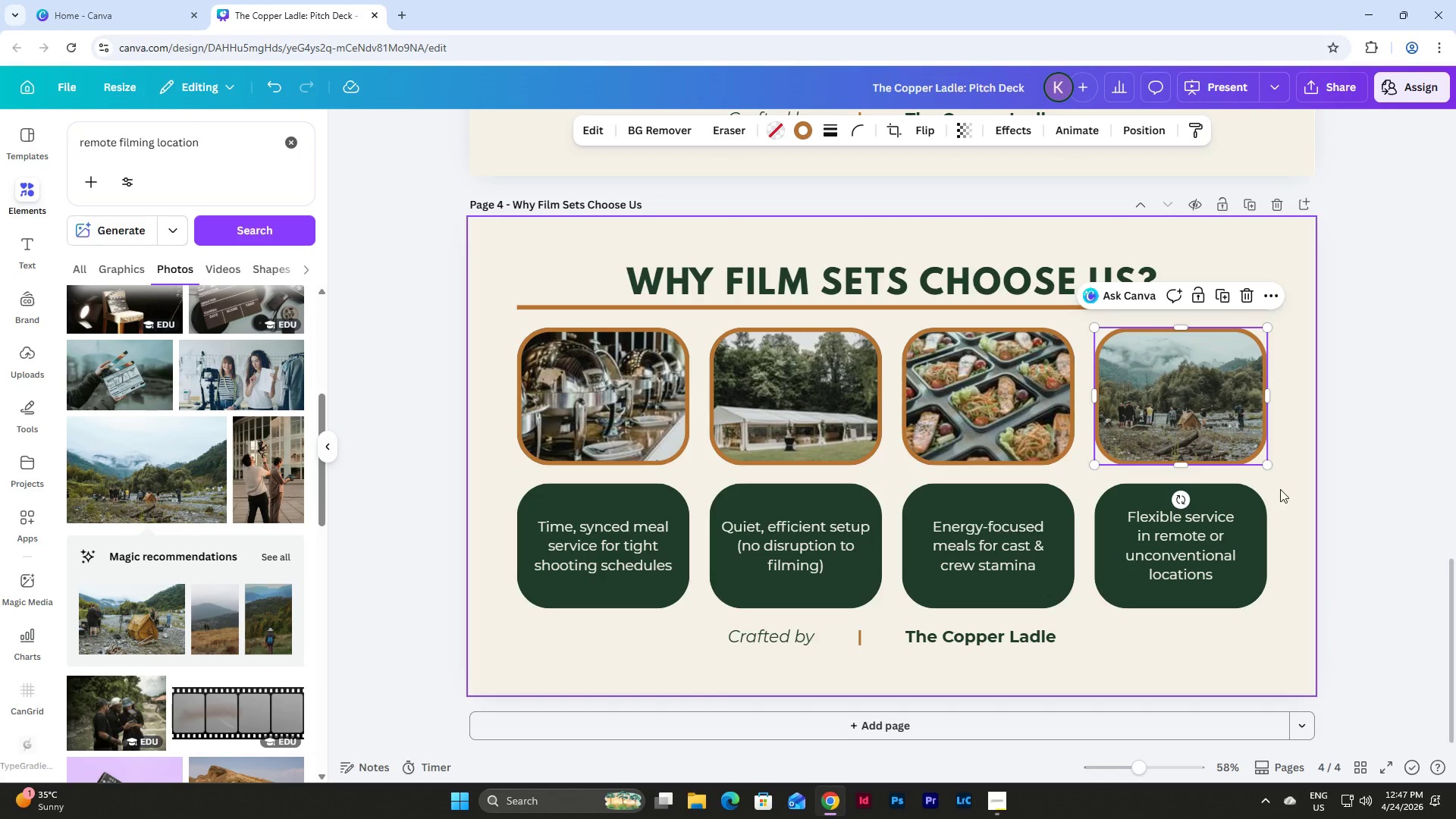 
left_click([1282, 500])
 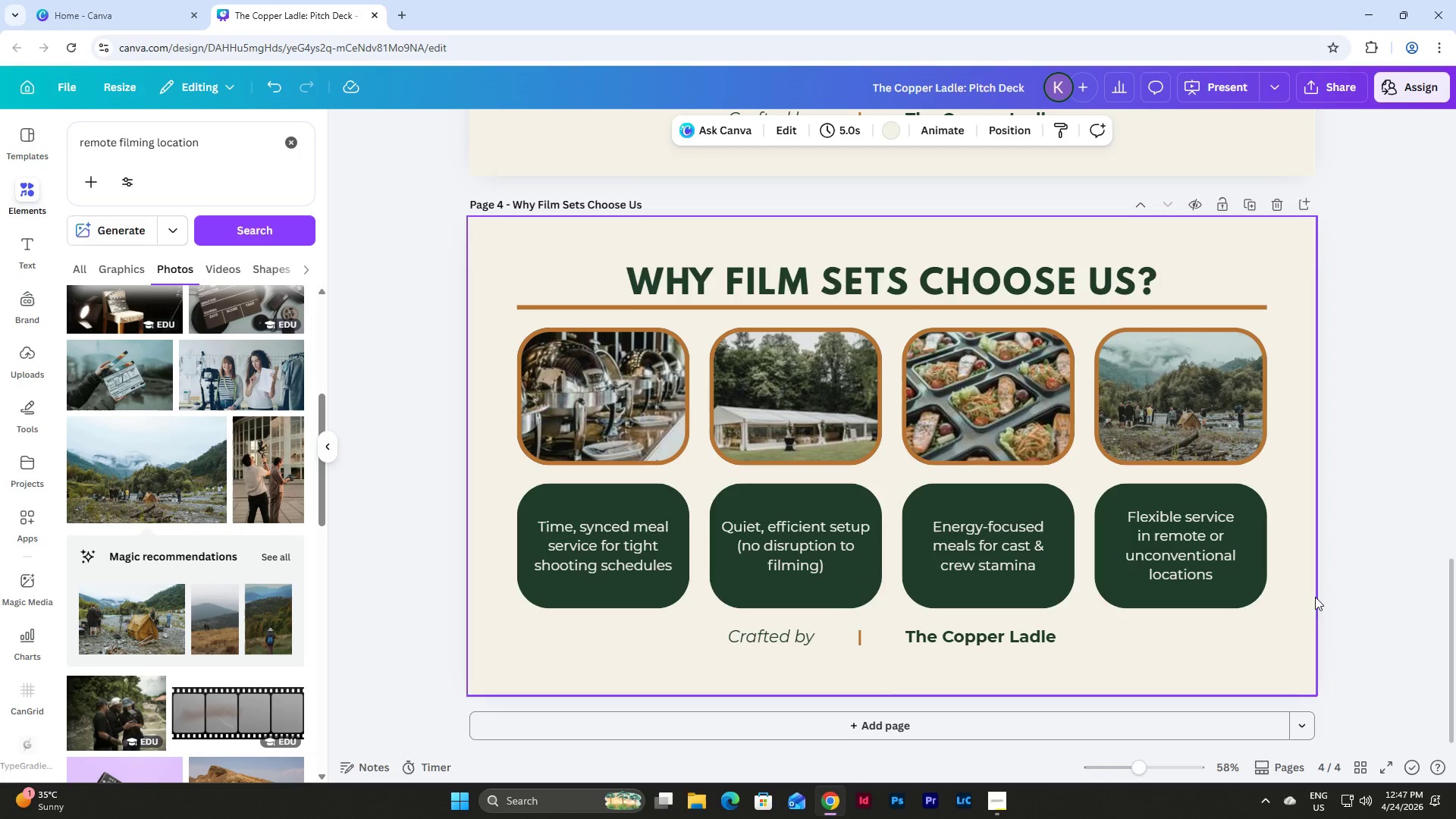 
wait(7.45)
 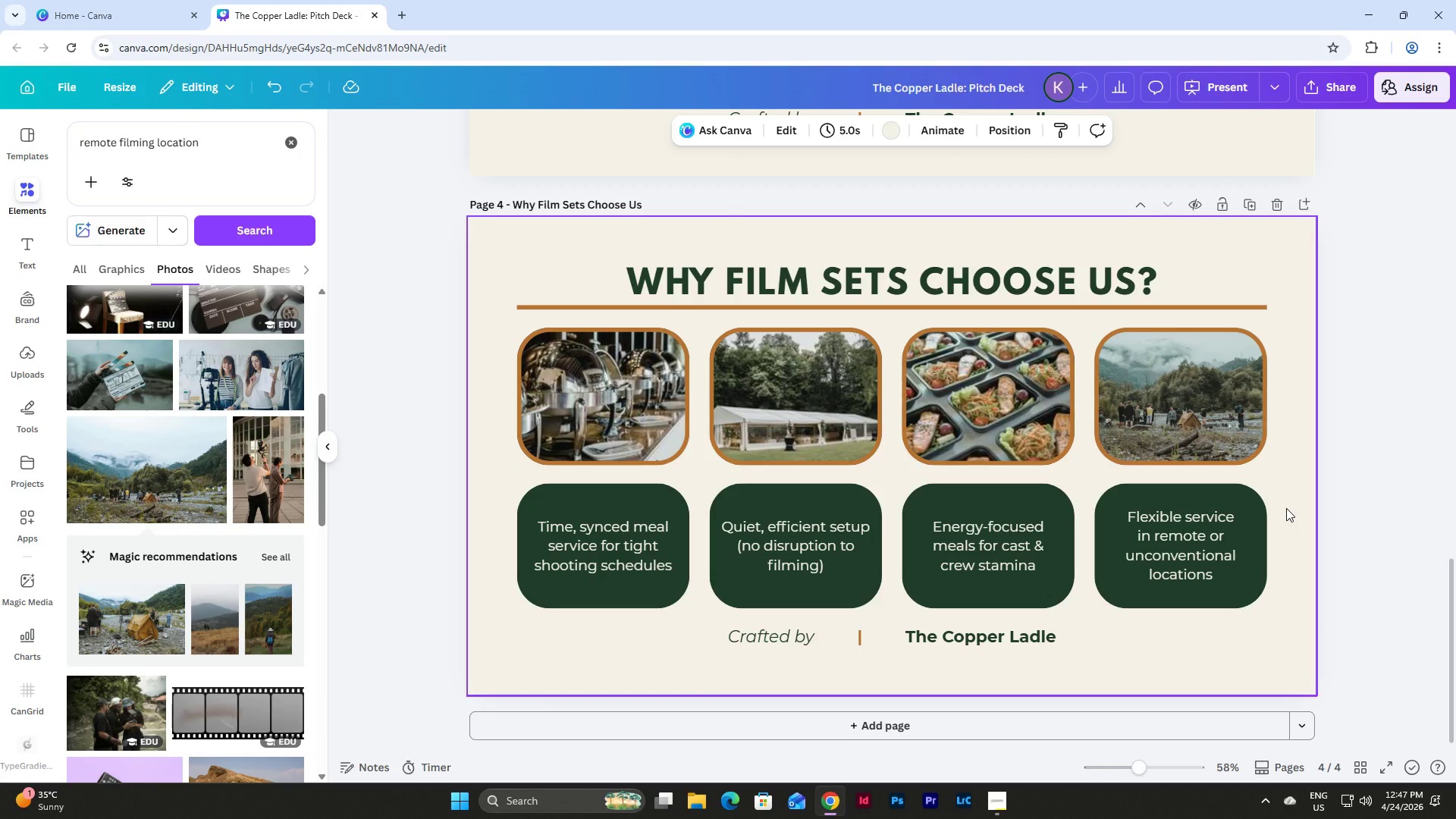 
left_click([595, 526])
 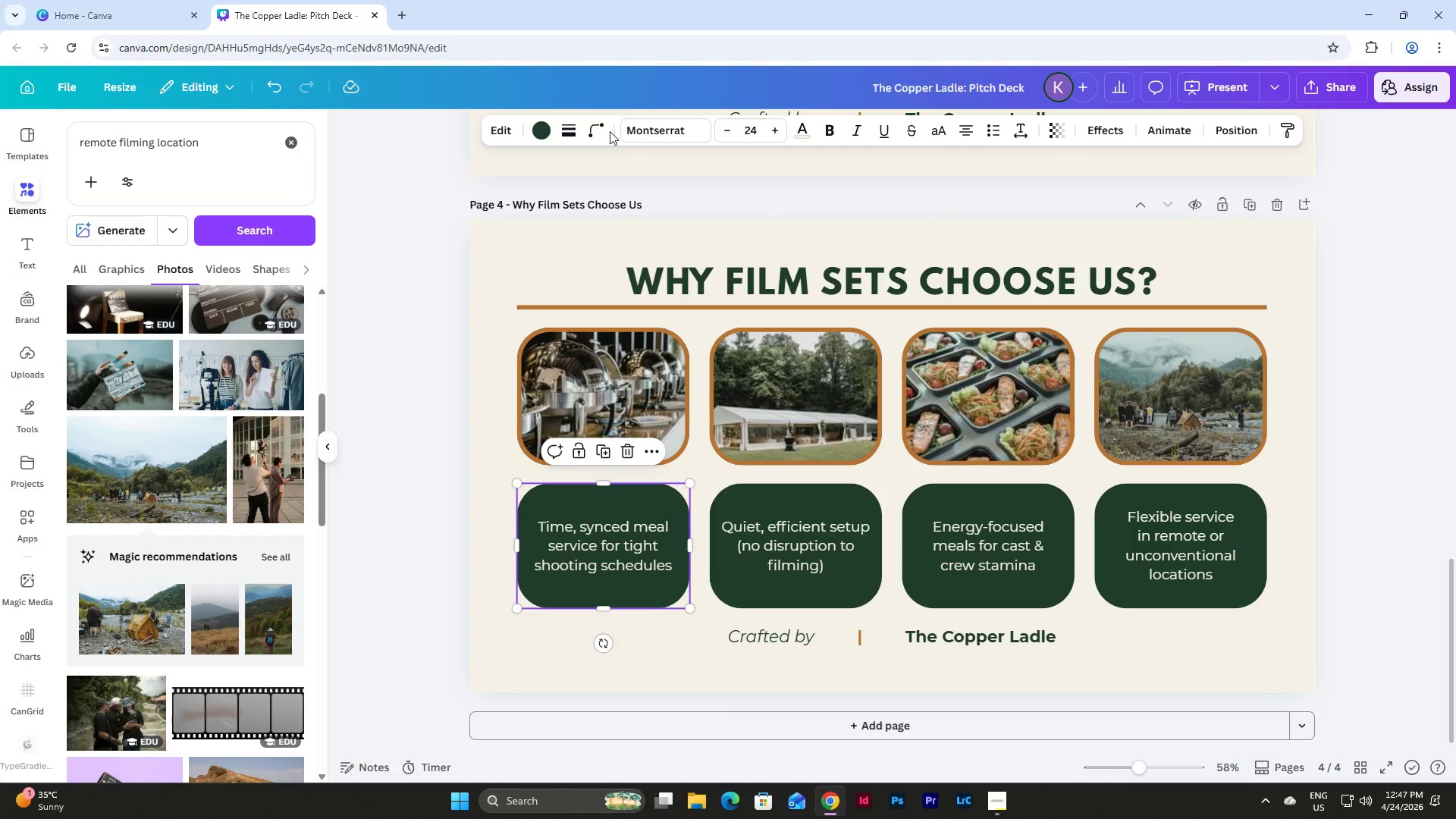 
left_click([604, 128])
 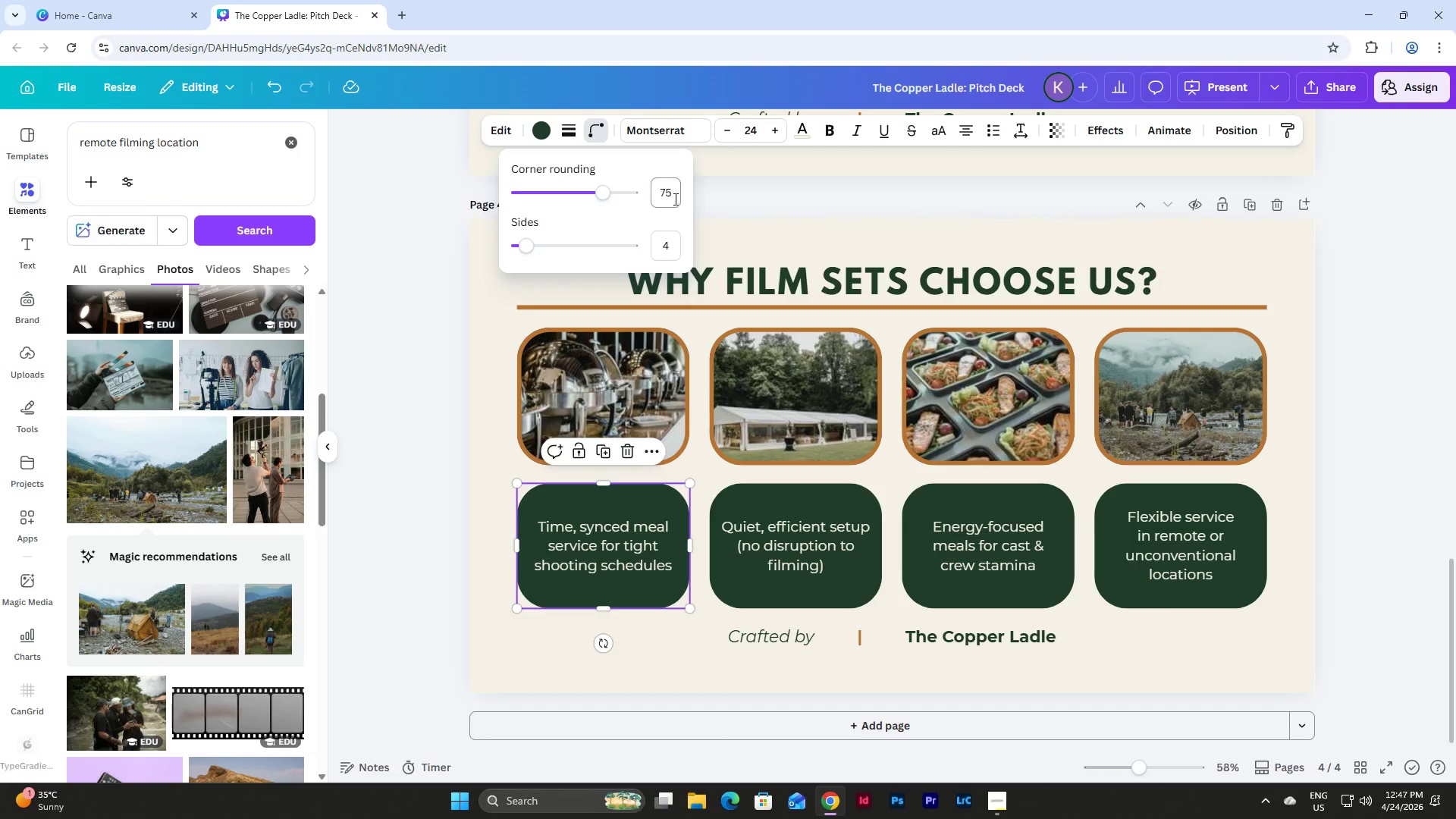 
left_click_drag(start_coordinate=[673, 197], to_coordinate=[657, 197])
 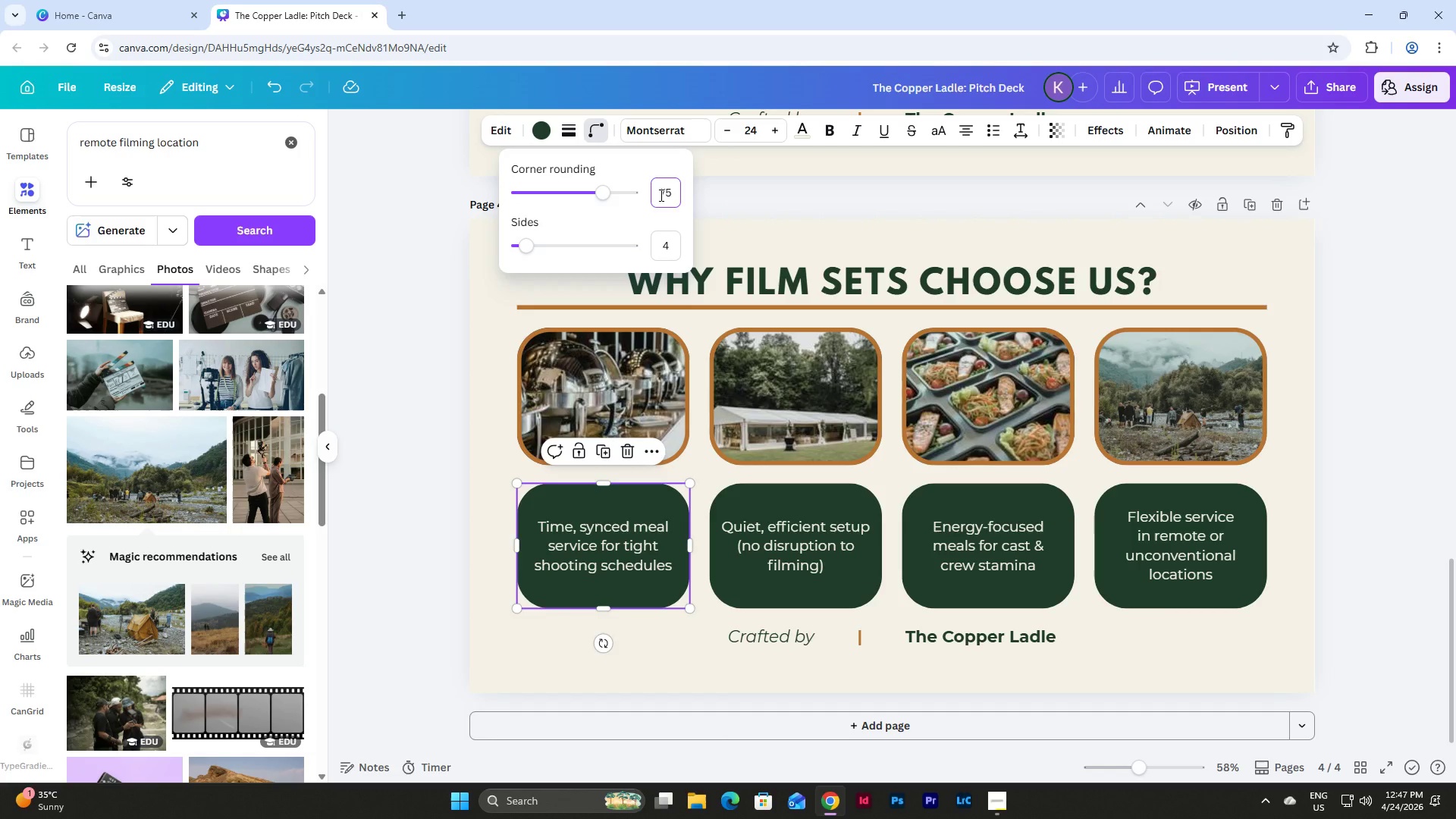 
left_click_drag(start_coordinate=[660, 195], to_coordinate=[671, 193])
 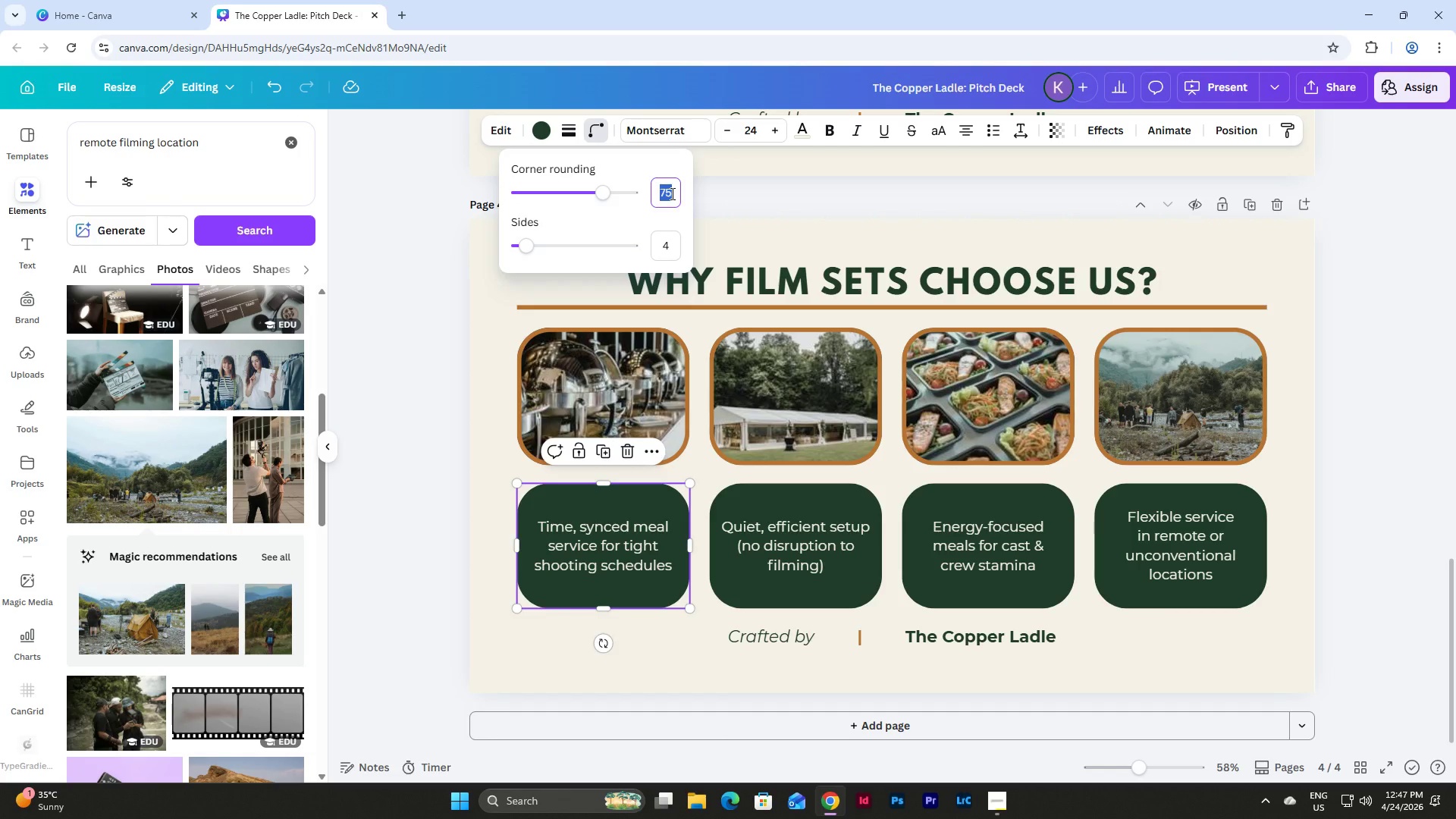 
key(Numpad5)
 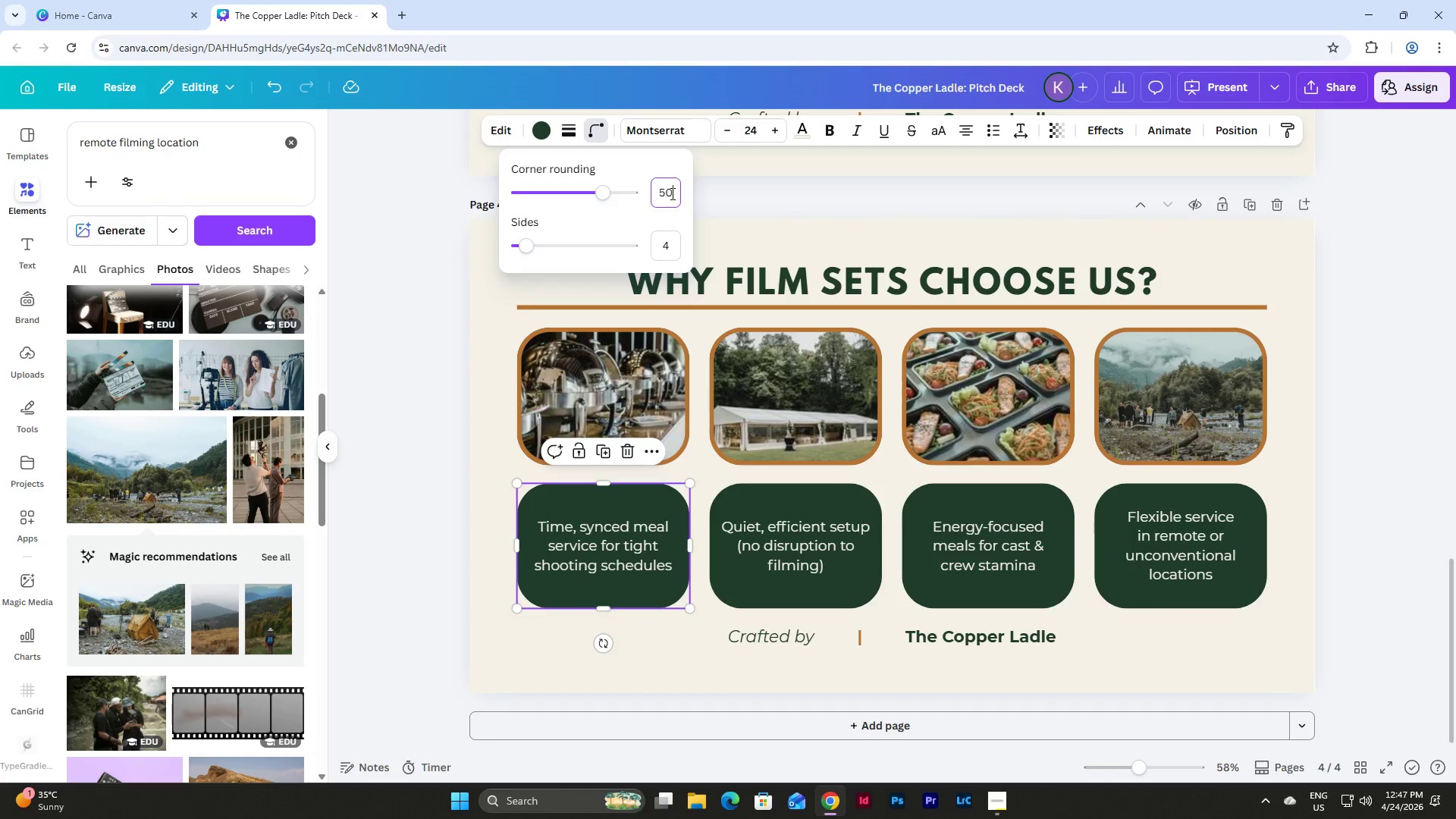 
key(Numpad0)
 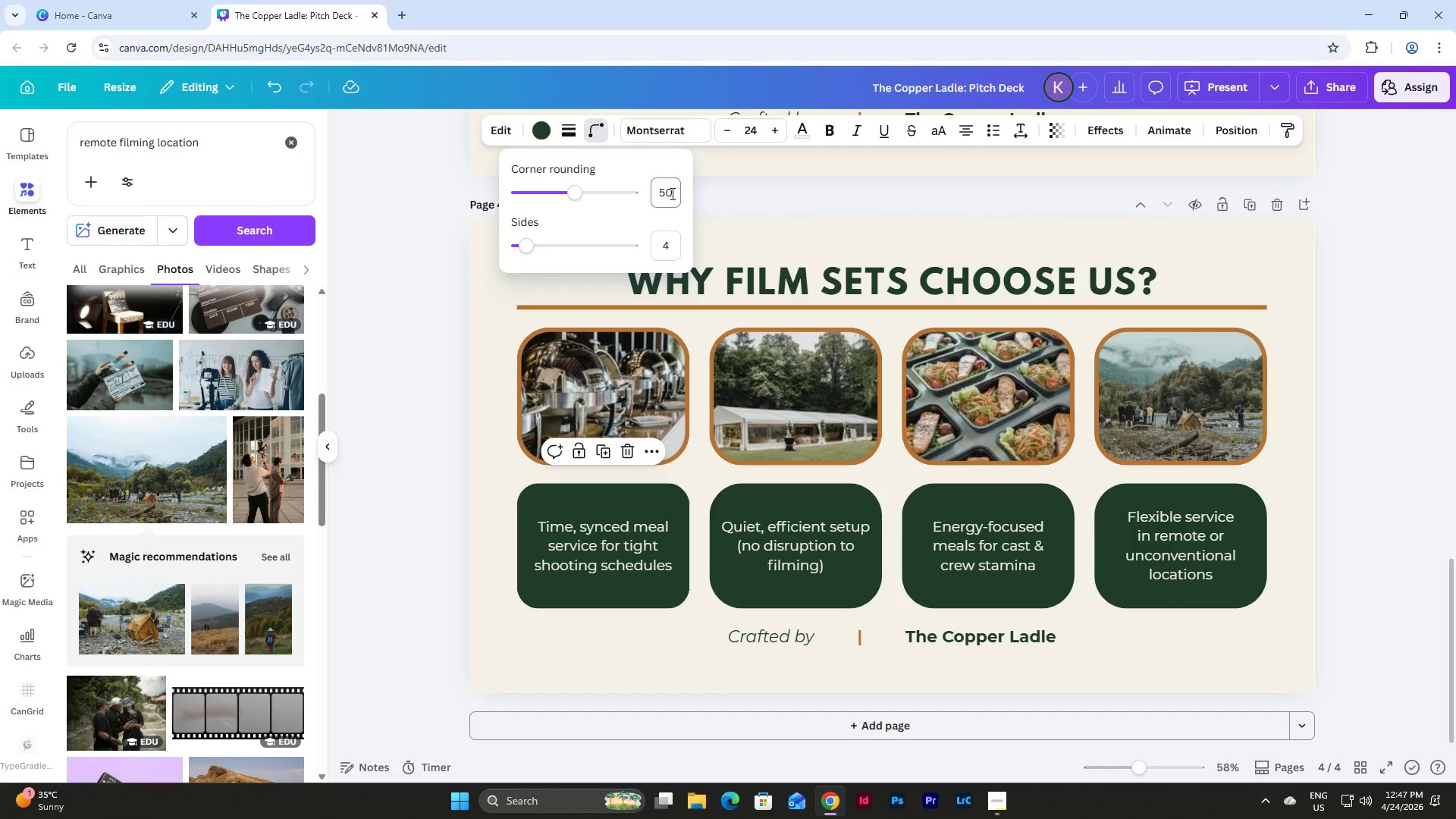 
key(NumpadEnter)
 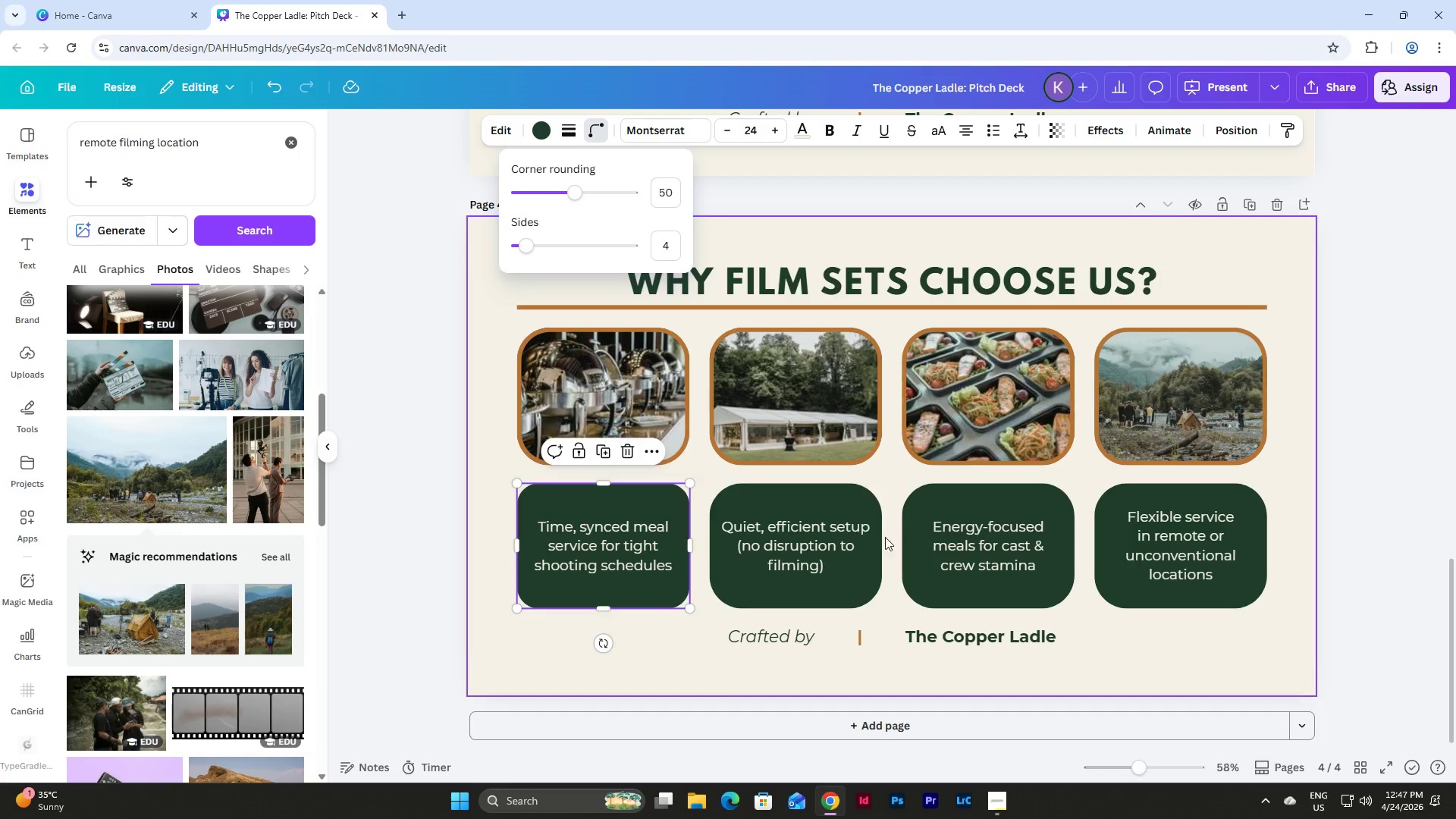 
left_click([847, 567])
 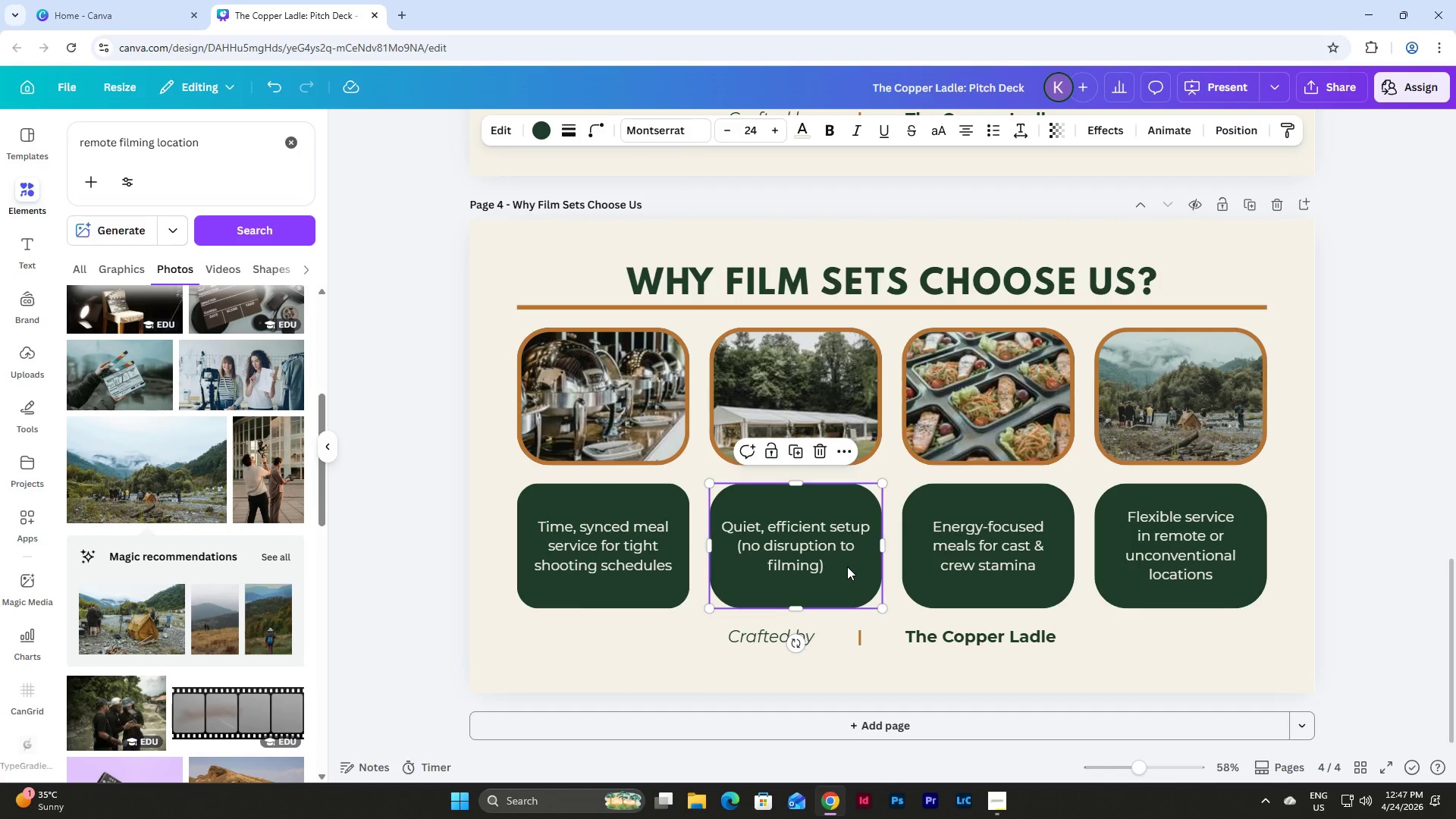 
hold_key(key=ShiftLeft, duration=1.05)
double_click([1153, 535])
 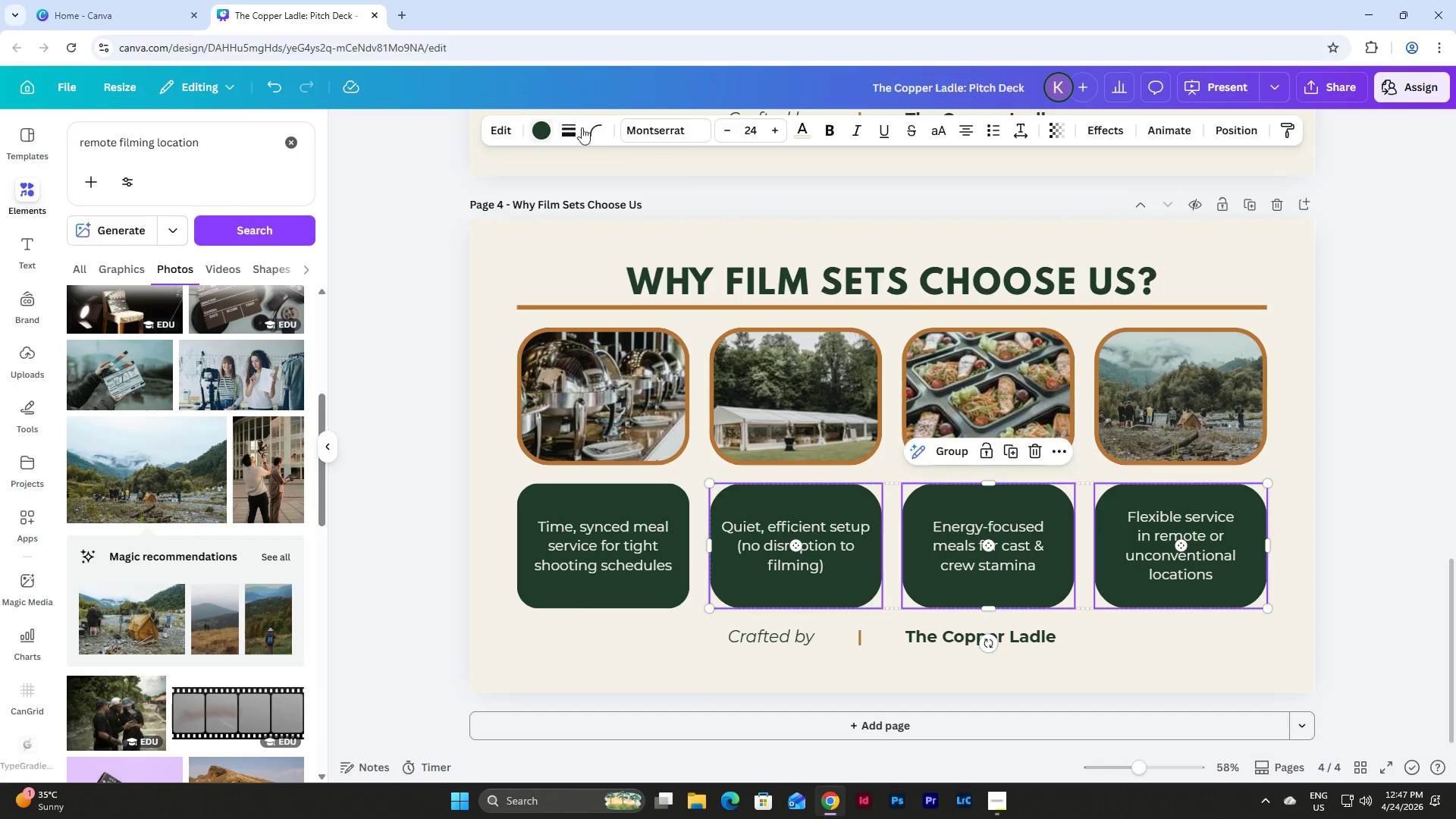 
left_click([595, 130])
 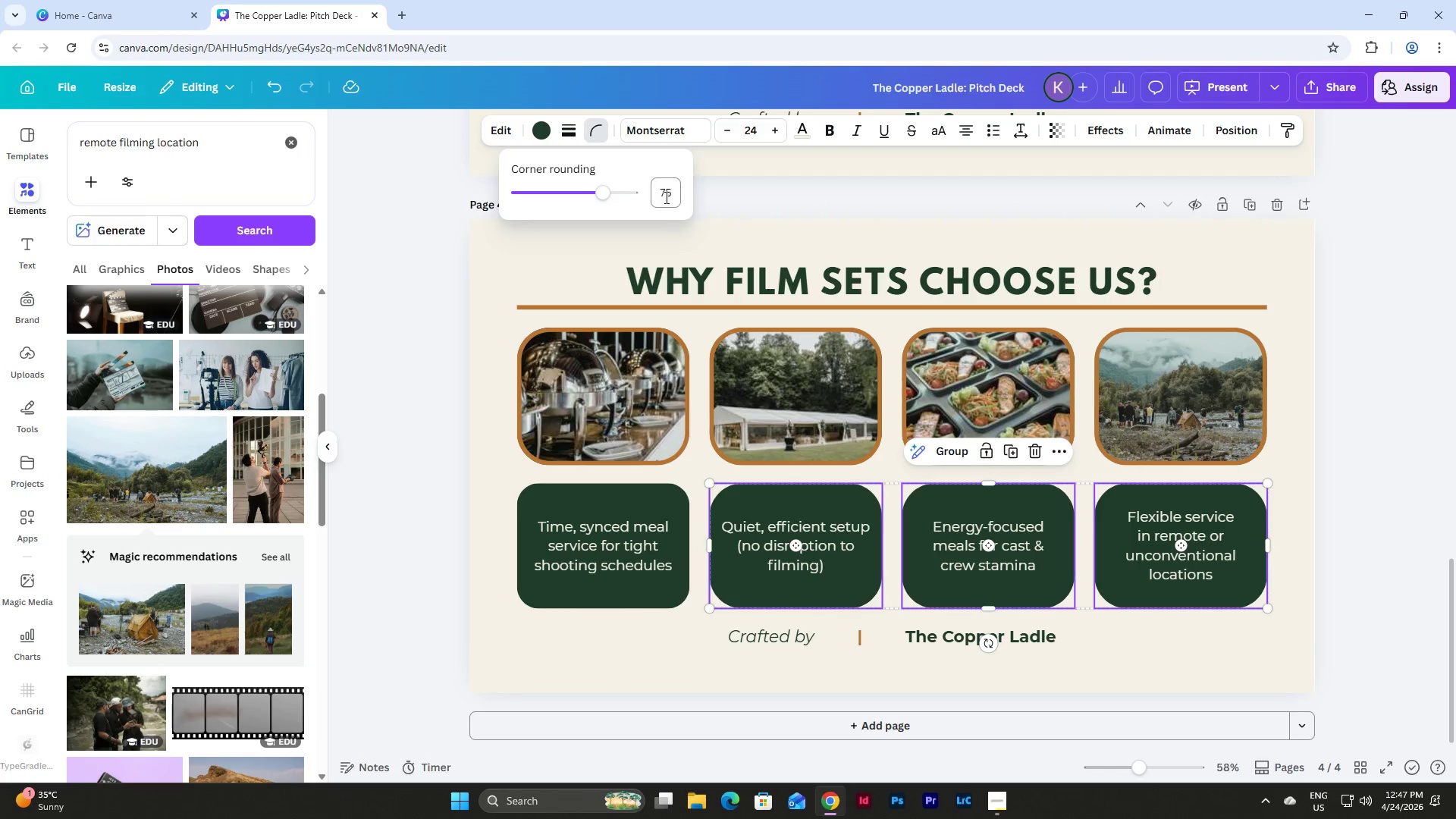 
left_click_drag(start_coordinate=[664, 193], to_coordinate=[686, 193])
 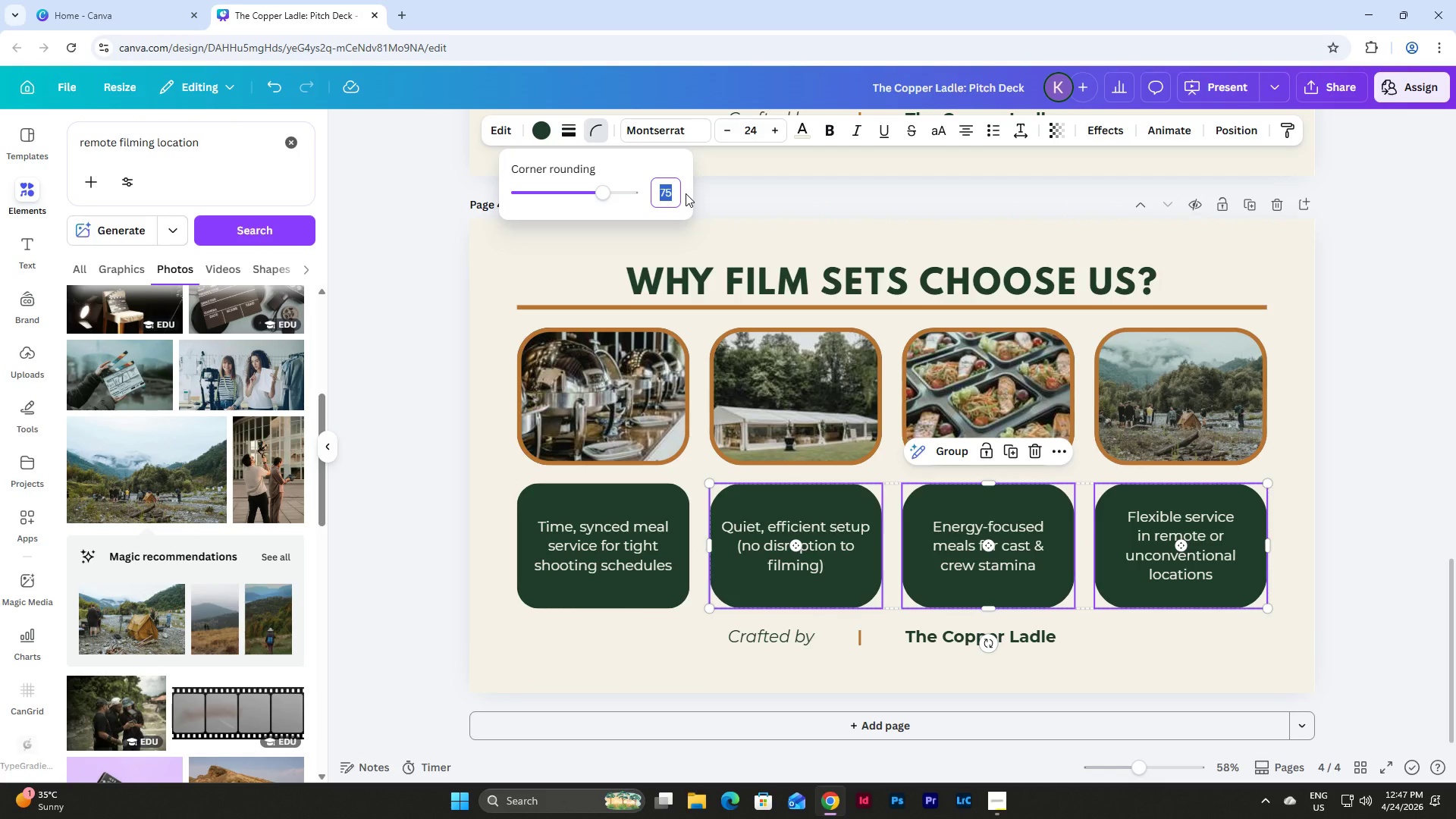 
key(Numpad6)
 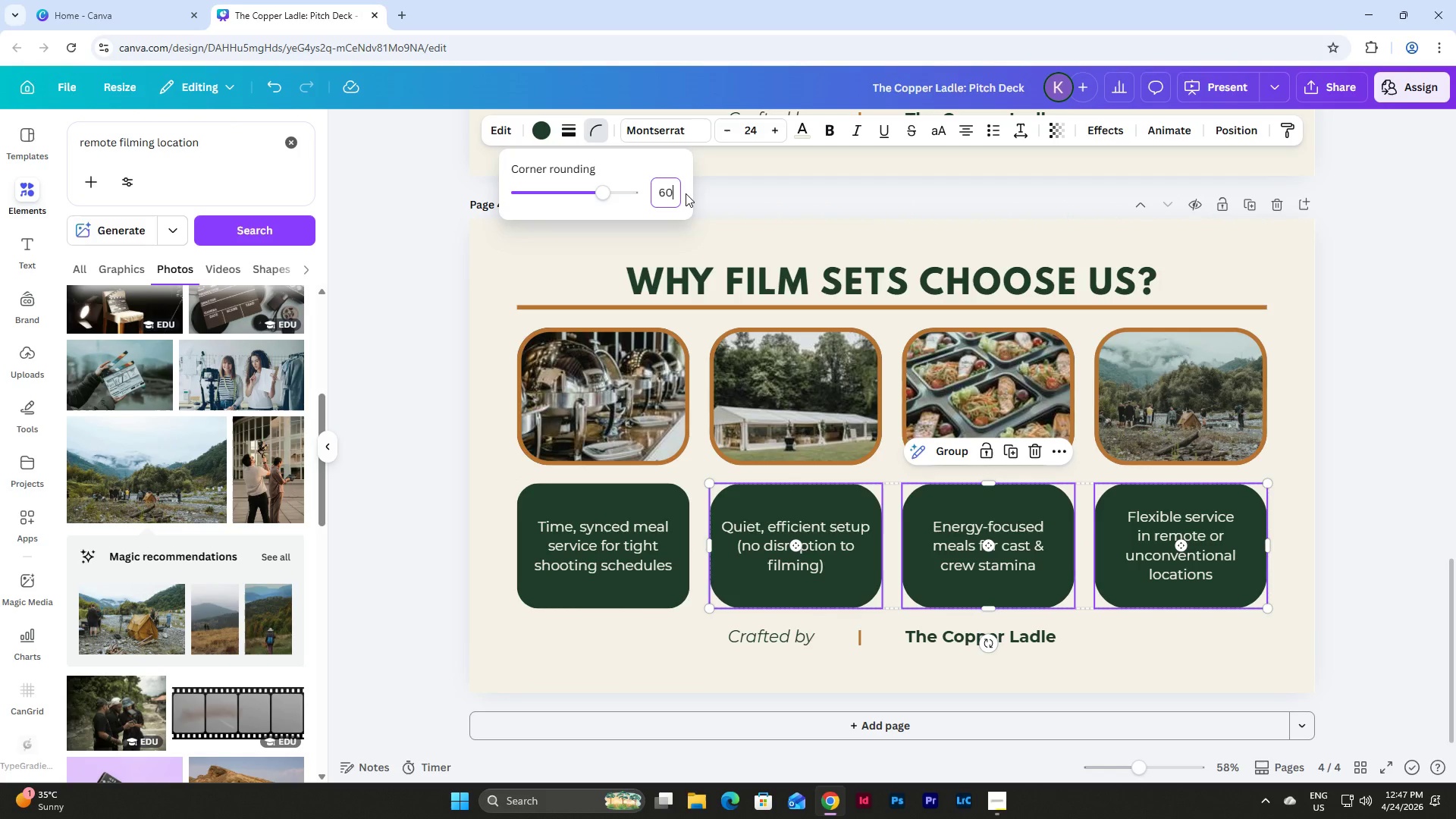 
key(Numpad0)
 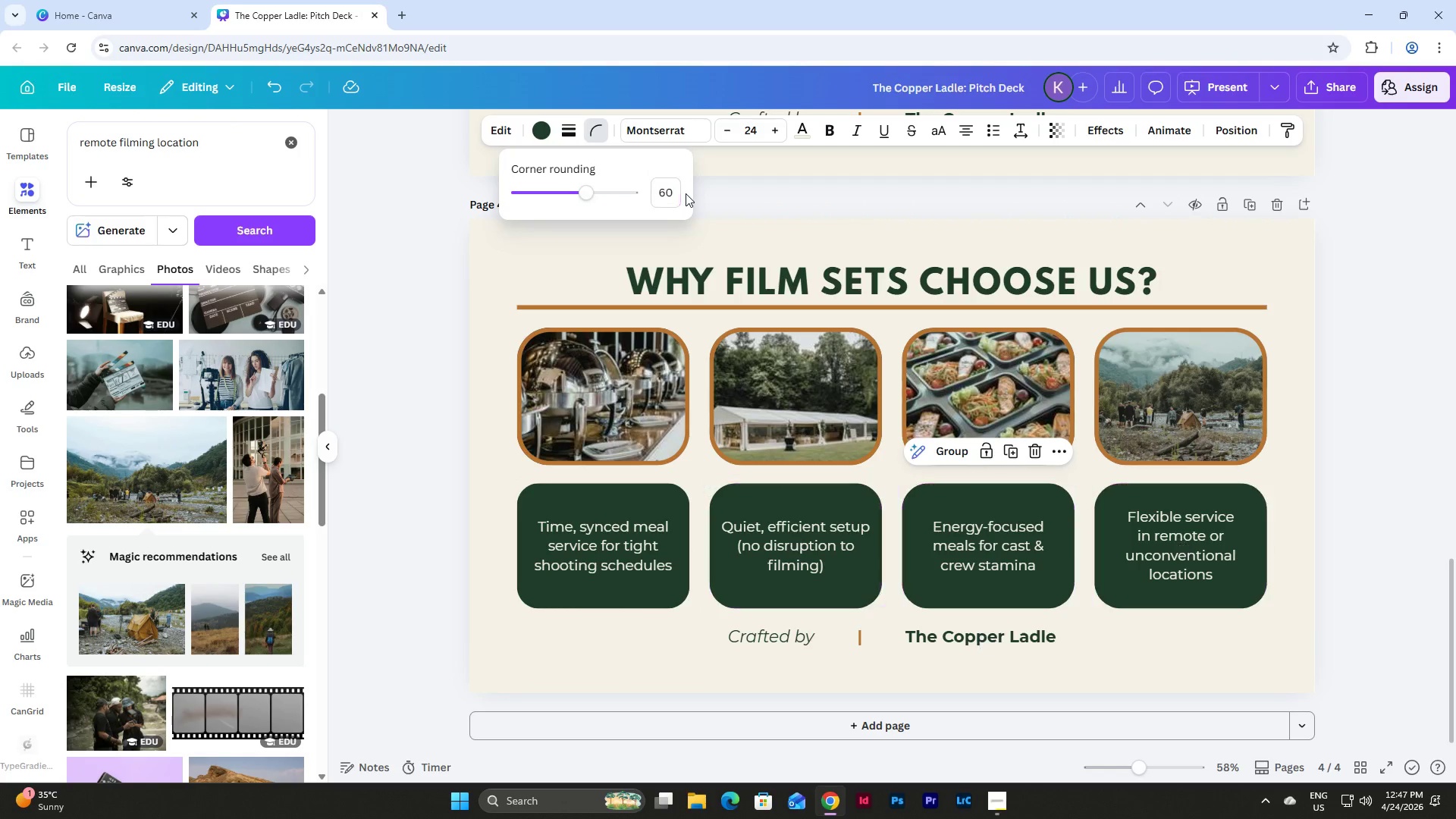 
key(NumpadEnter)
 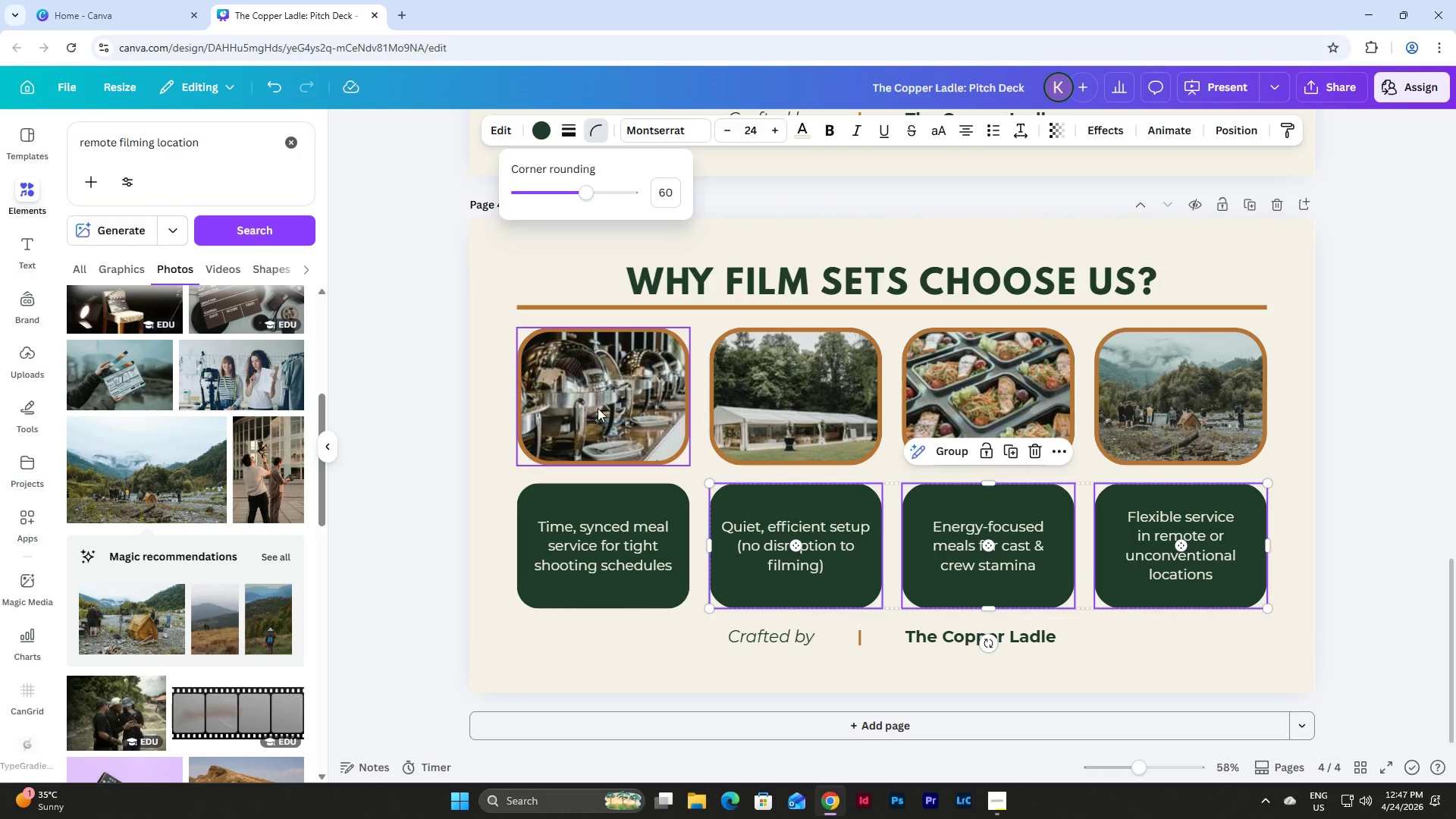 
left_click([619, 514])
 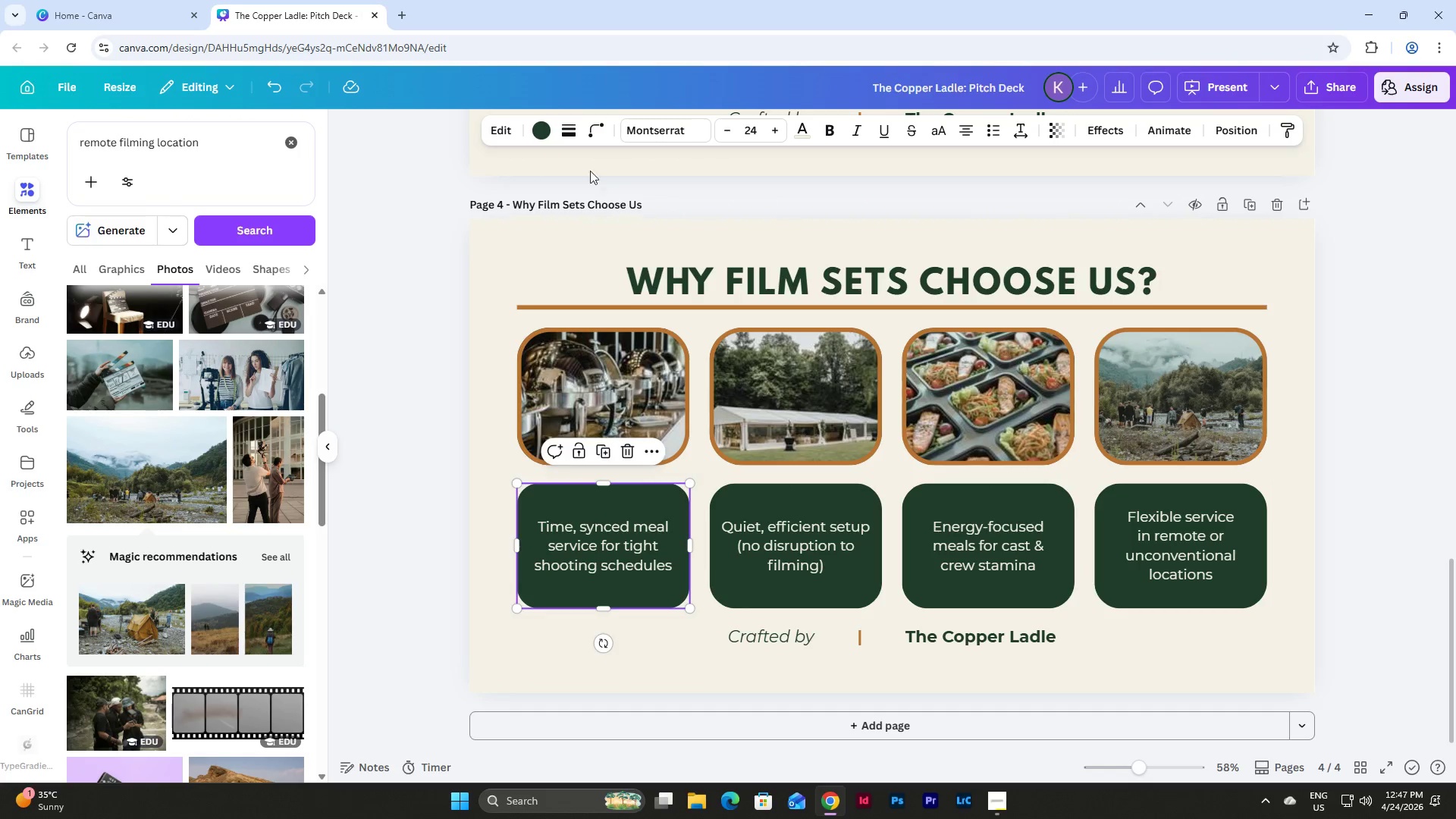 
left_click([598, 137])
 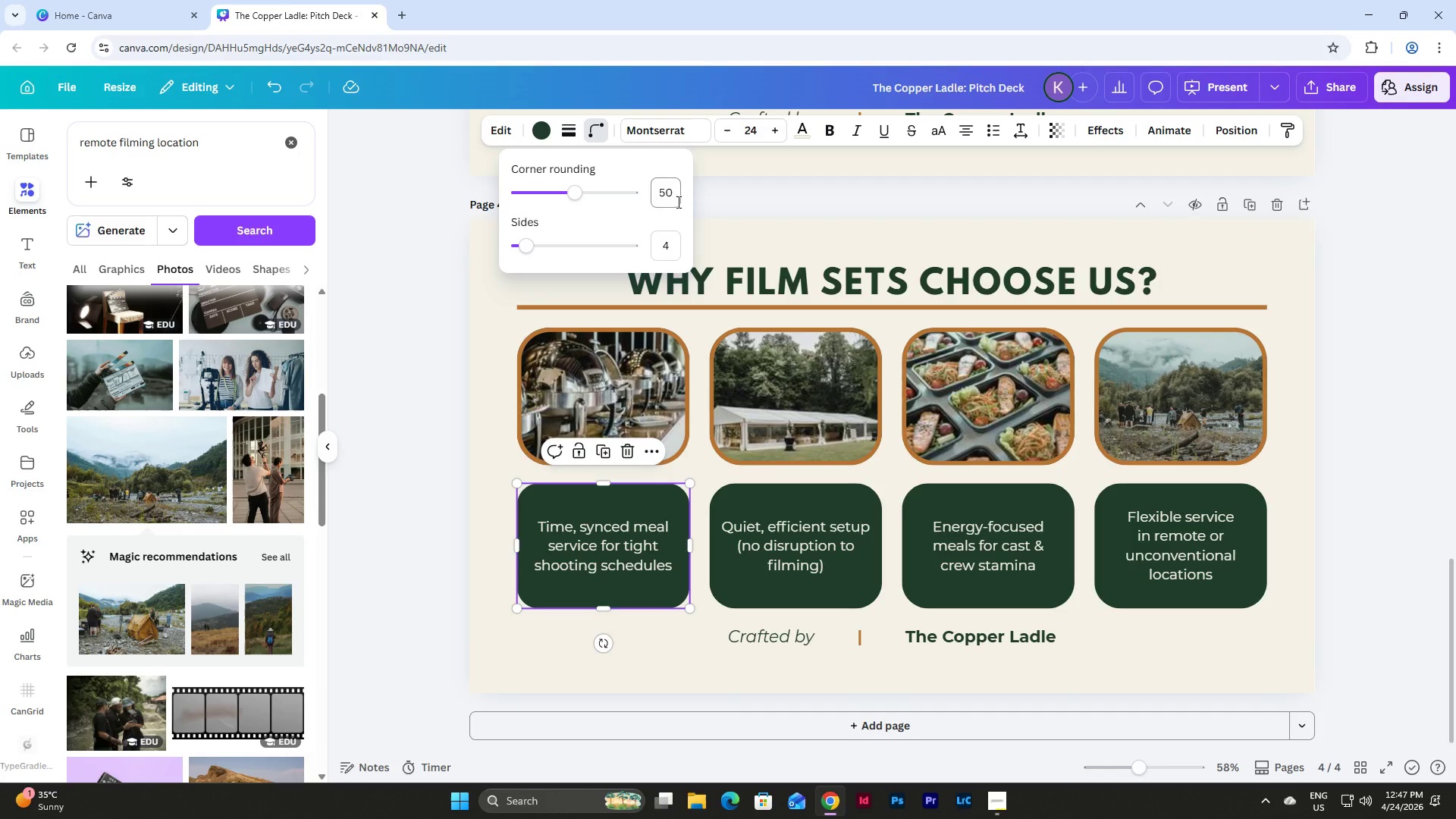 
left_click_drag(start_coordinate=[677, 202], to_coordinate=[663, 199])
 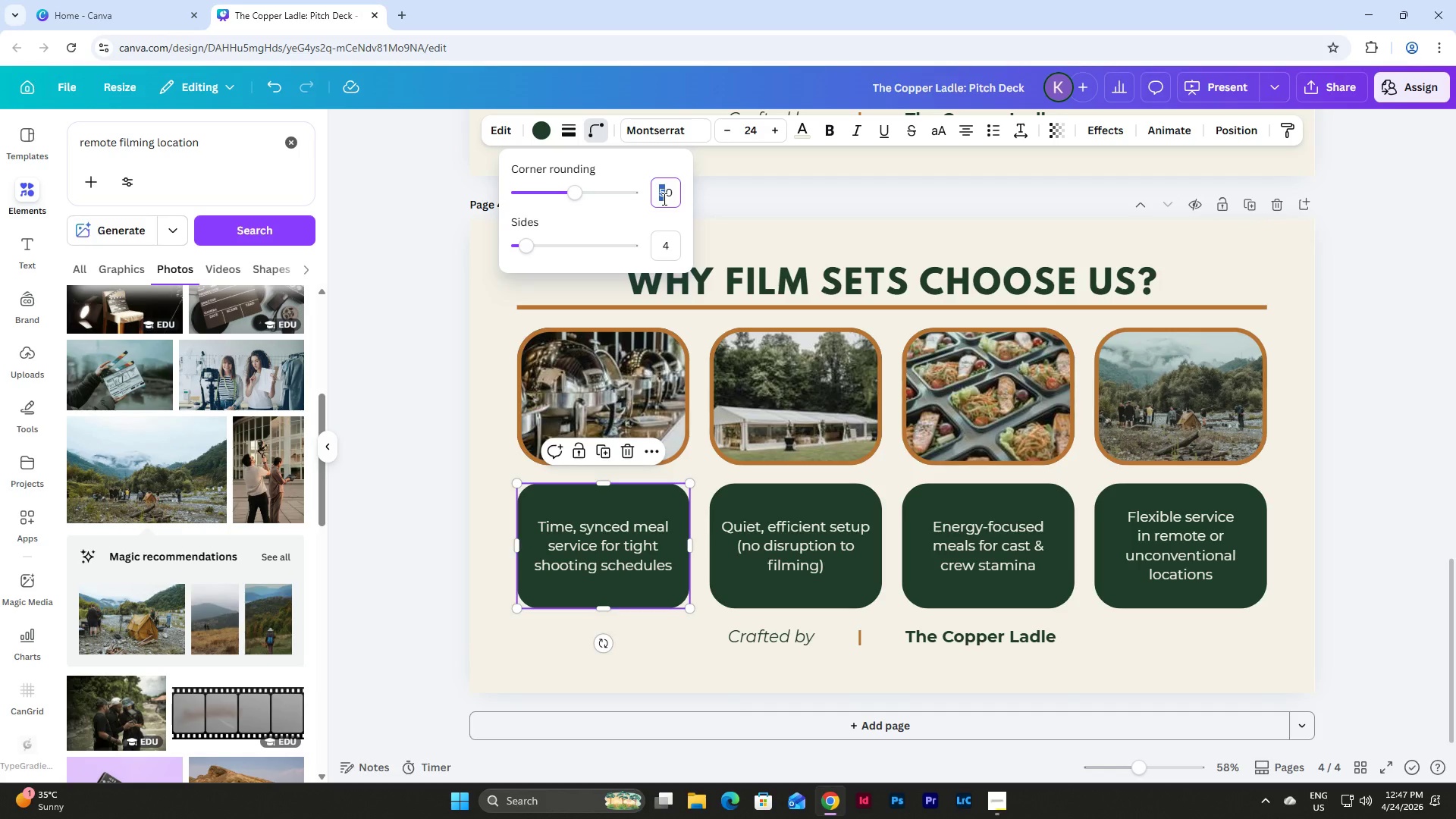 
left_click([663, 199])
 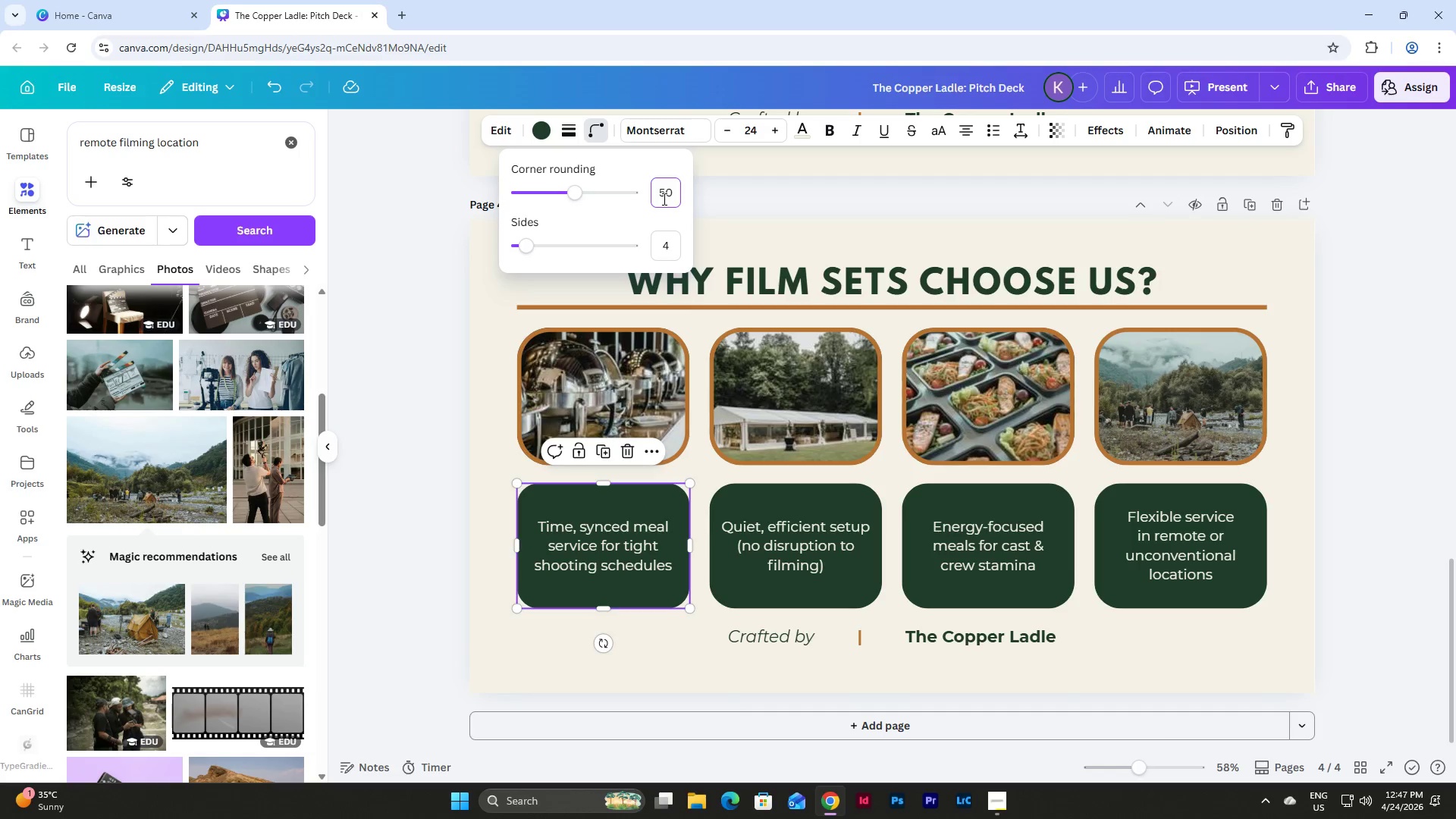 
left_click_drag(start_coordinate=[663, 199], to_coordinate=[669, 199])
 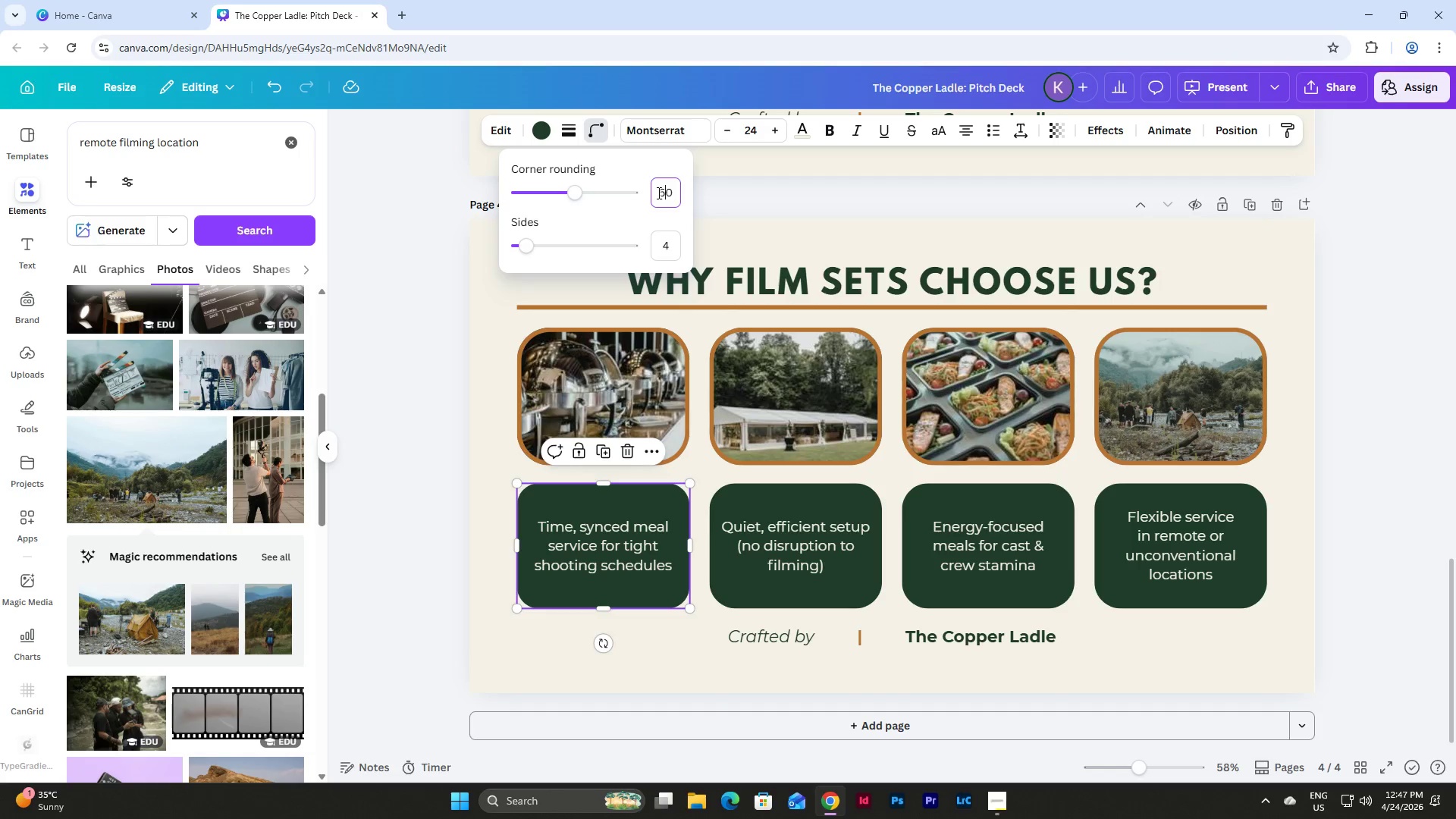 
left_click_drag(start_coordinate=[657, 193], to_coordinate=[678, 193])
 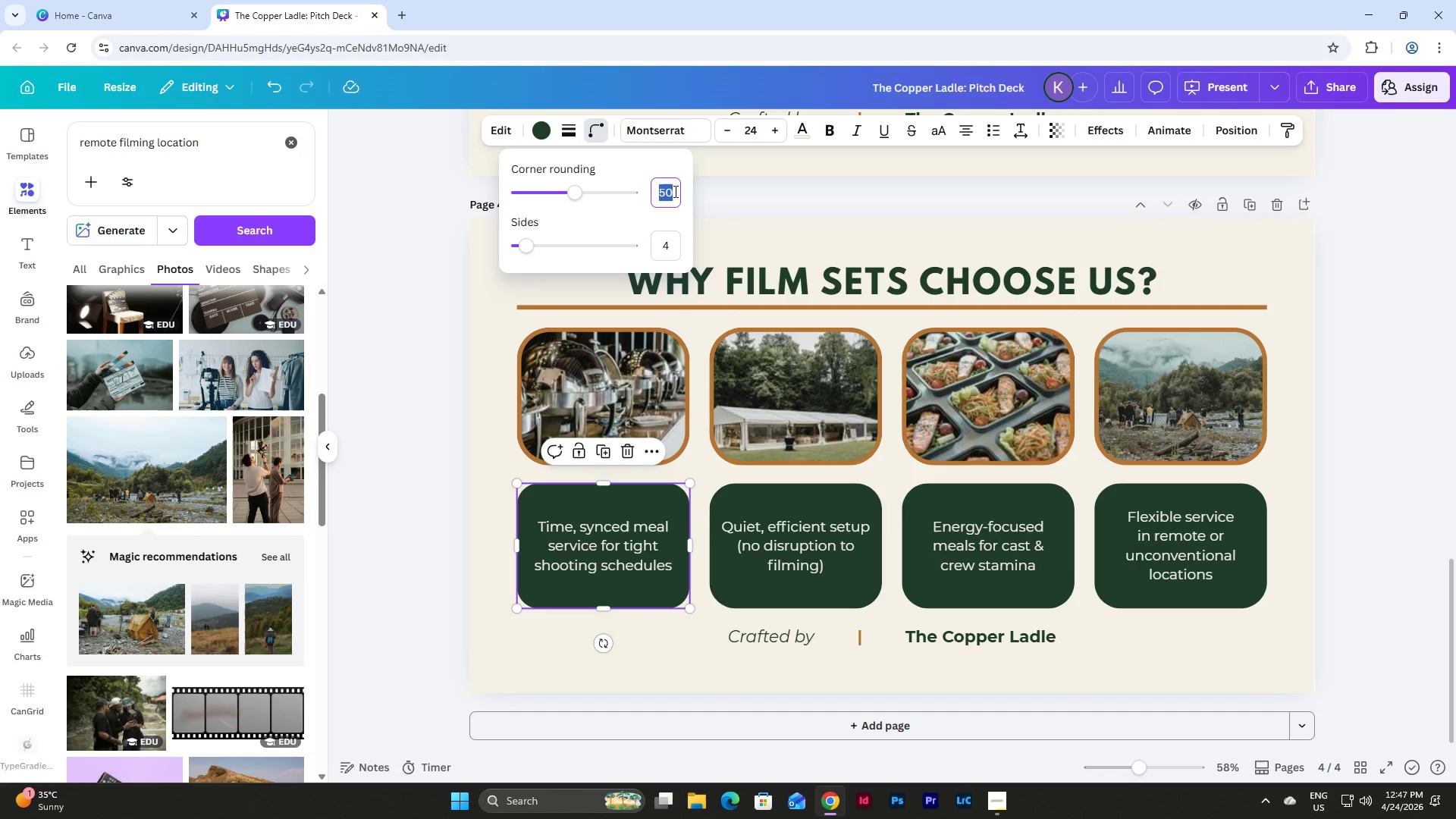 
key(Numpad6)
 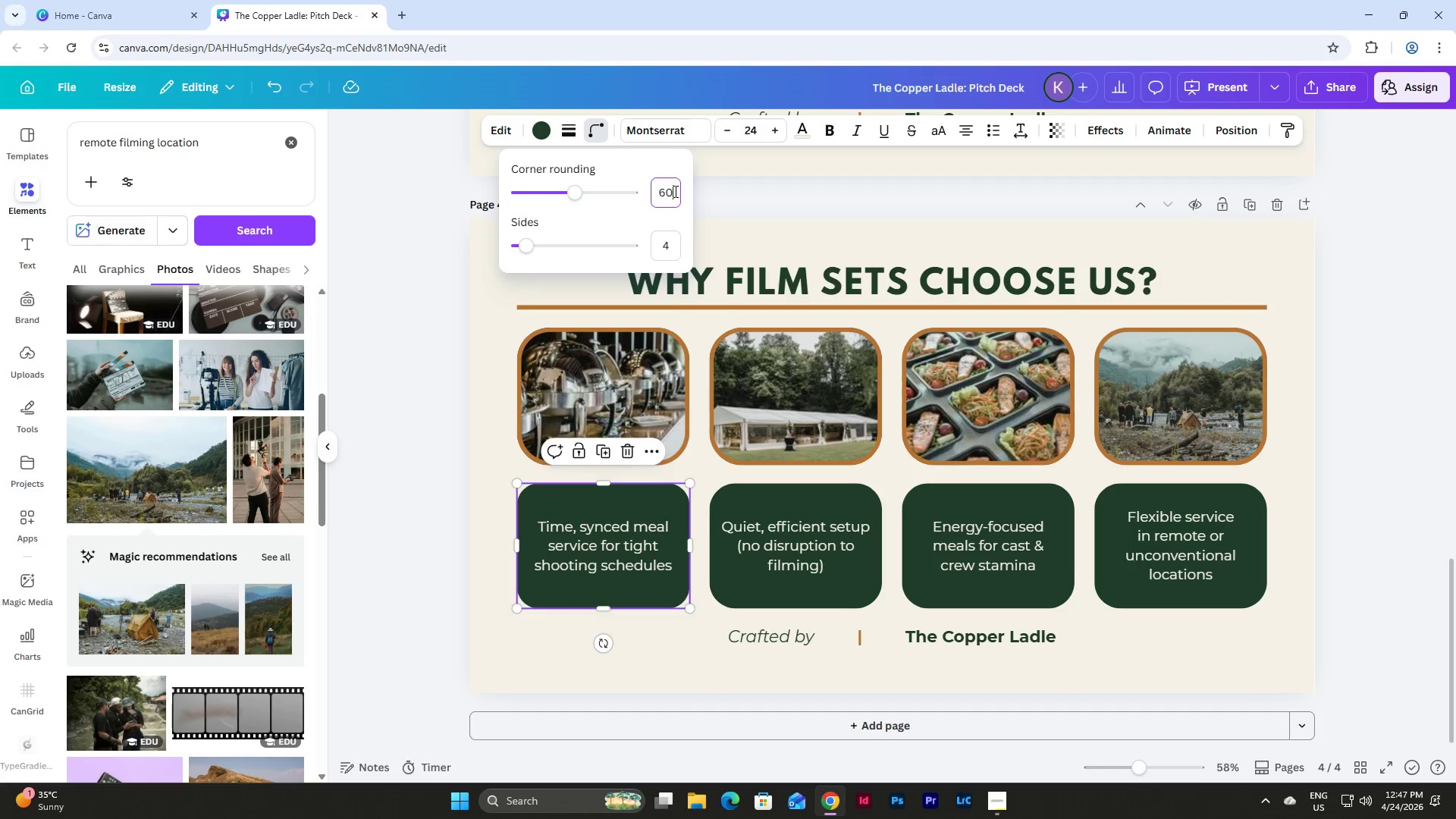 
key(Numpad0)
 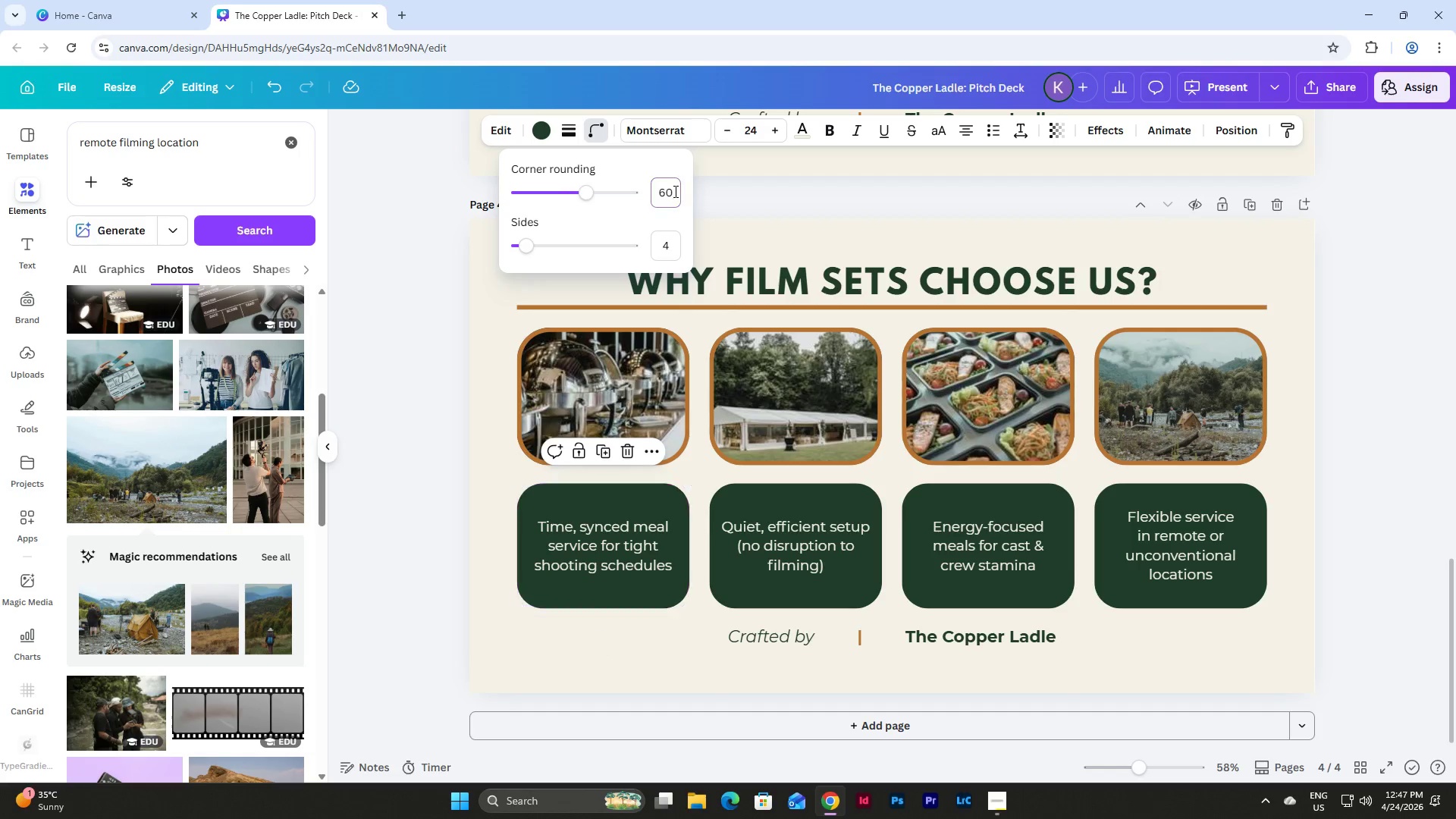 
key(NumpadEnter)
 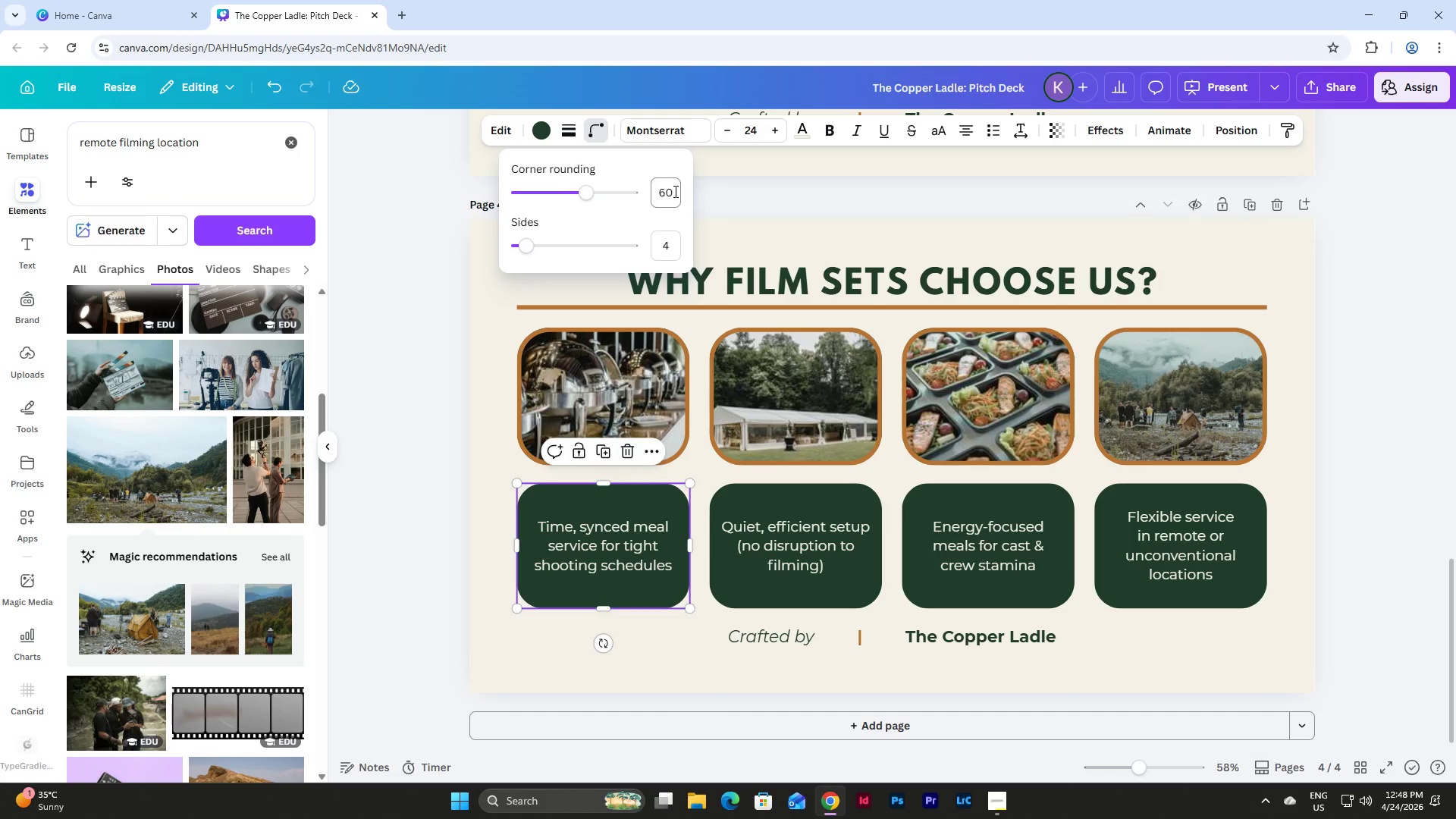 
wait(16.75)
 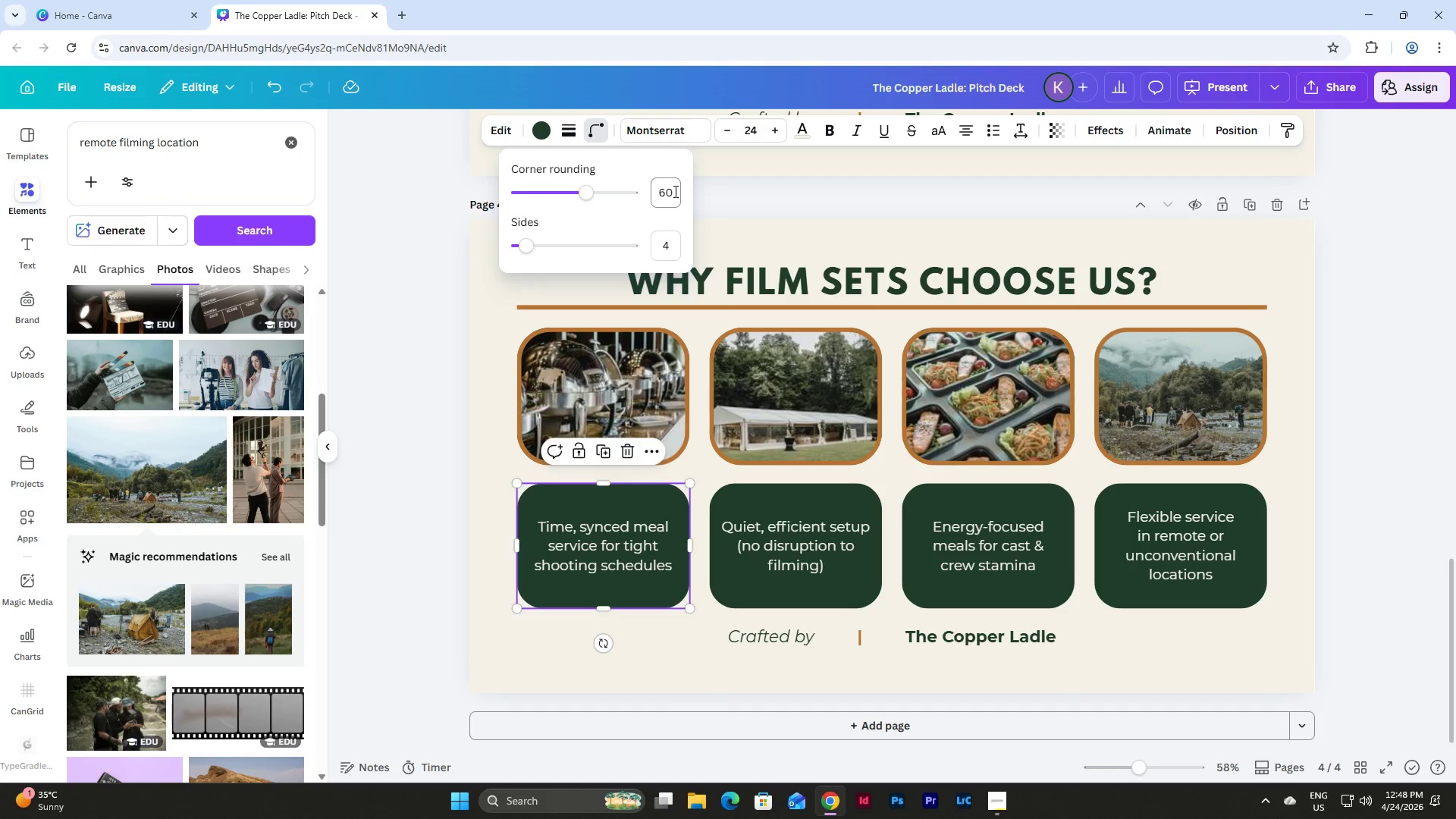 
left_click([1296, 508])
 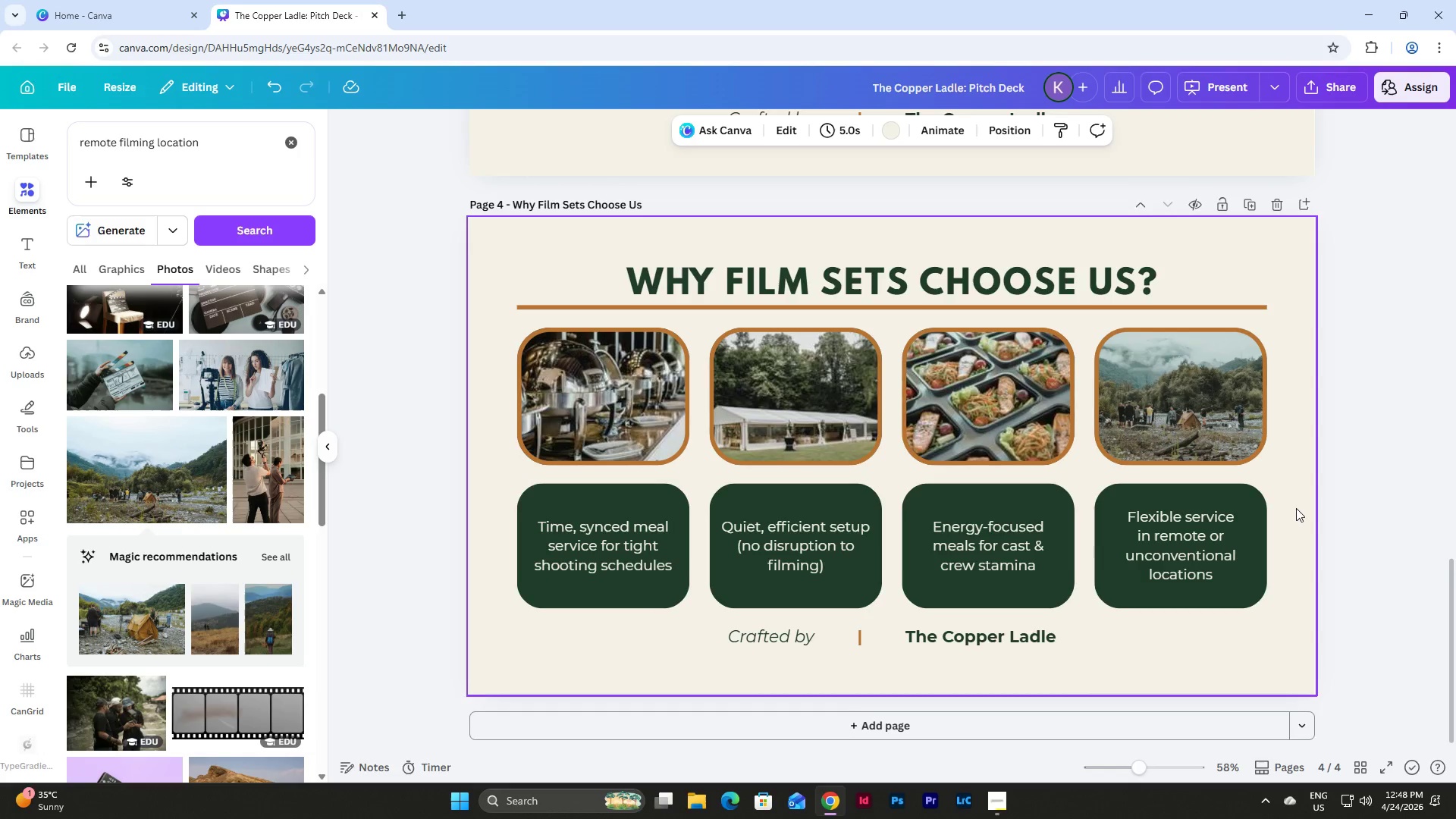 
scroll: coordinate [1296, 508], scroll_direction: up, amount: 2.0
 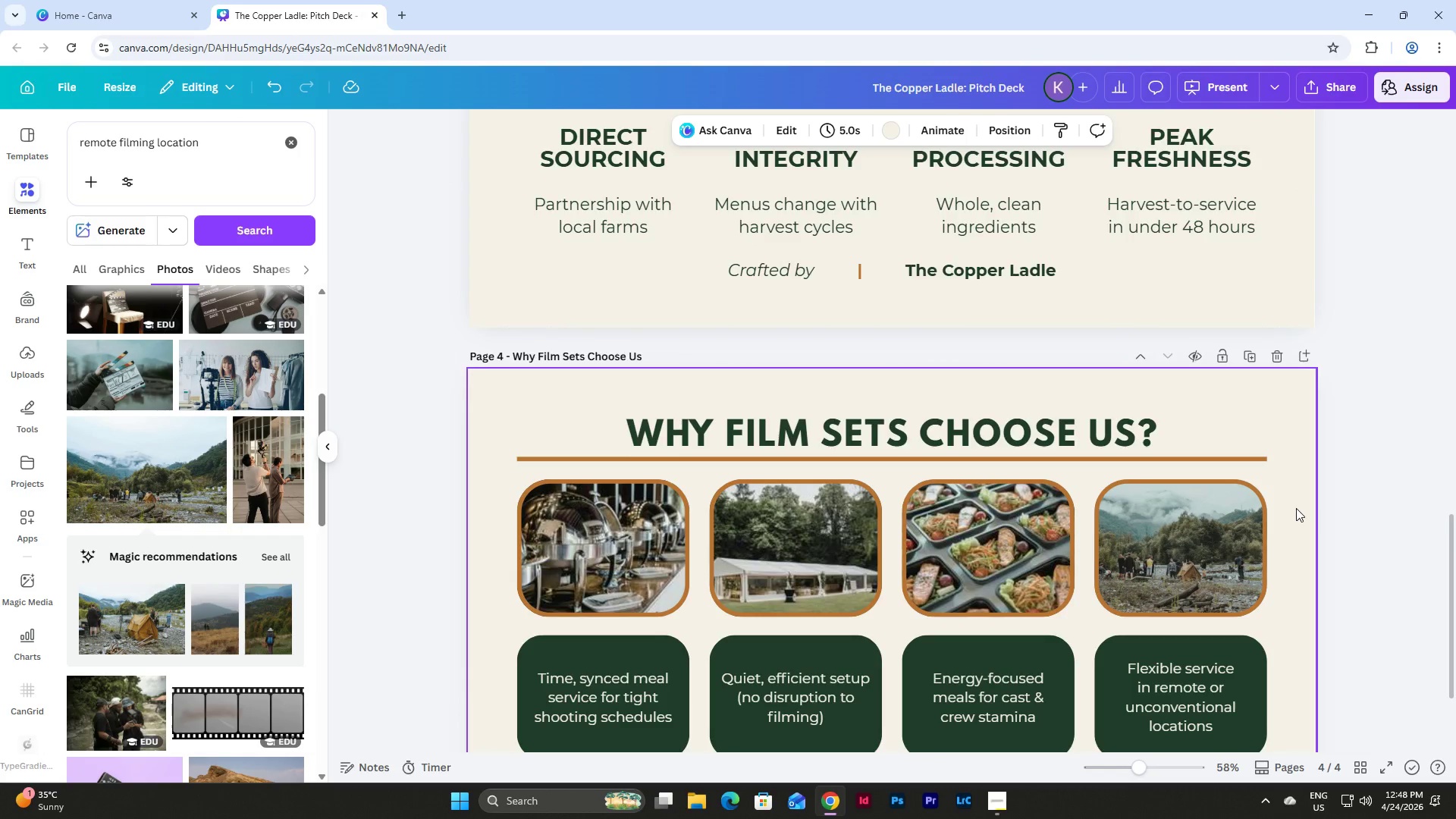 
scroll: coordinate [1296, 508], scroll_direction: down, amount: 2.0
 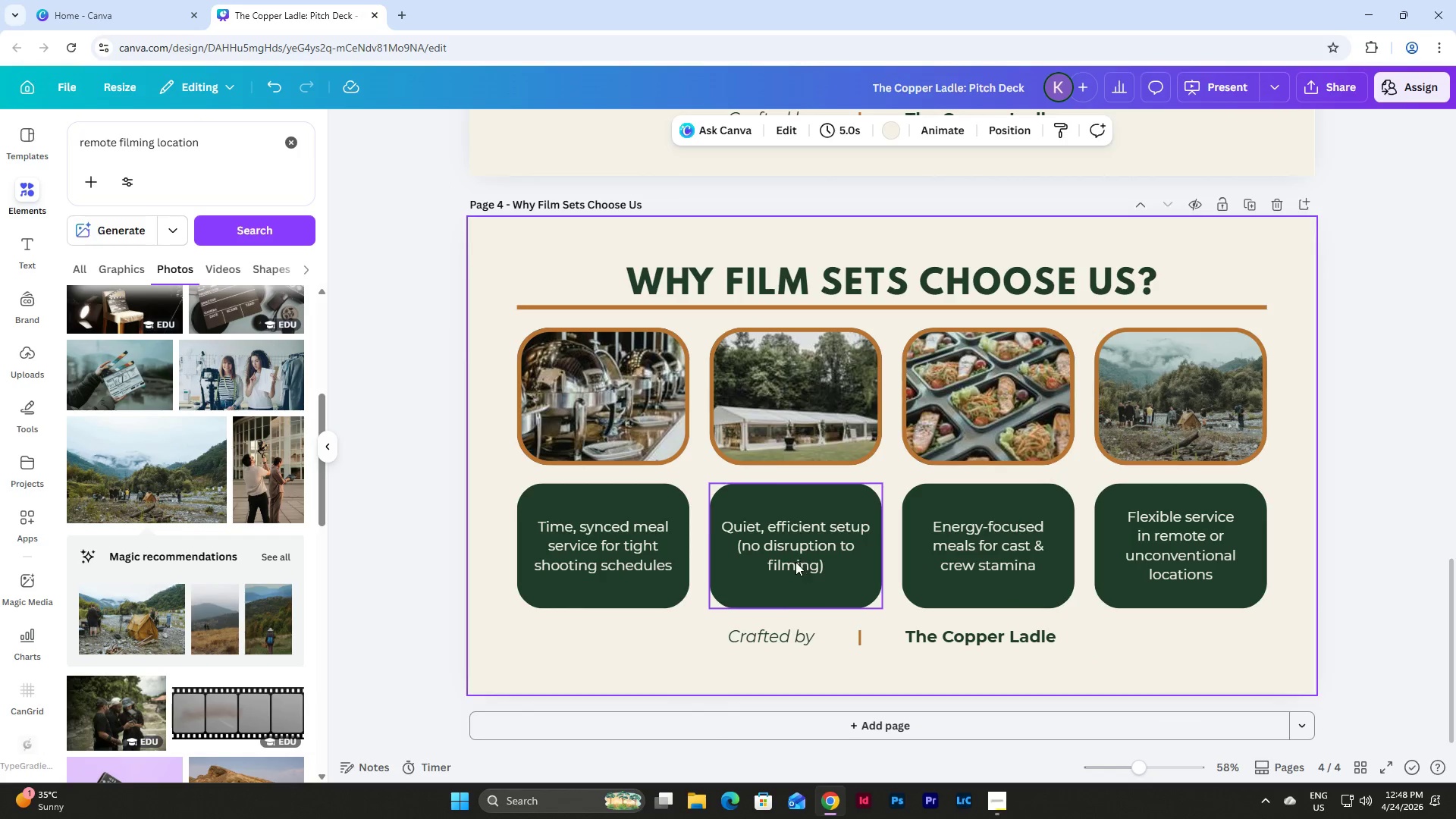 
double_click([795, 562])
 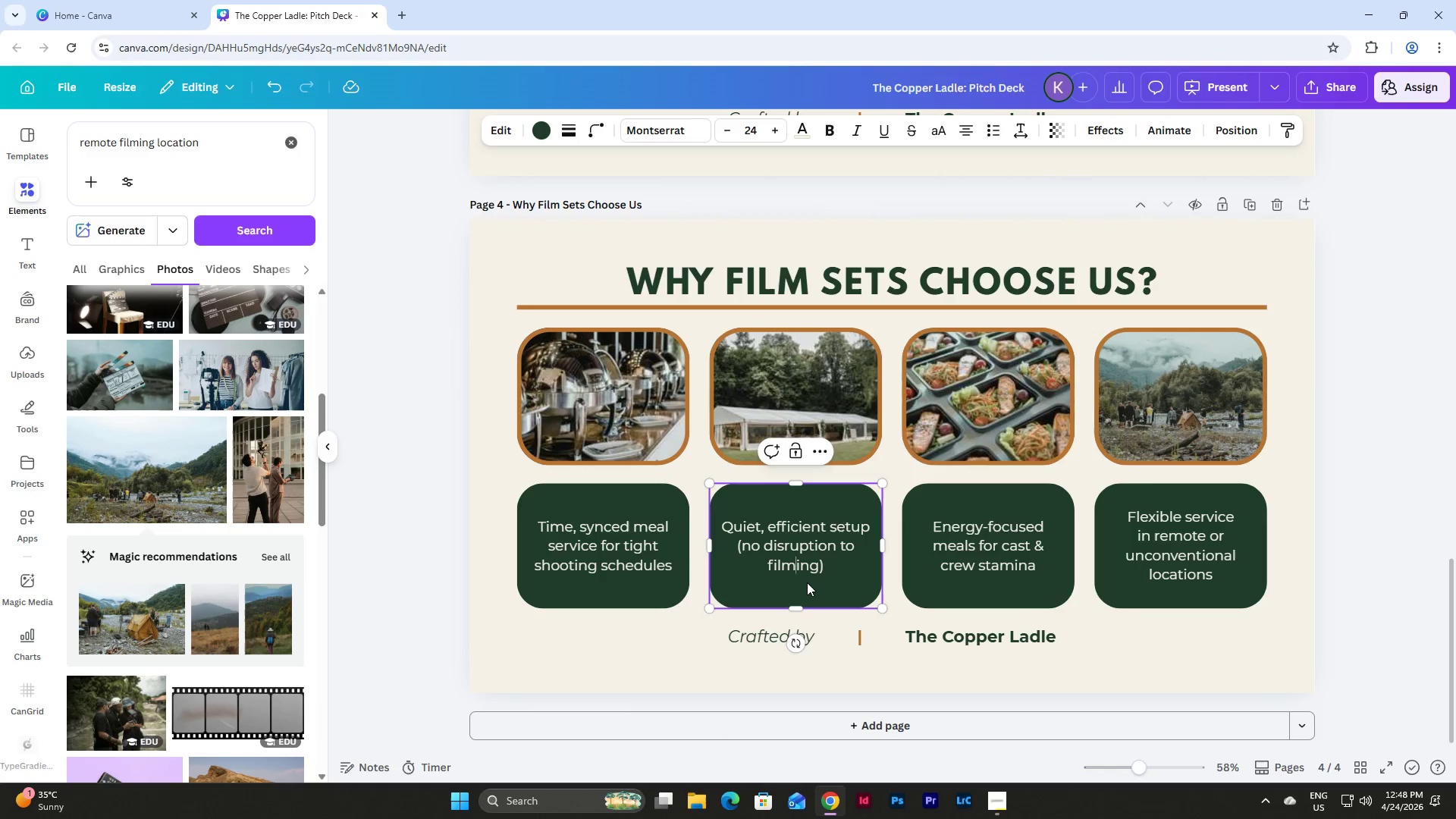 
left_click([807, 583])
 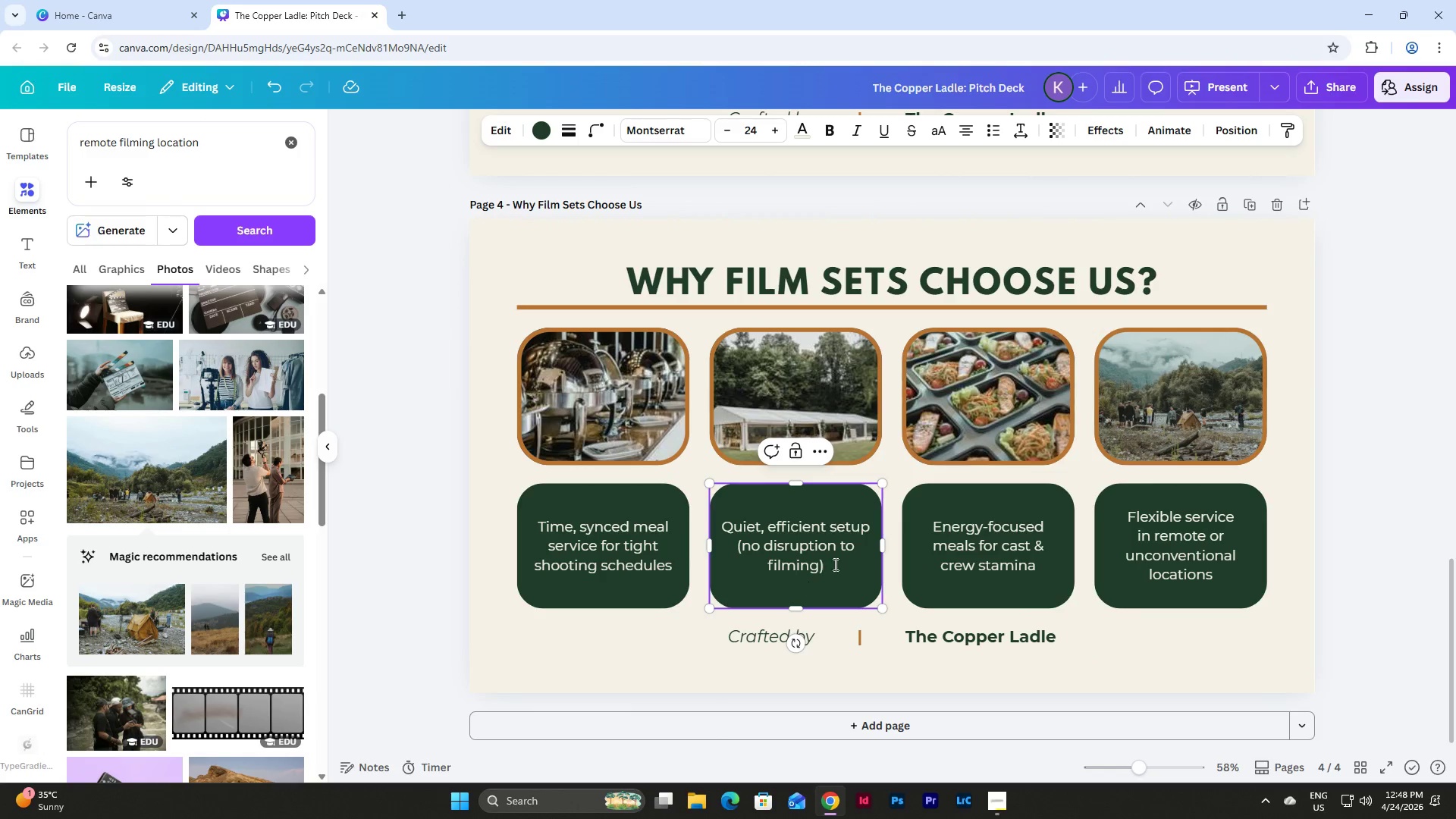 
left_click([840, 560])
 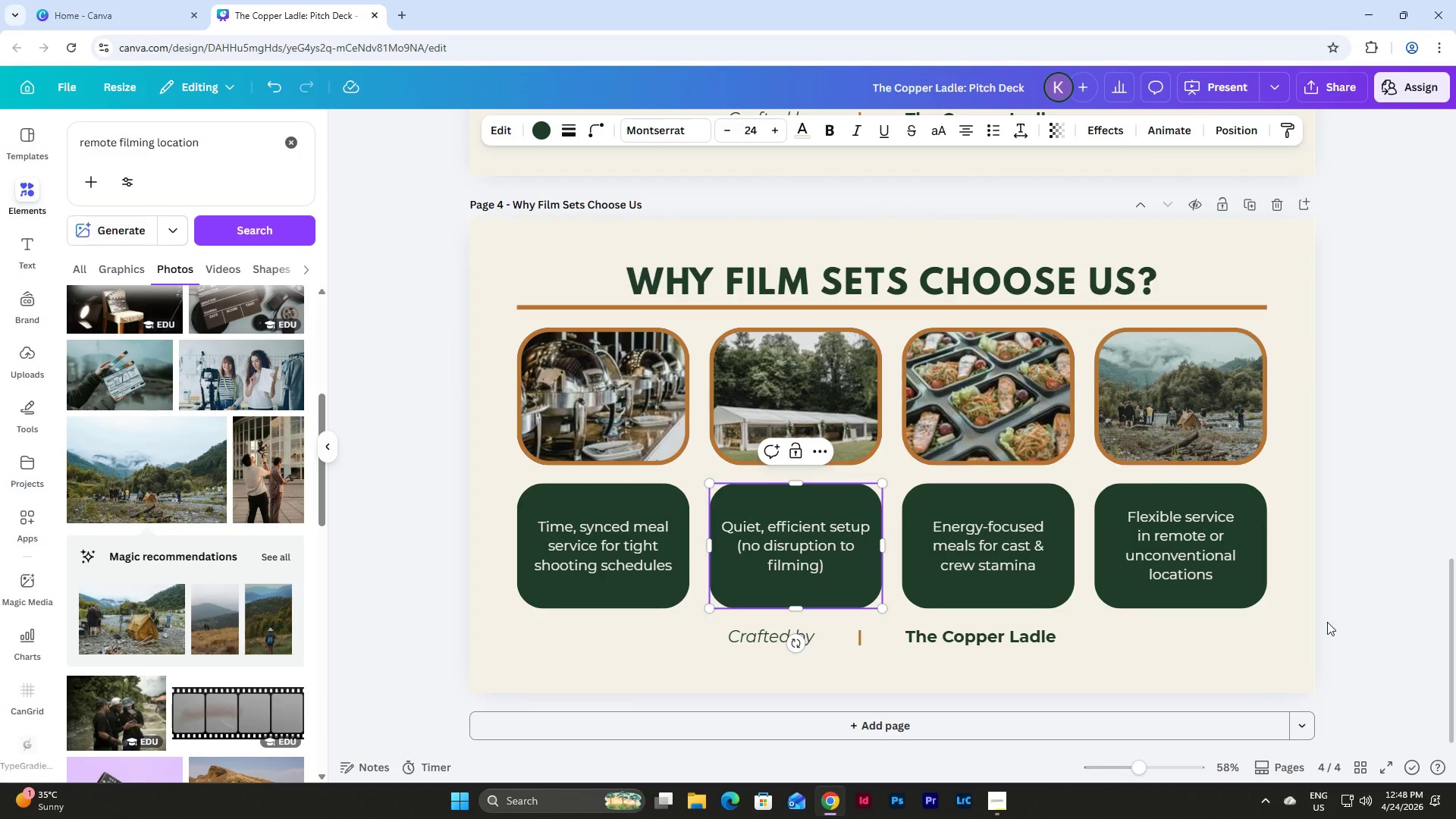 
left_click([1288, 621])
 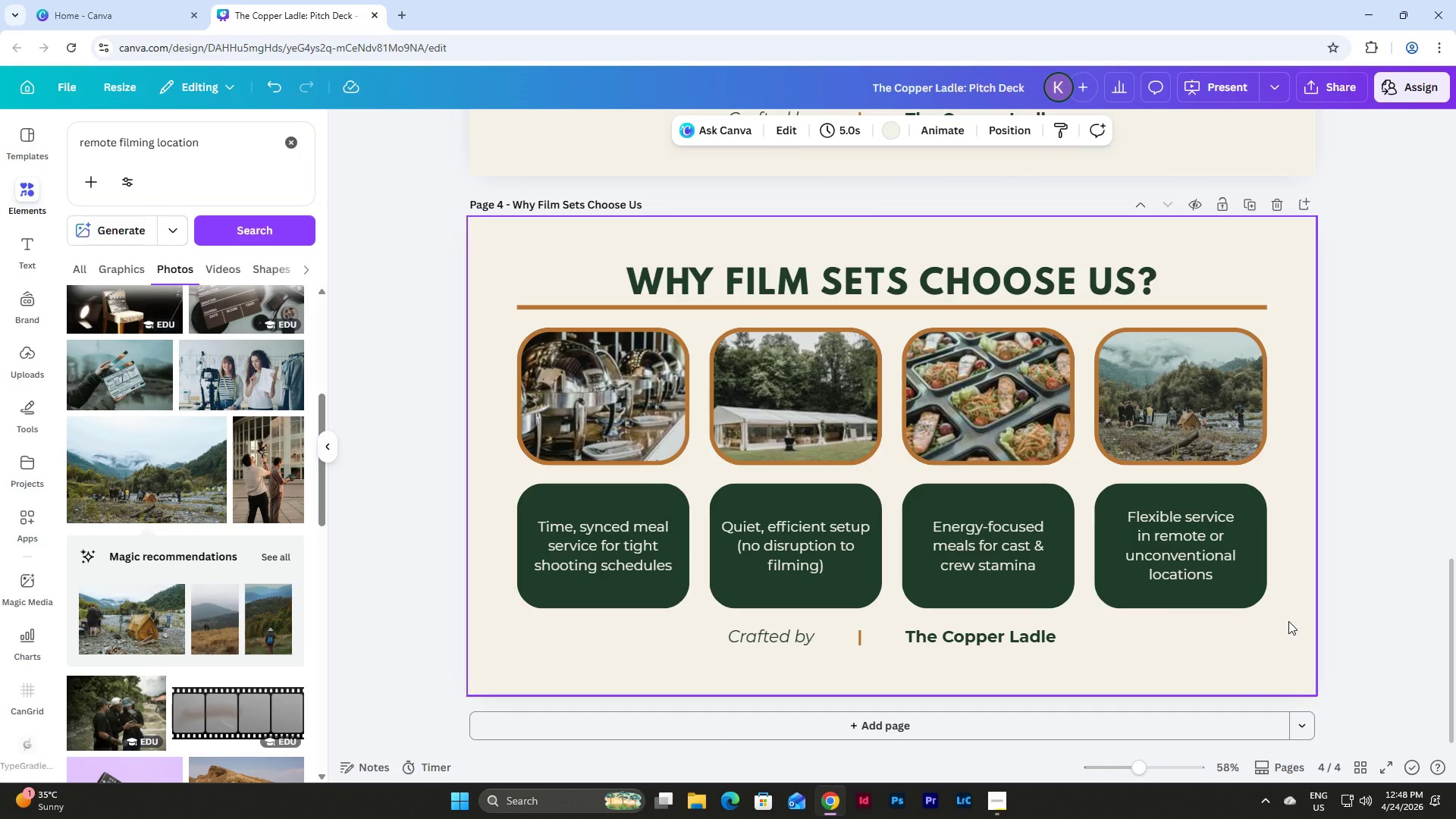 
wait(5.47)
 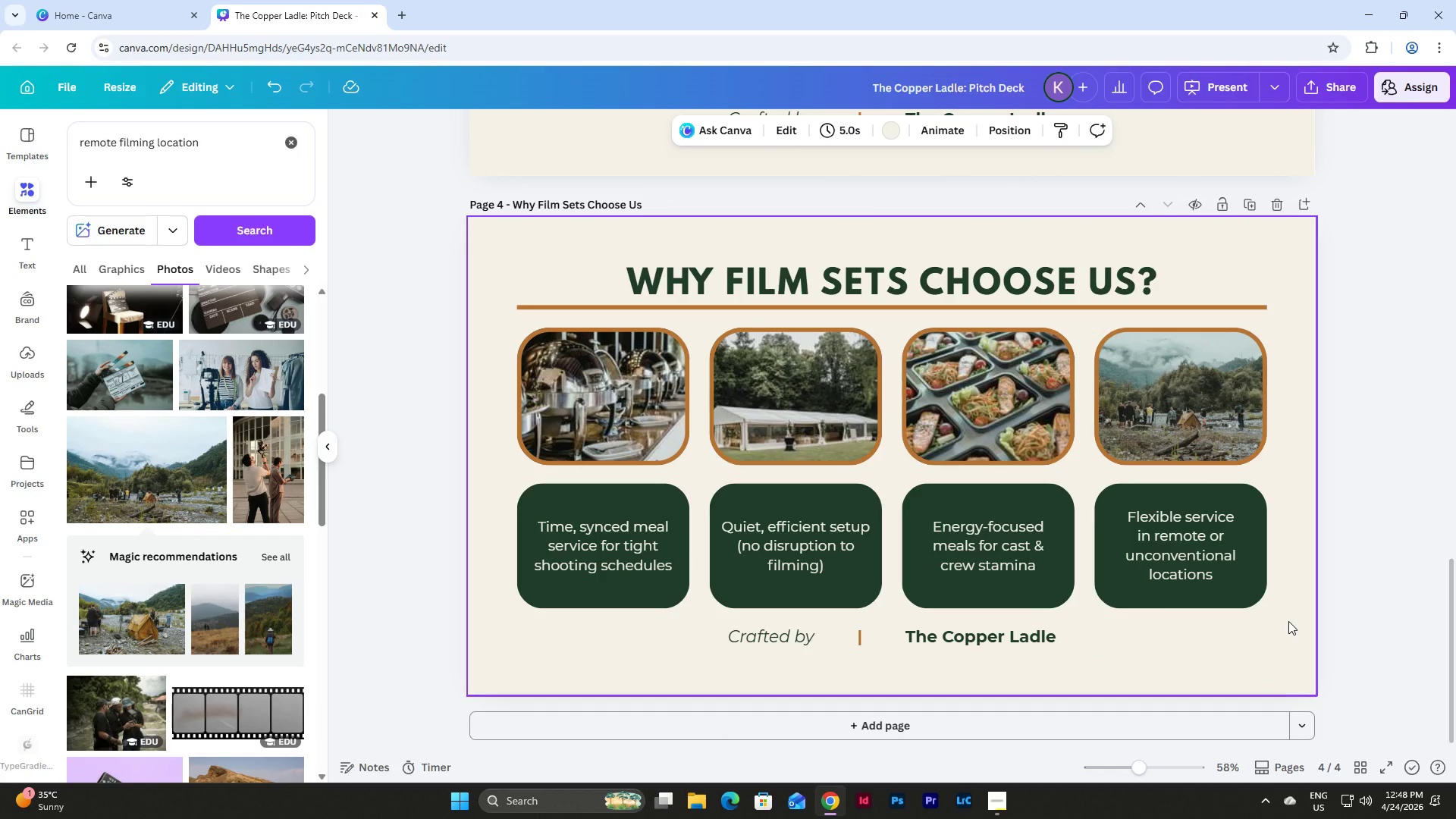 
scroll: coordinate [1288, 621], scroll_direction: up, amount: 3.0
 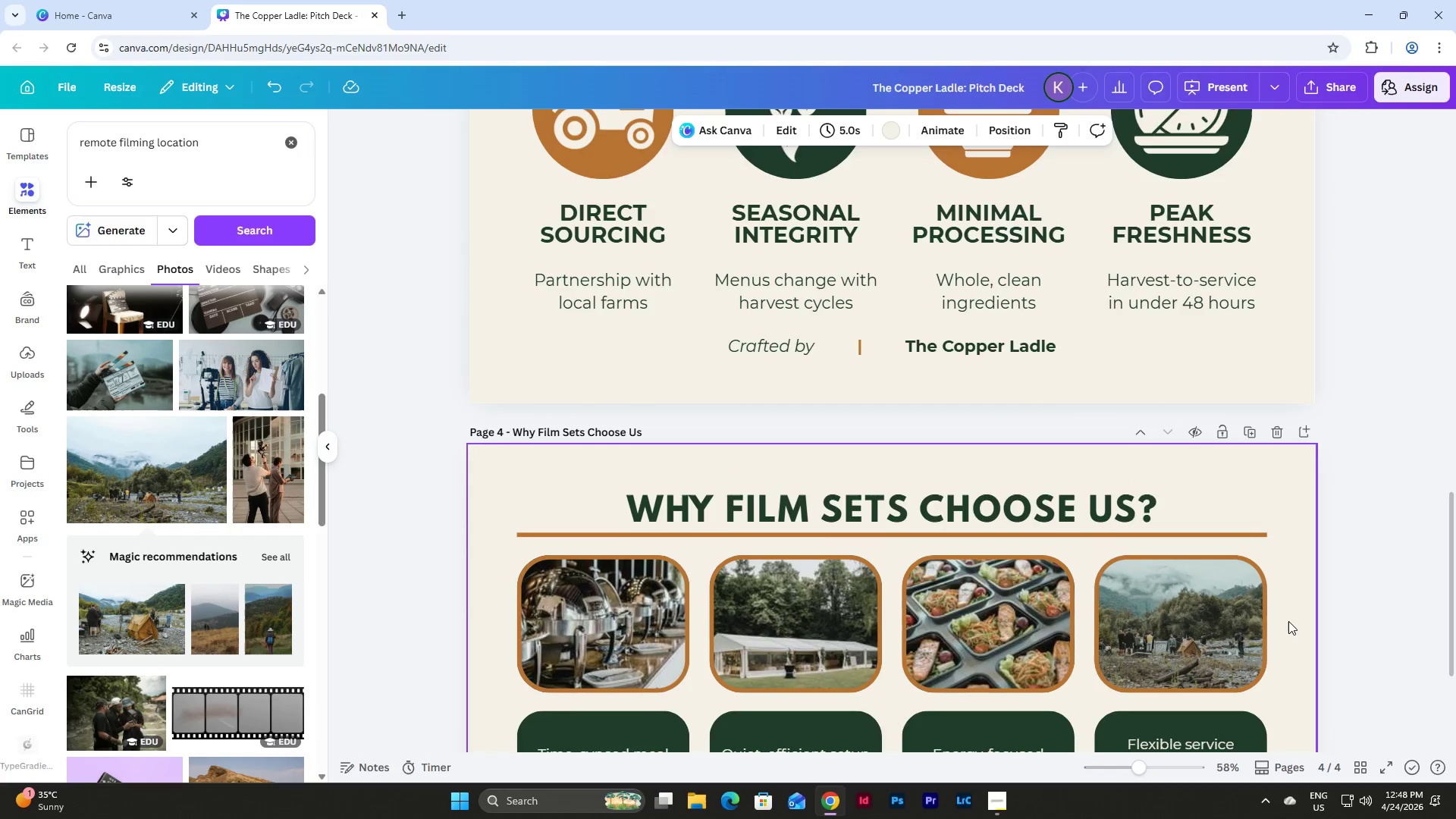 
scroll: coordinate [1288, 621], scroll_direction: down, amount: 4.0
 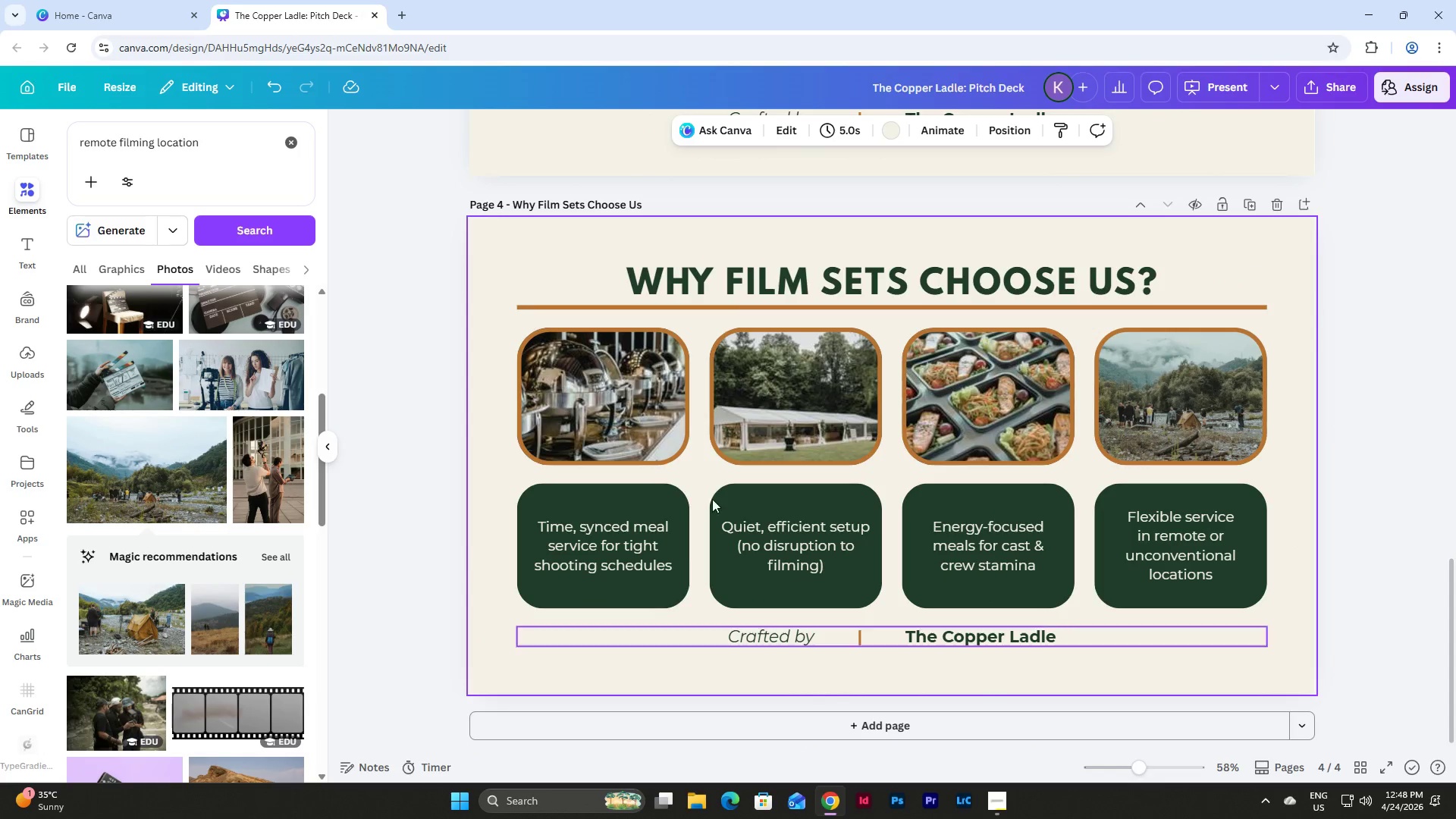 
double_click([638, 402])
 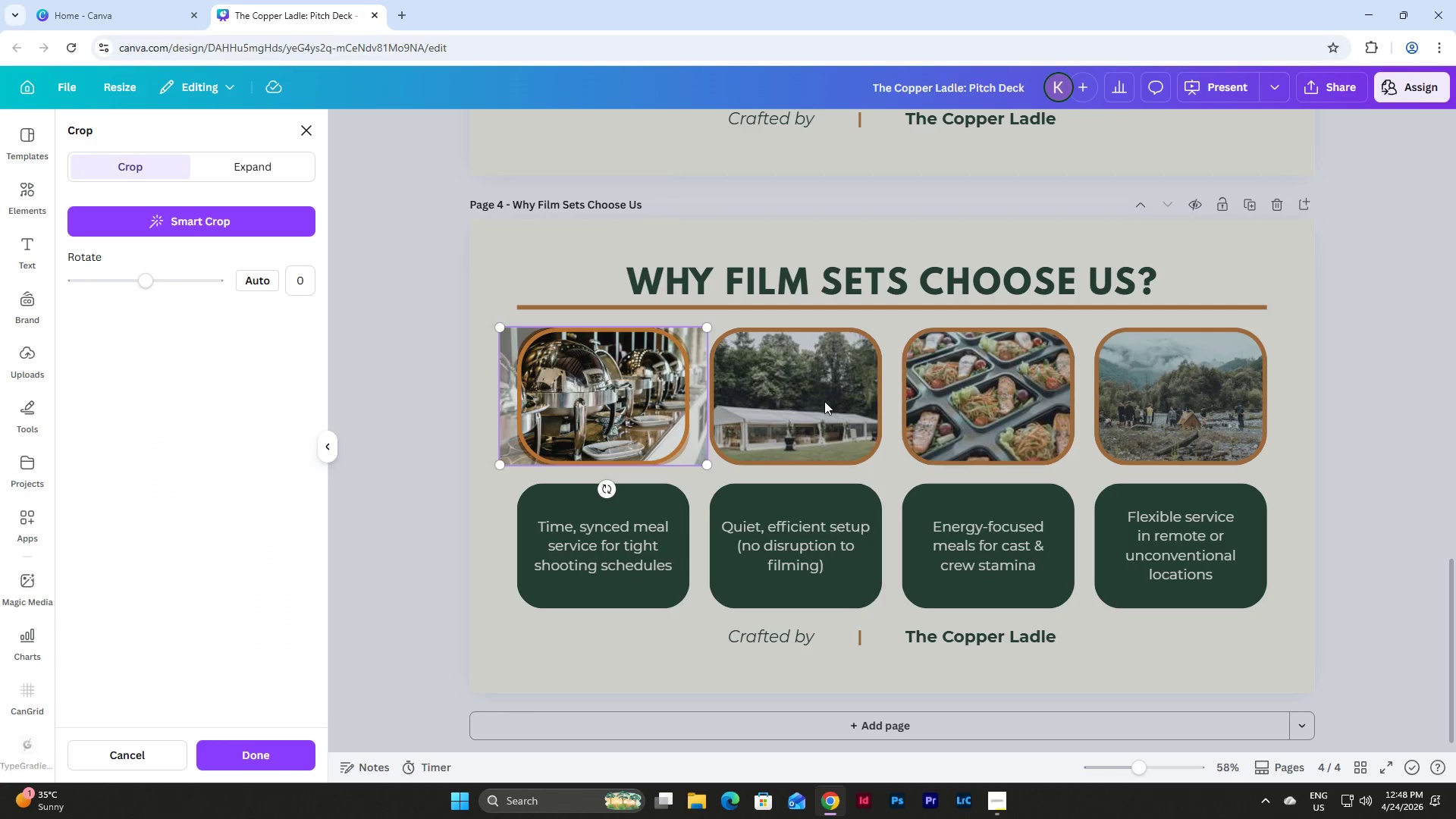 
left_click([825, 401])
 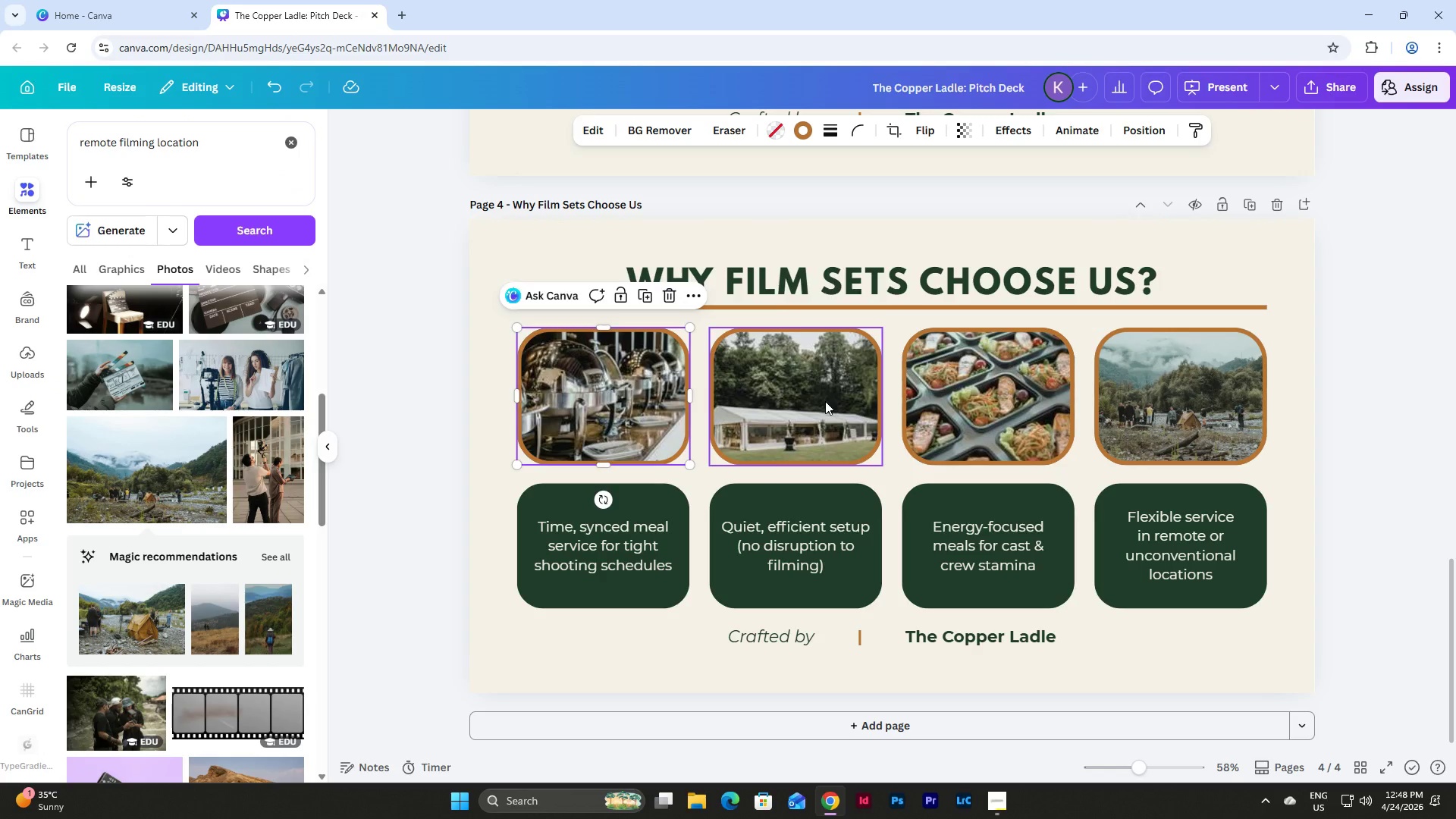 
double_click([825, 401])
 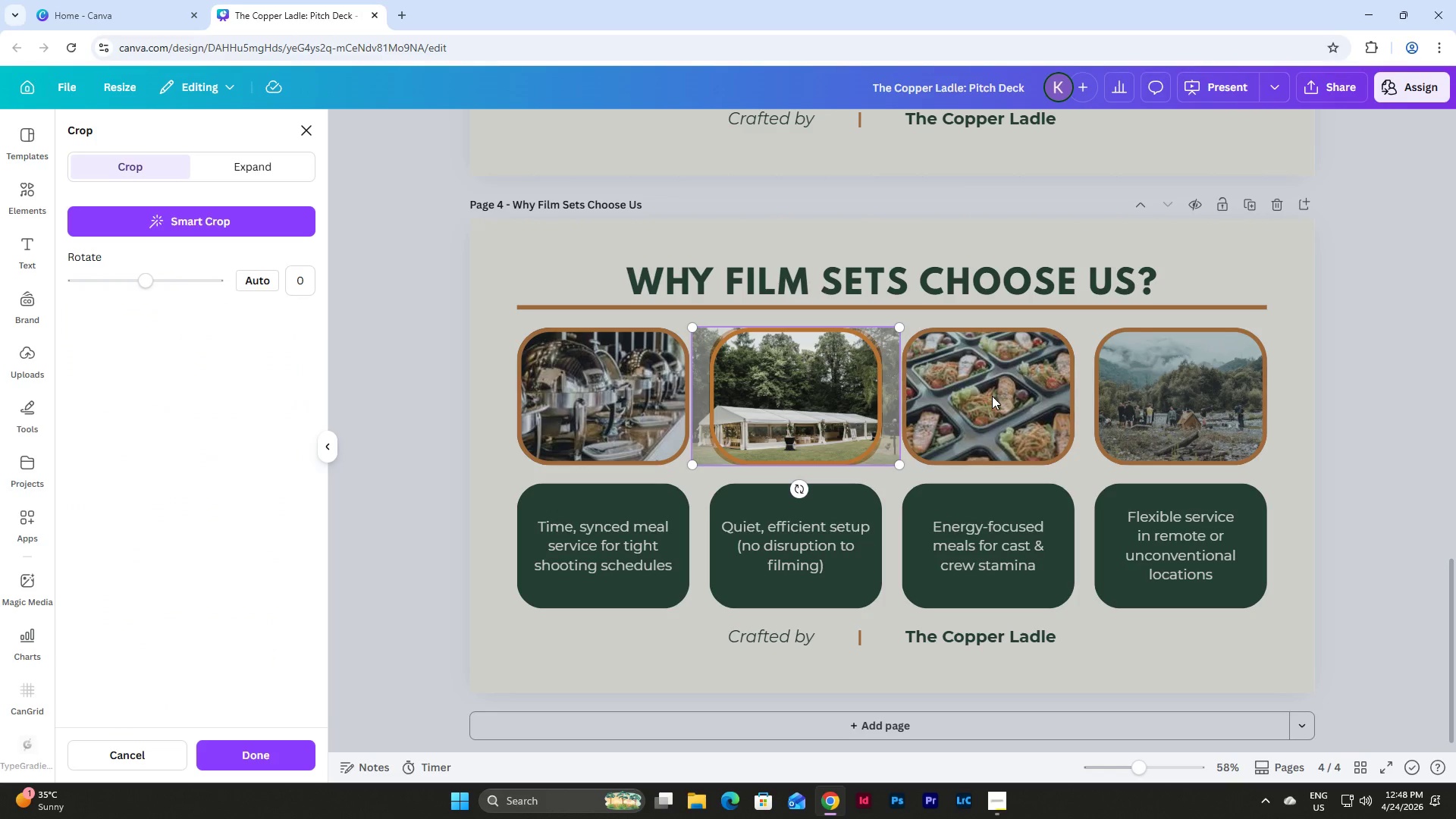 
double_click([992, 396])
 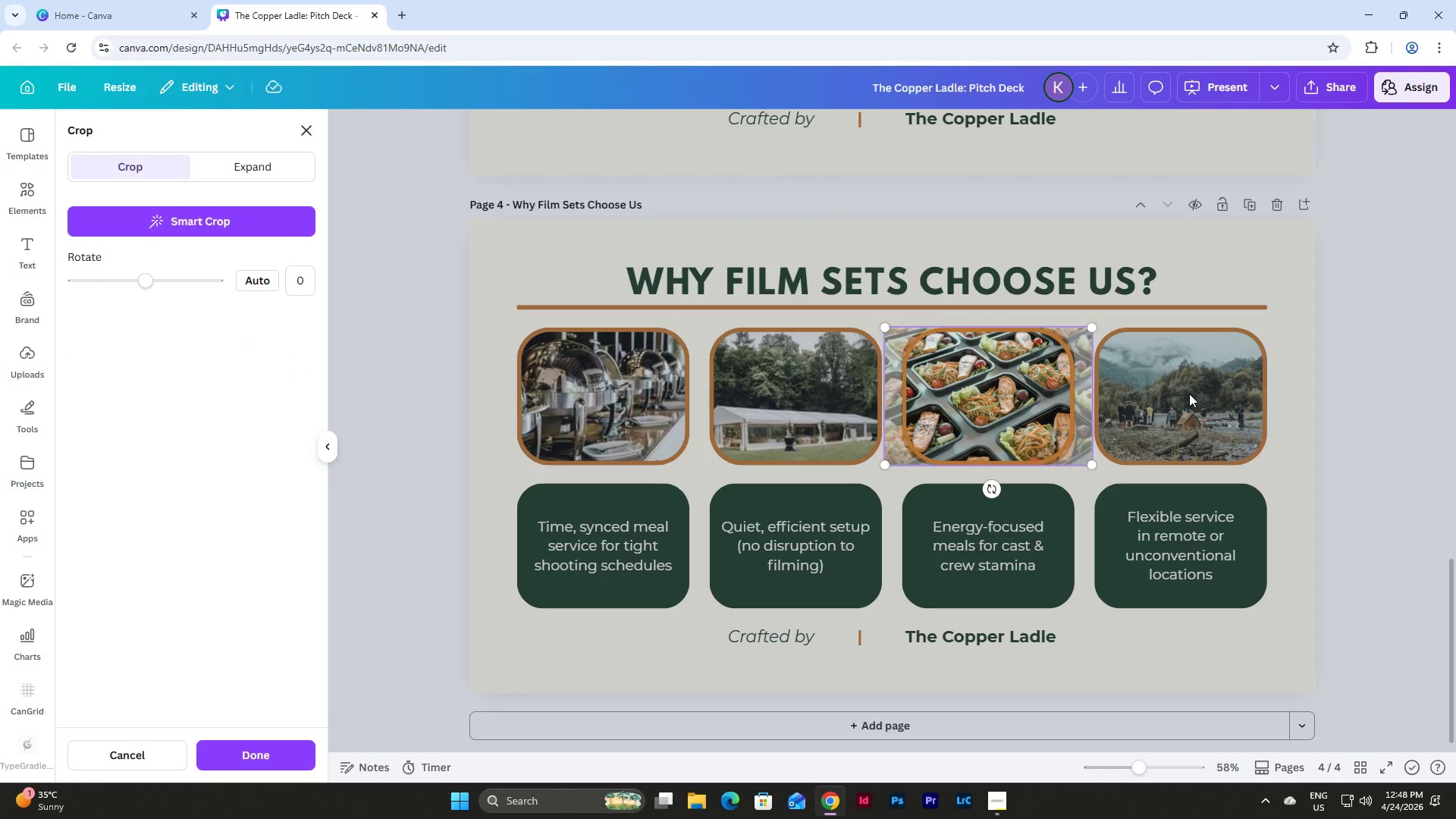 
double_click([1189, 394])
 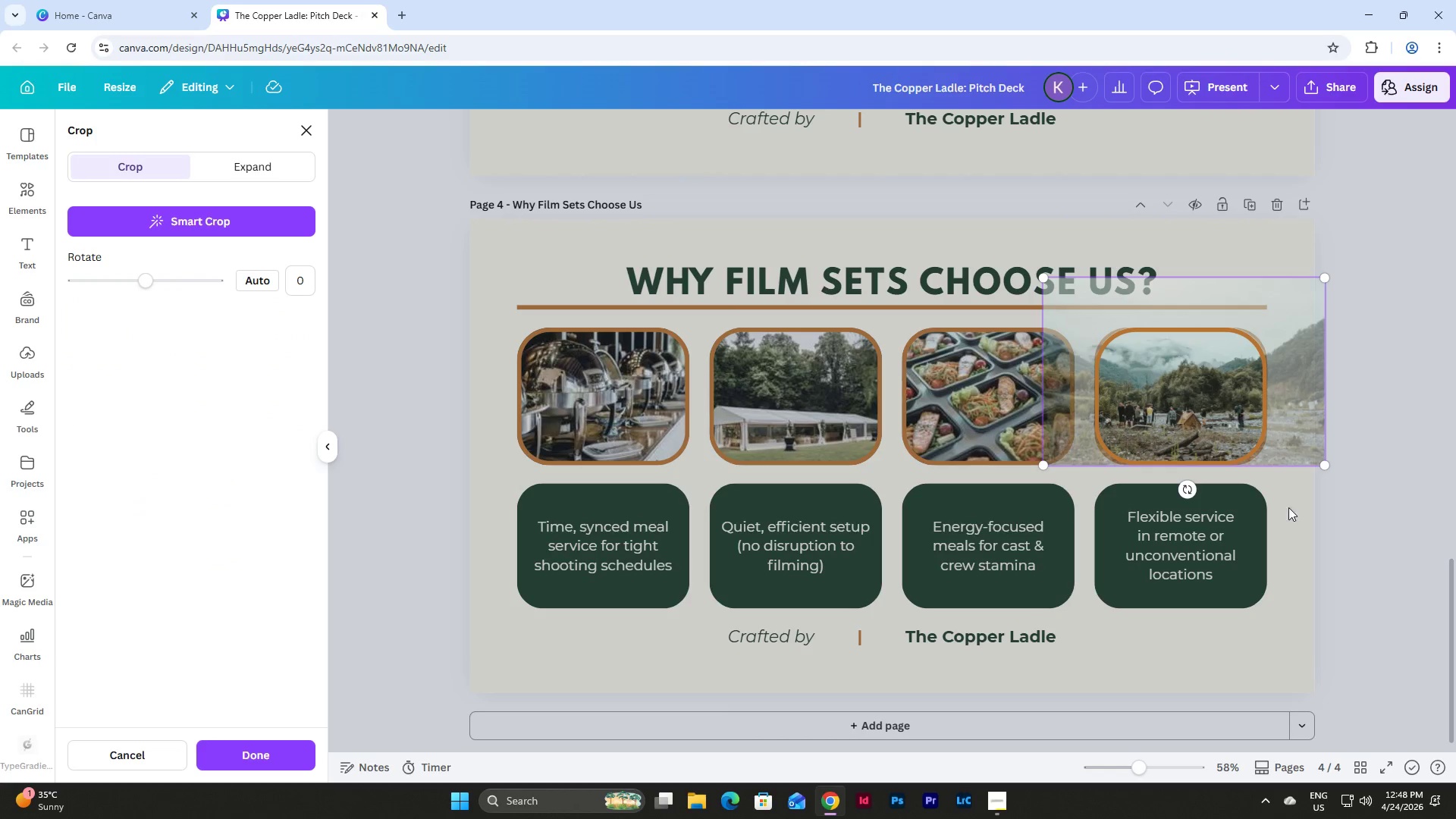 
left_click([1298, 513])
 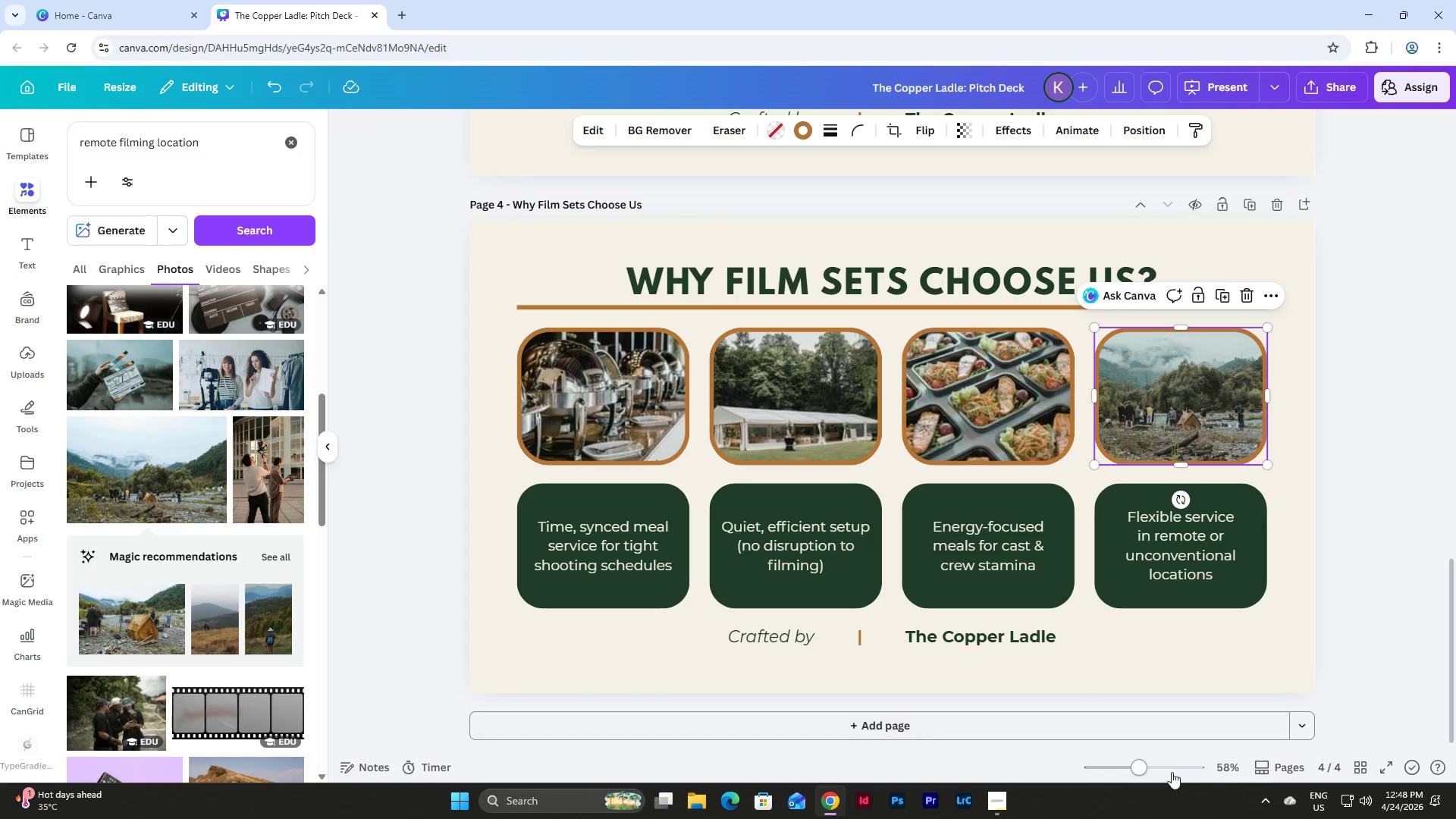 
left_click_drag(start_coordinate=[1139, 760], to_coordinate=[1137, 753])
 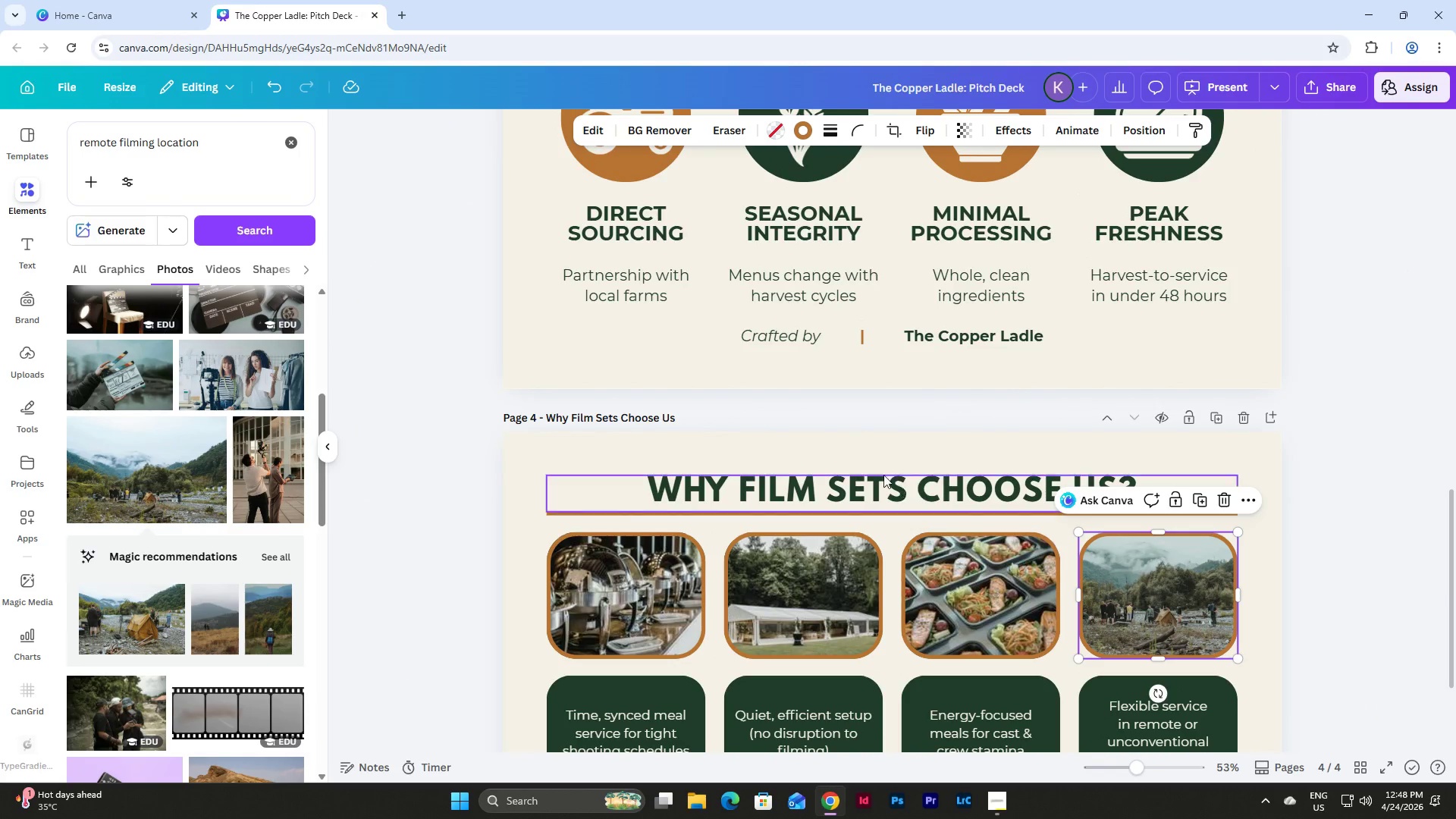 
scroll: coordinate [880, 472], scroll_direction: down, amount: 4.0
 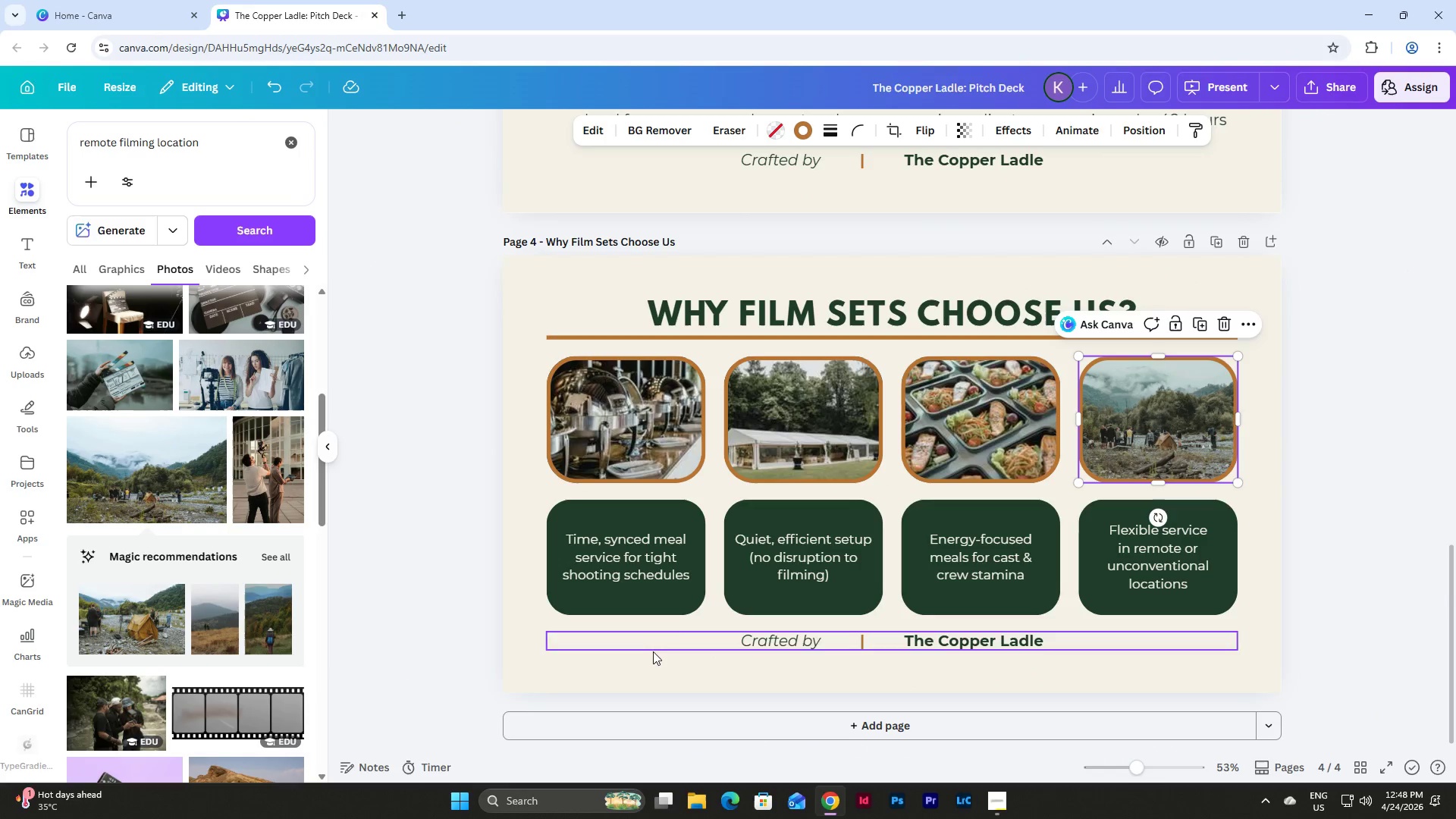 
left_click([655, 664])
 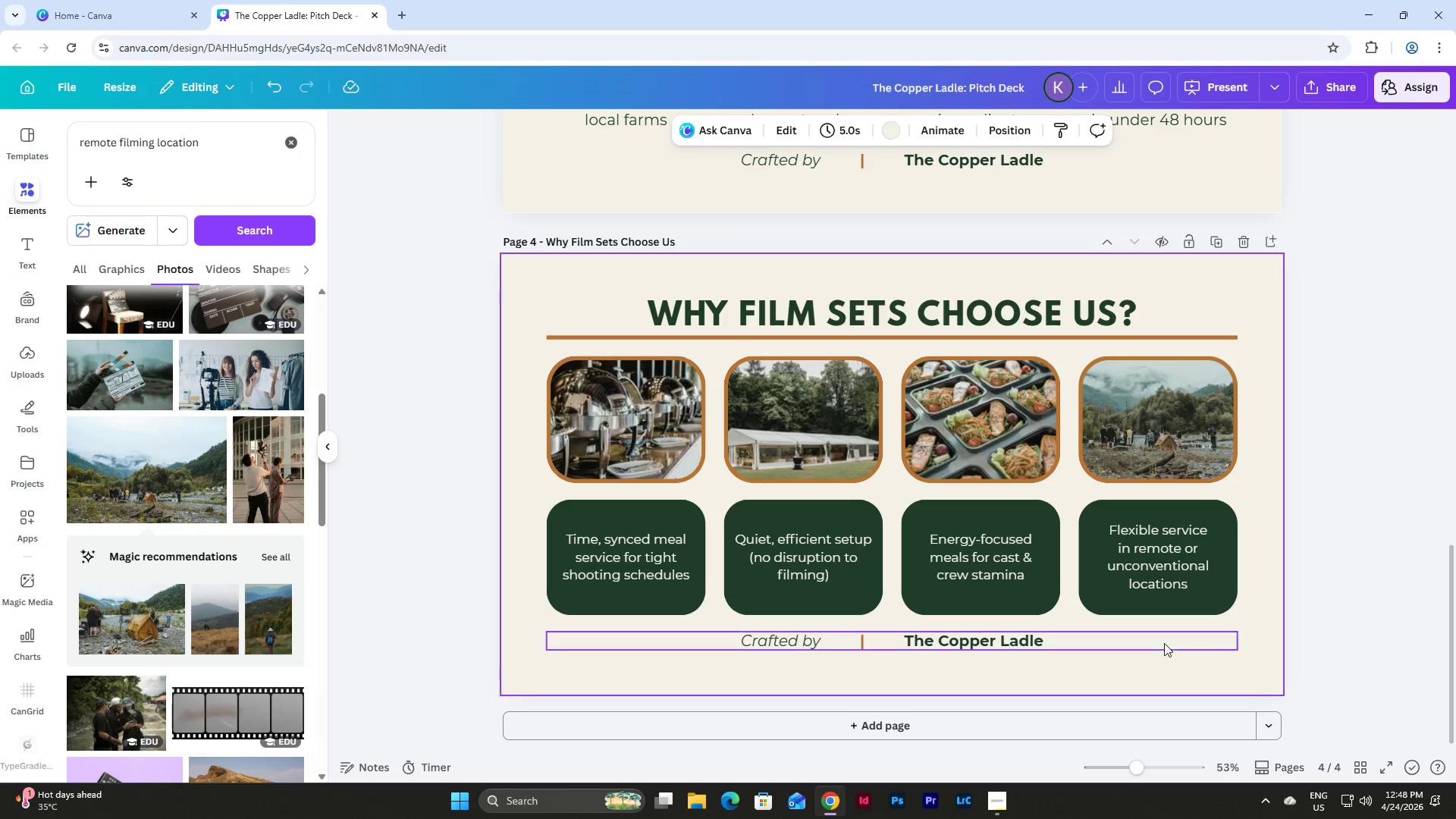 
left_click([1193, 676])
 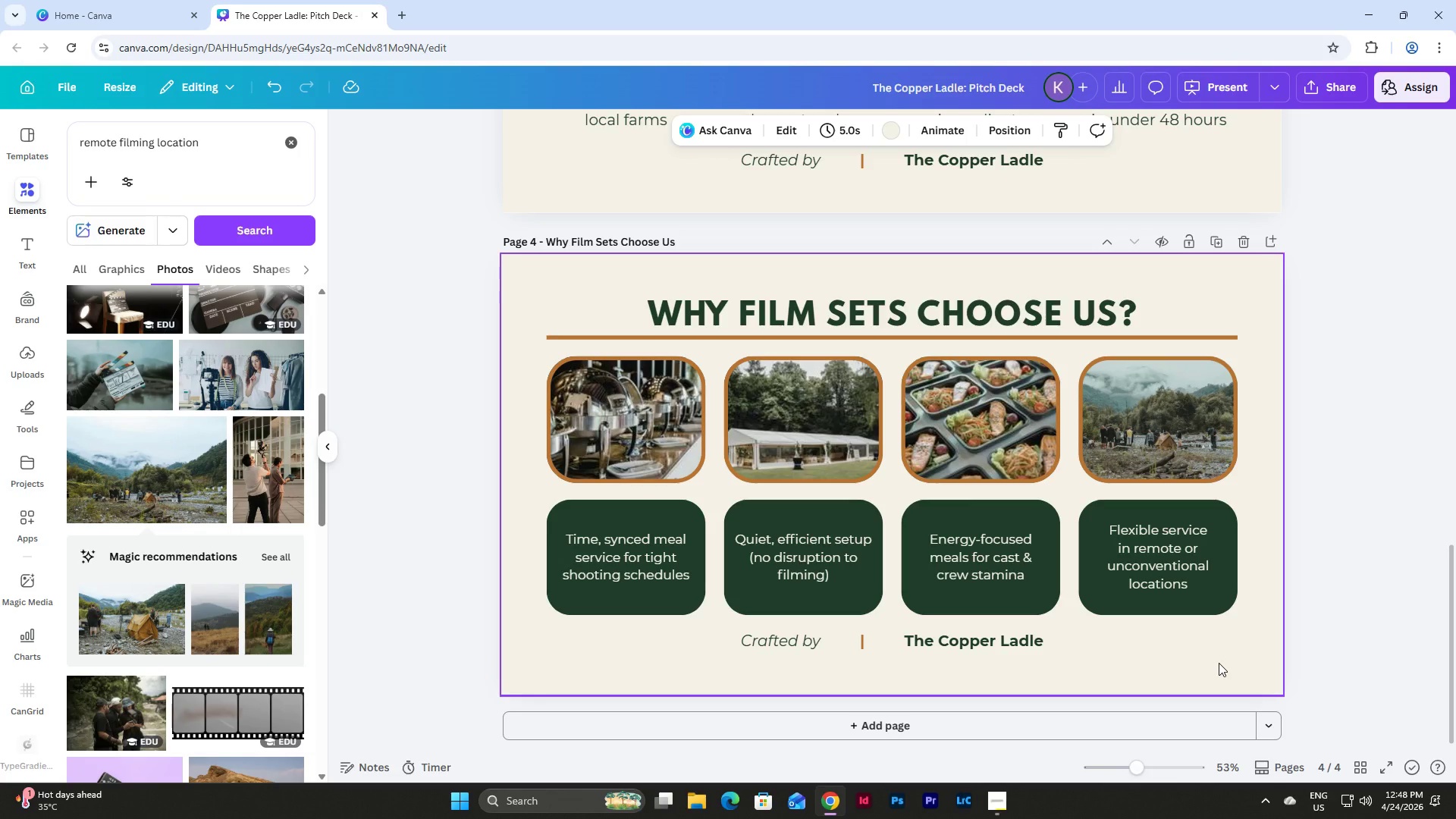 
scroll: coordinate [1327, 614], scroll_direction: up, amount: 12.0
 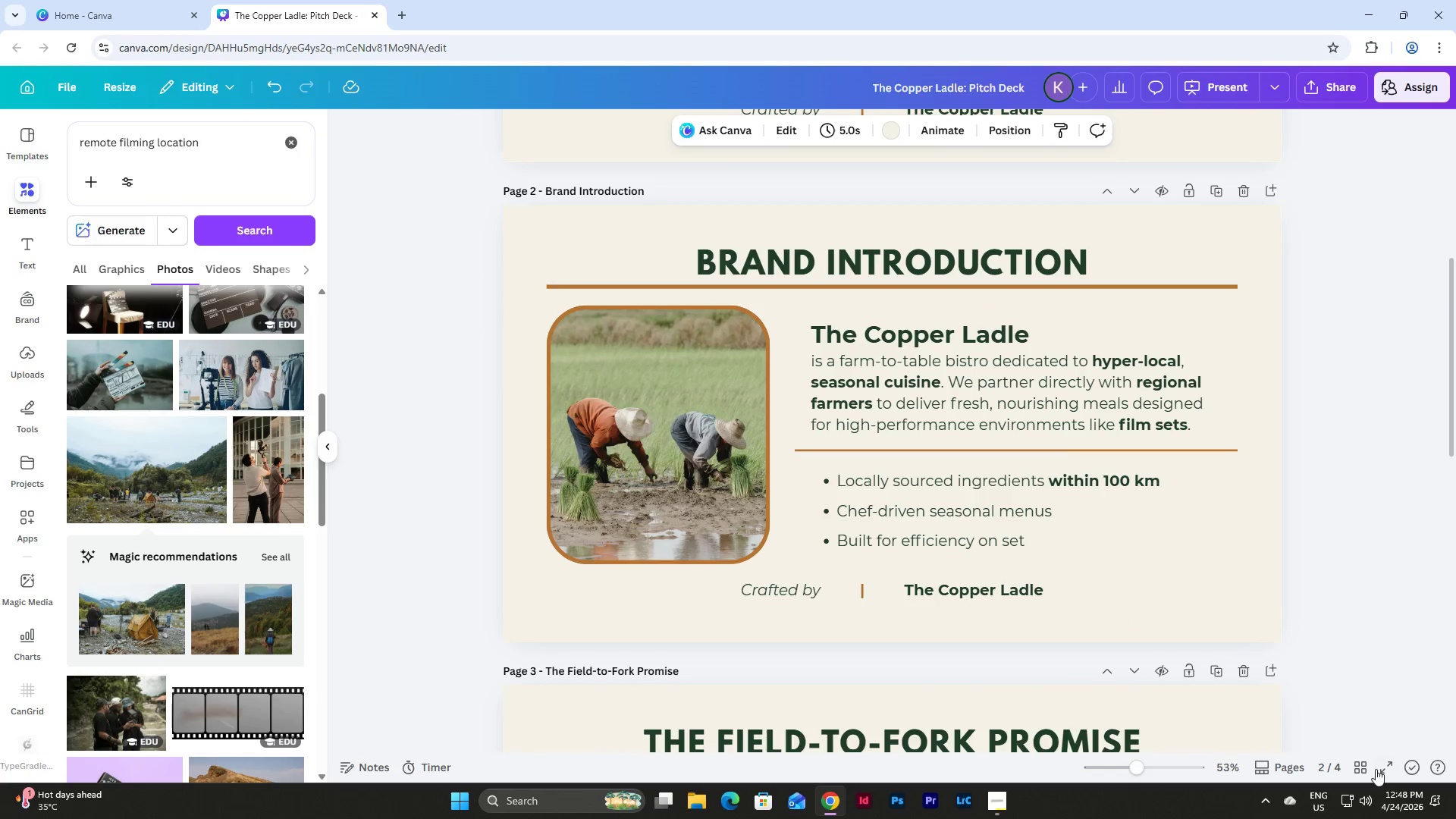 
left_click([1379, 771])
 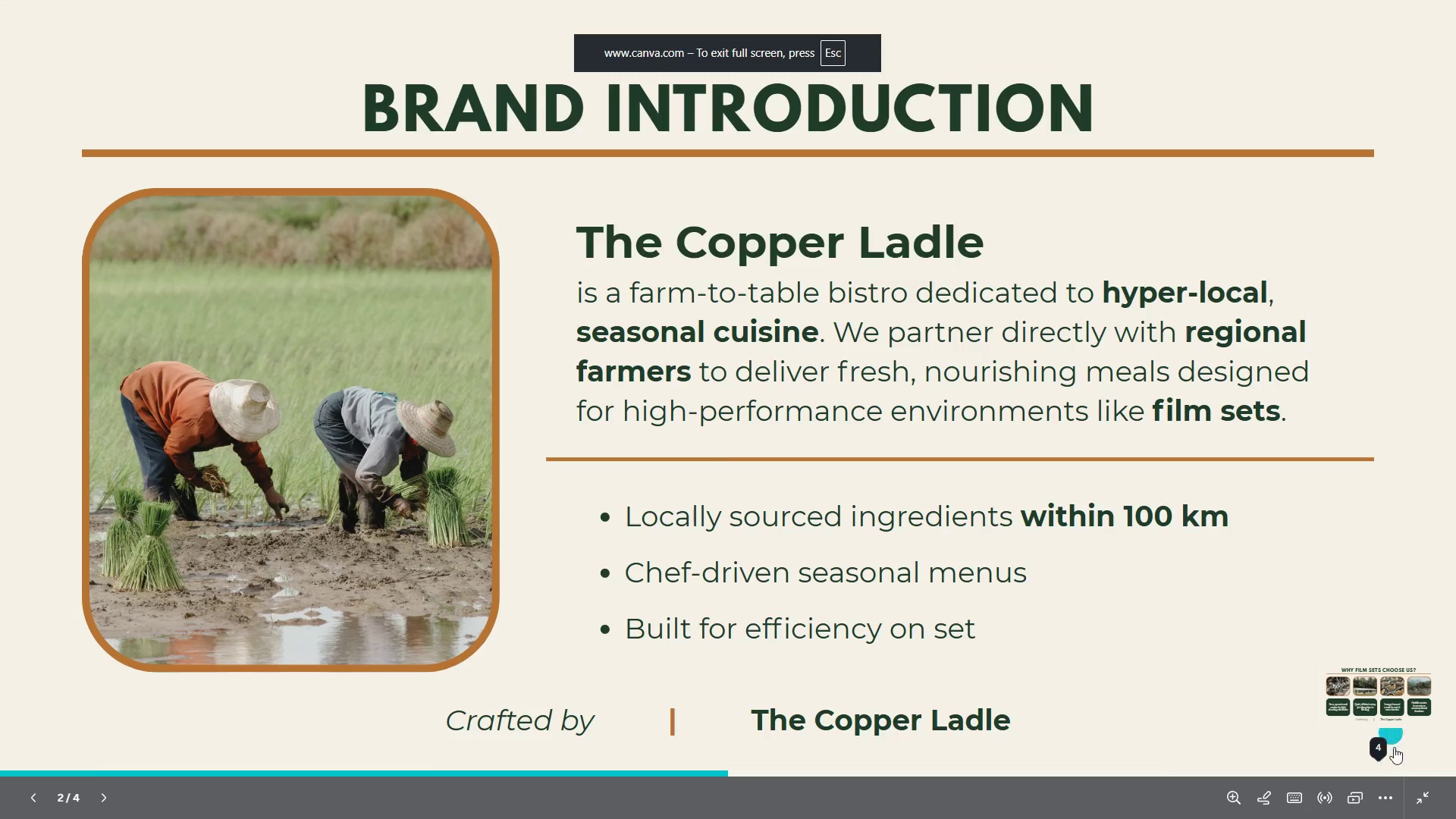 
left_click([1420, 798])
 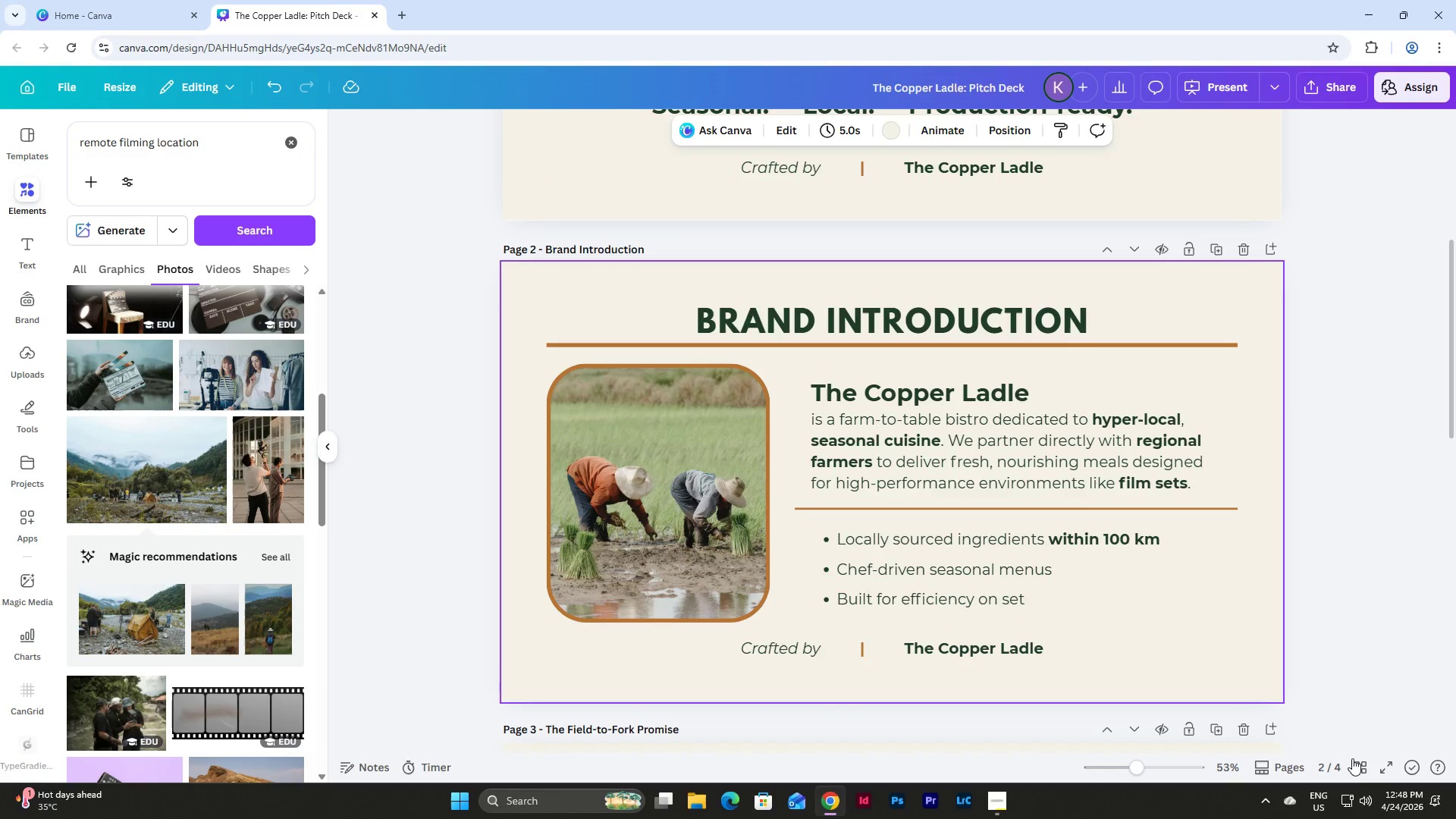 
left_click([1369, 771])
 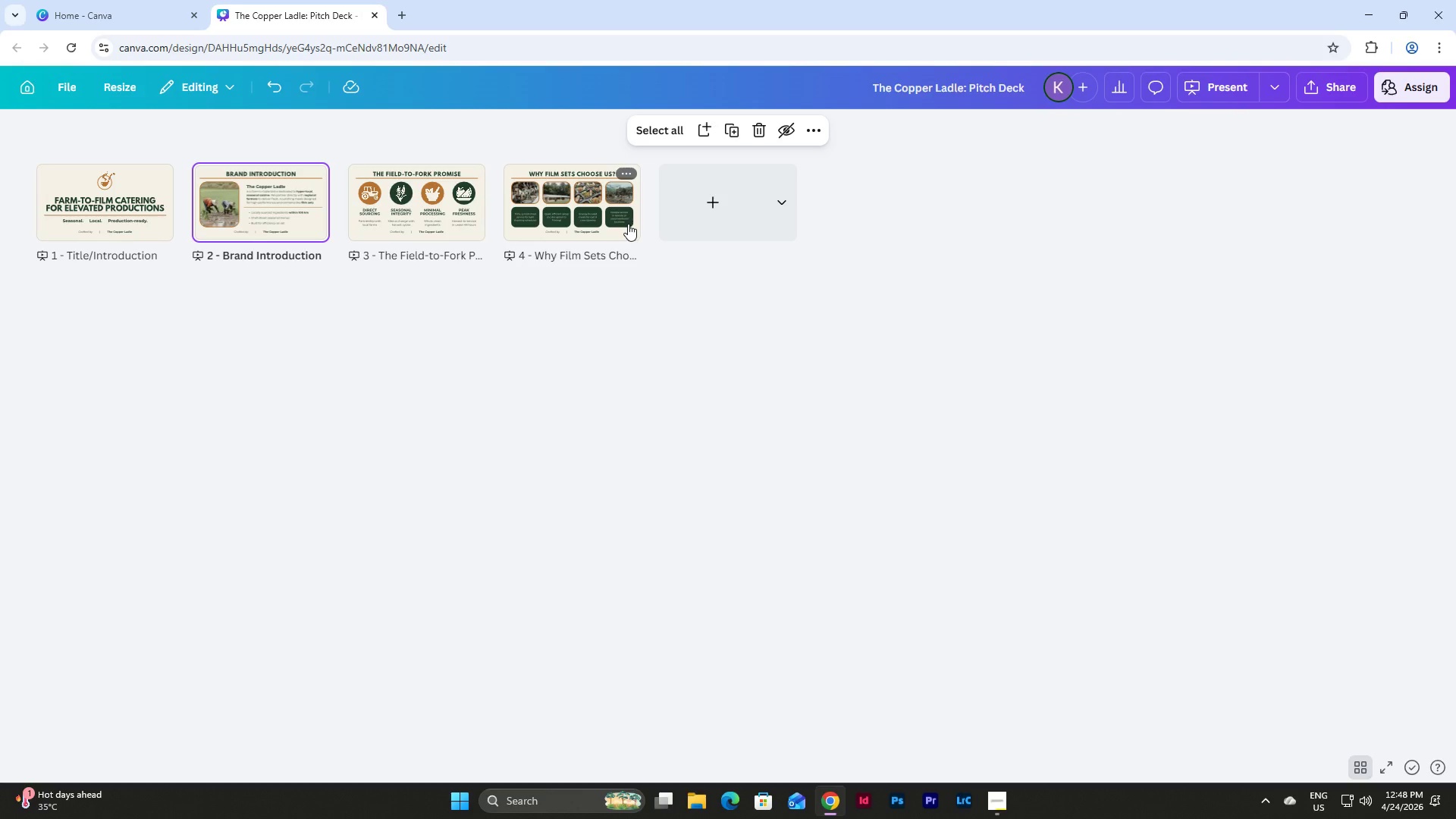 
wait(7.69)
 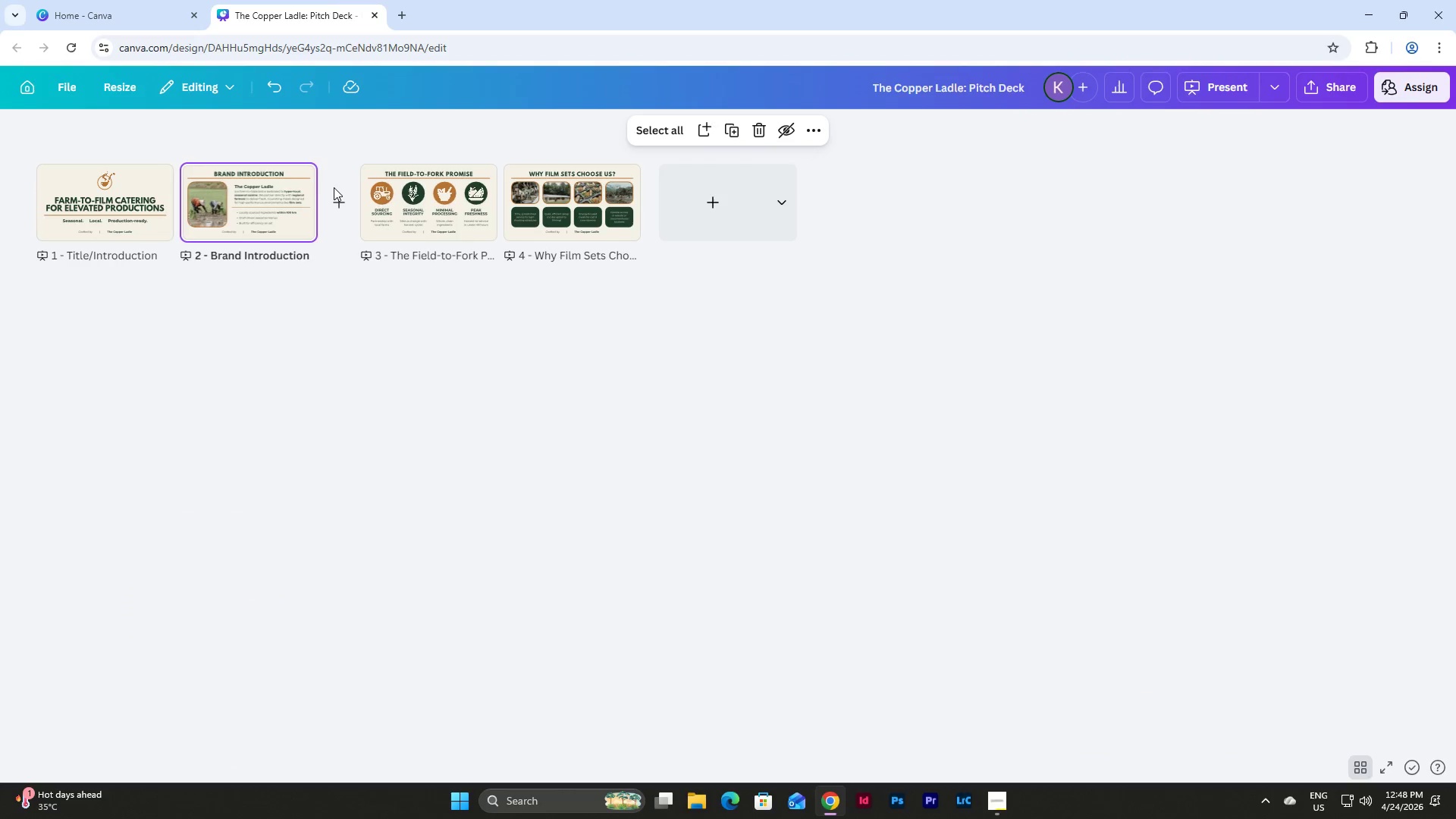 
left_click([628, 224])
 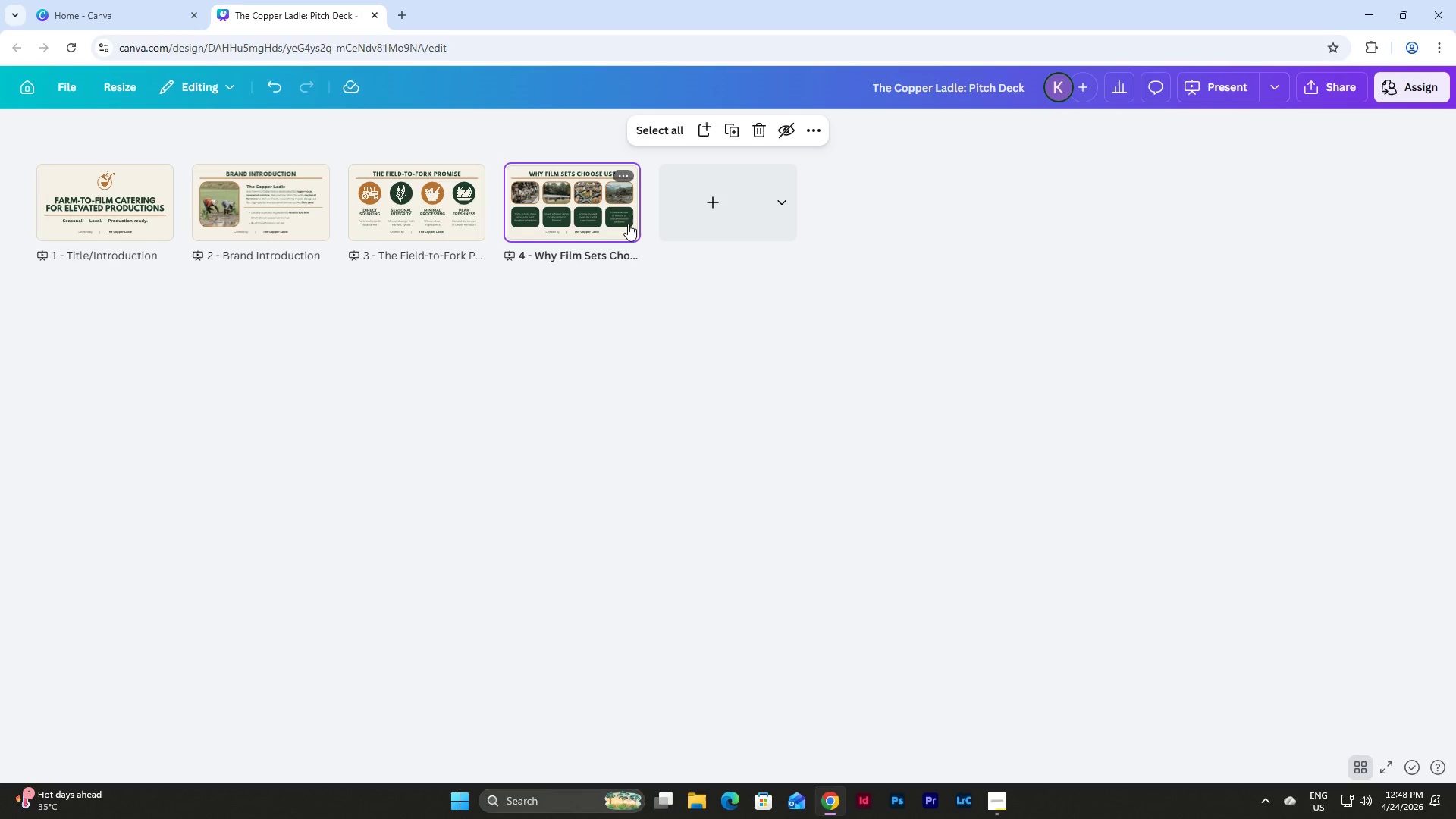 
double_click([628, 224])
 